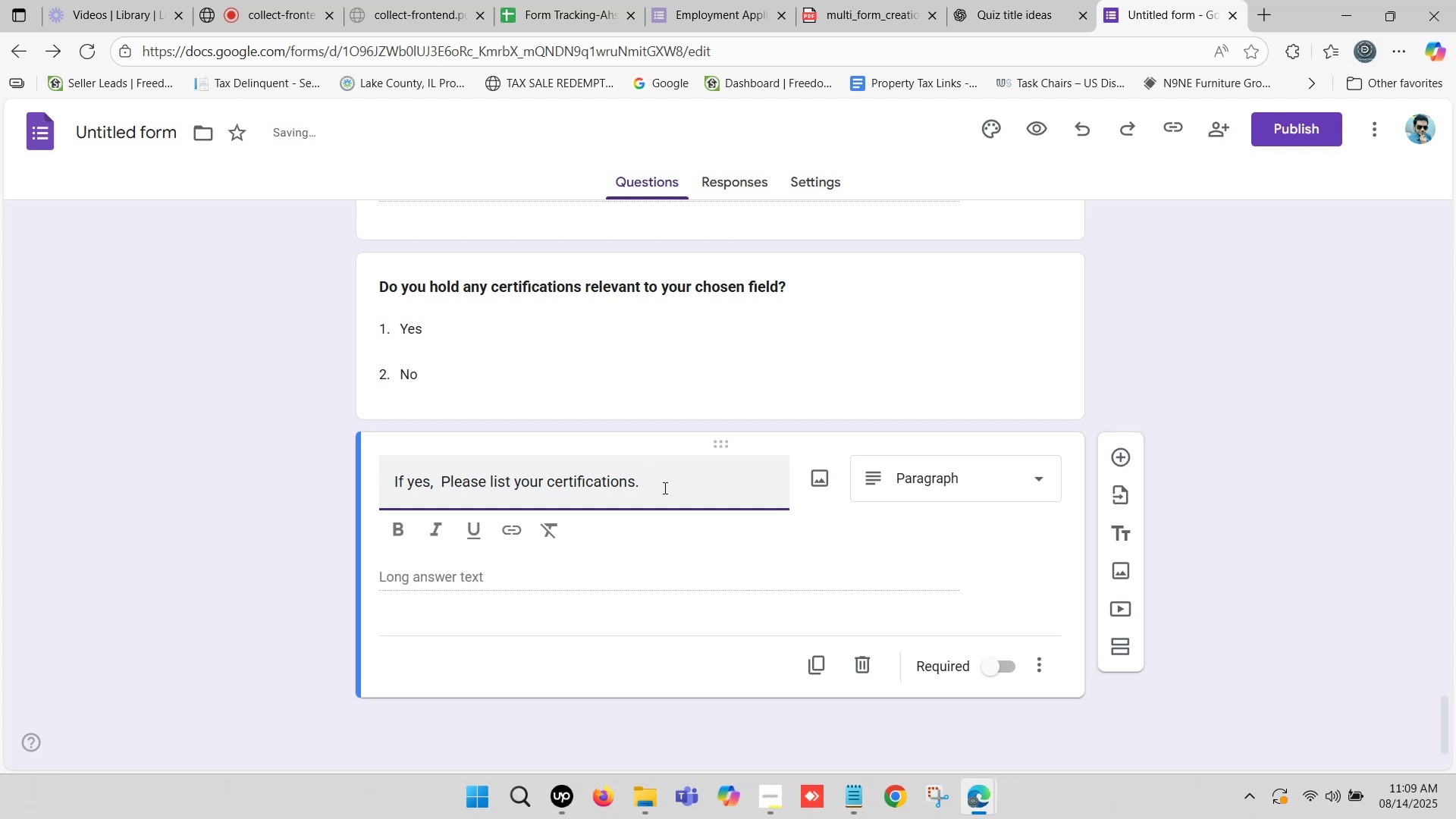 
left_click_drag(start_coordinate=[662, 488], to_coordinate=[335, 492])
 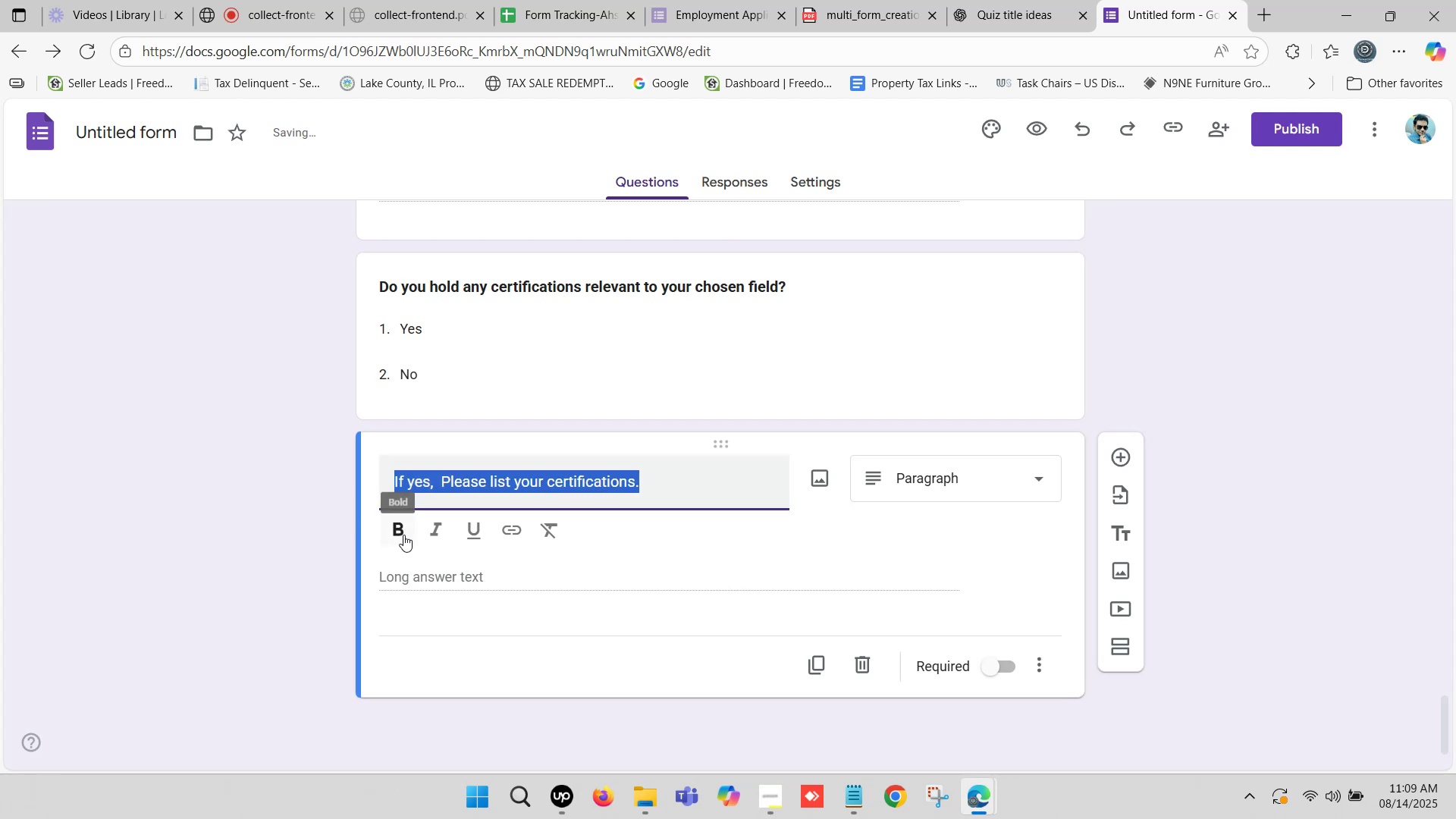 
left_click([403, 535])
 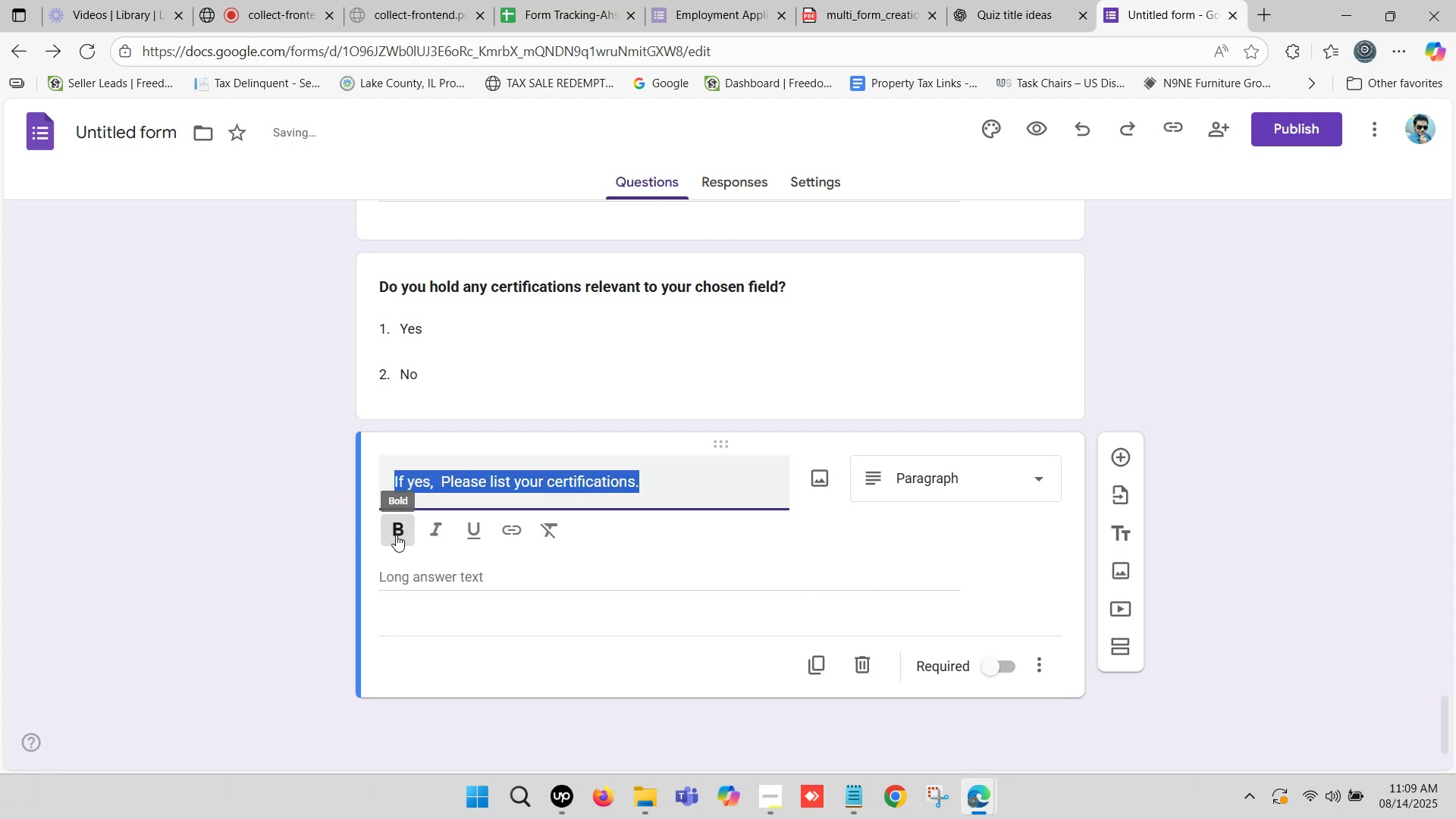 
scroll: coordinate [329, 546], scroll_direction: down, amount: 1.0
 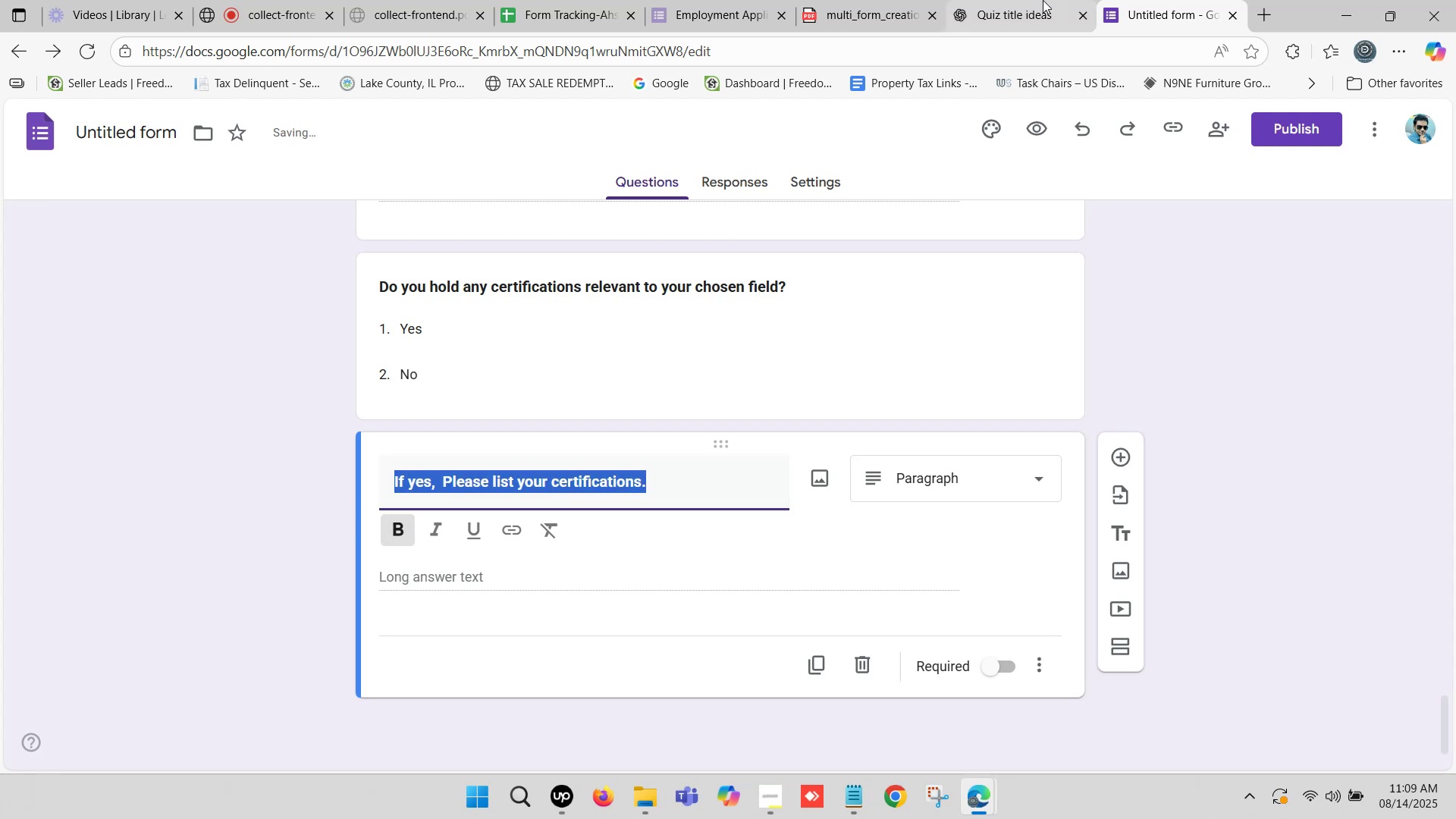 
left_click([1043, 0])
 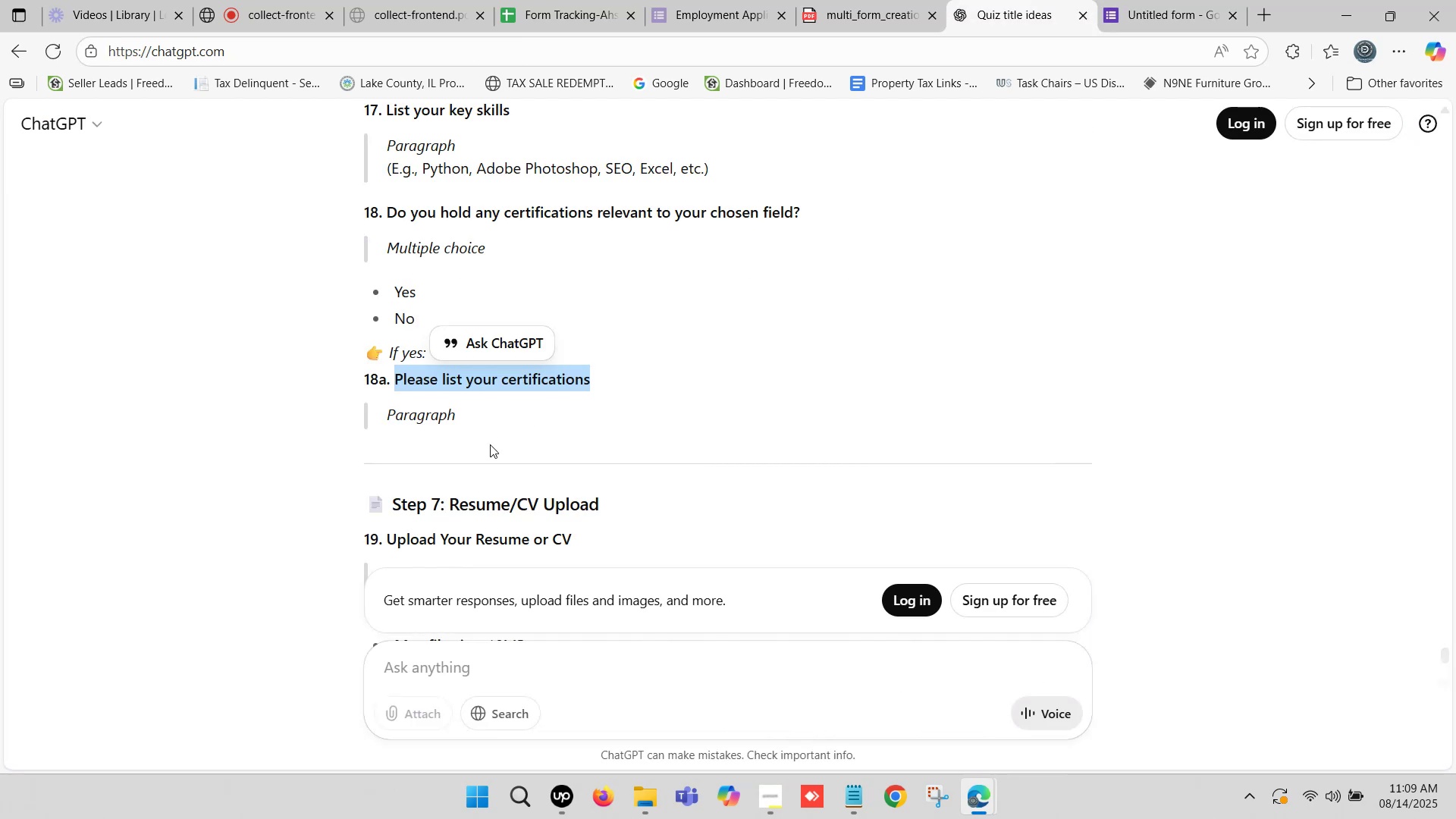 
scroll: coordinate [371, 445], scroll_direction: down, amount: 3.0
 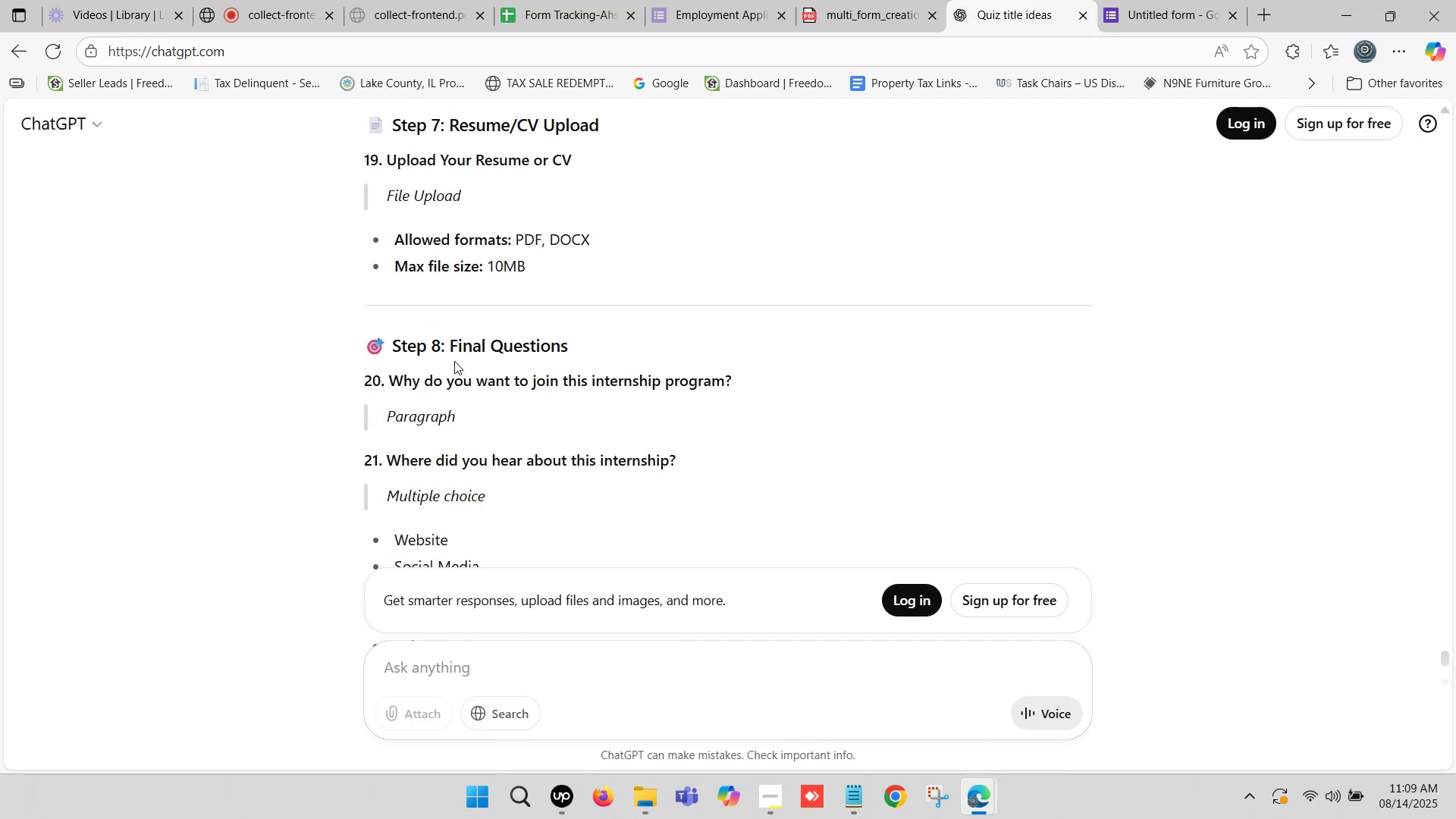 
left_click_drag(start_coordinate=[454, 349], to_coordinate=[555, 356])
 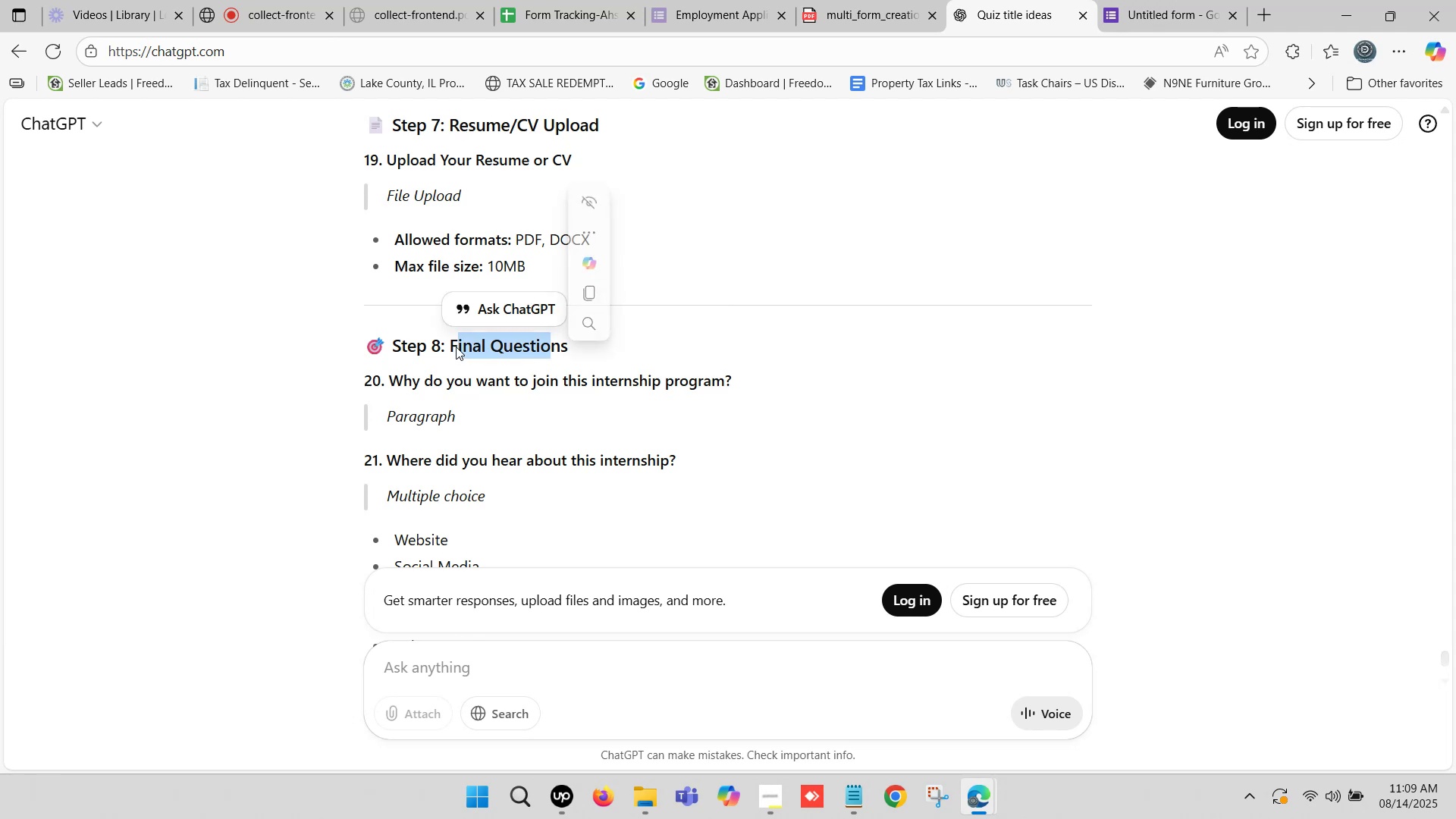 
left_click([458, 342])
 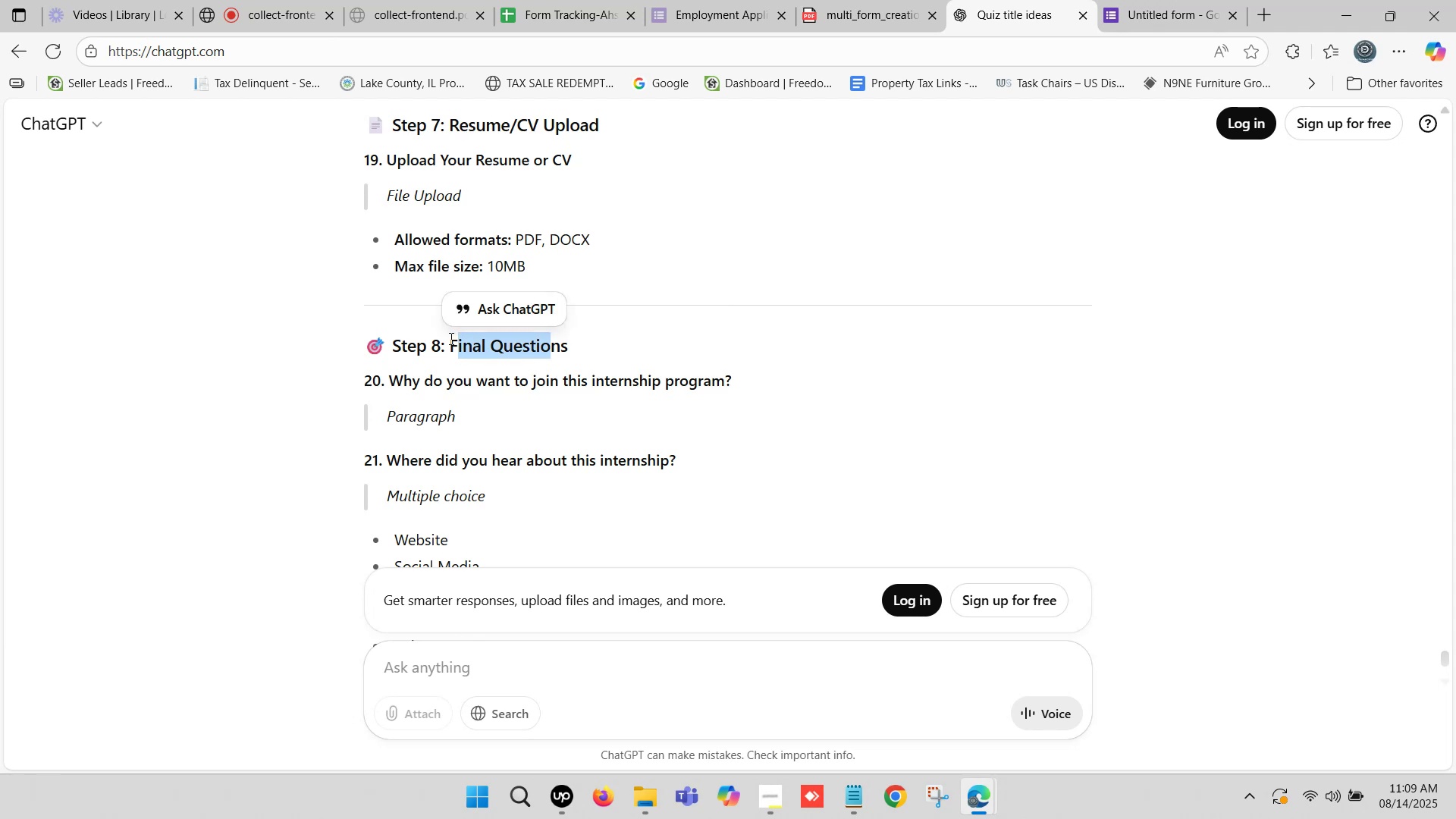 
left_click_drag(start_coordinate=[450, 338], to_coordinate=[565, 344])
 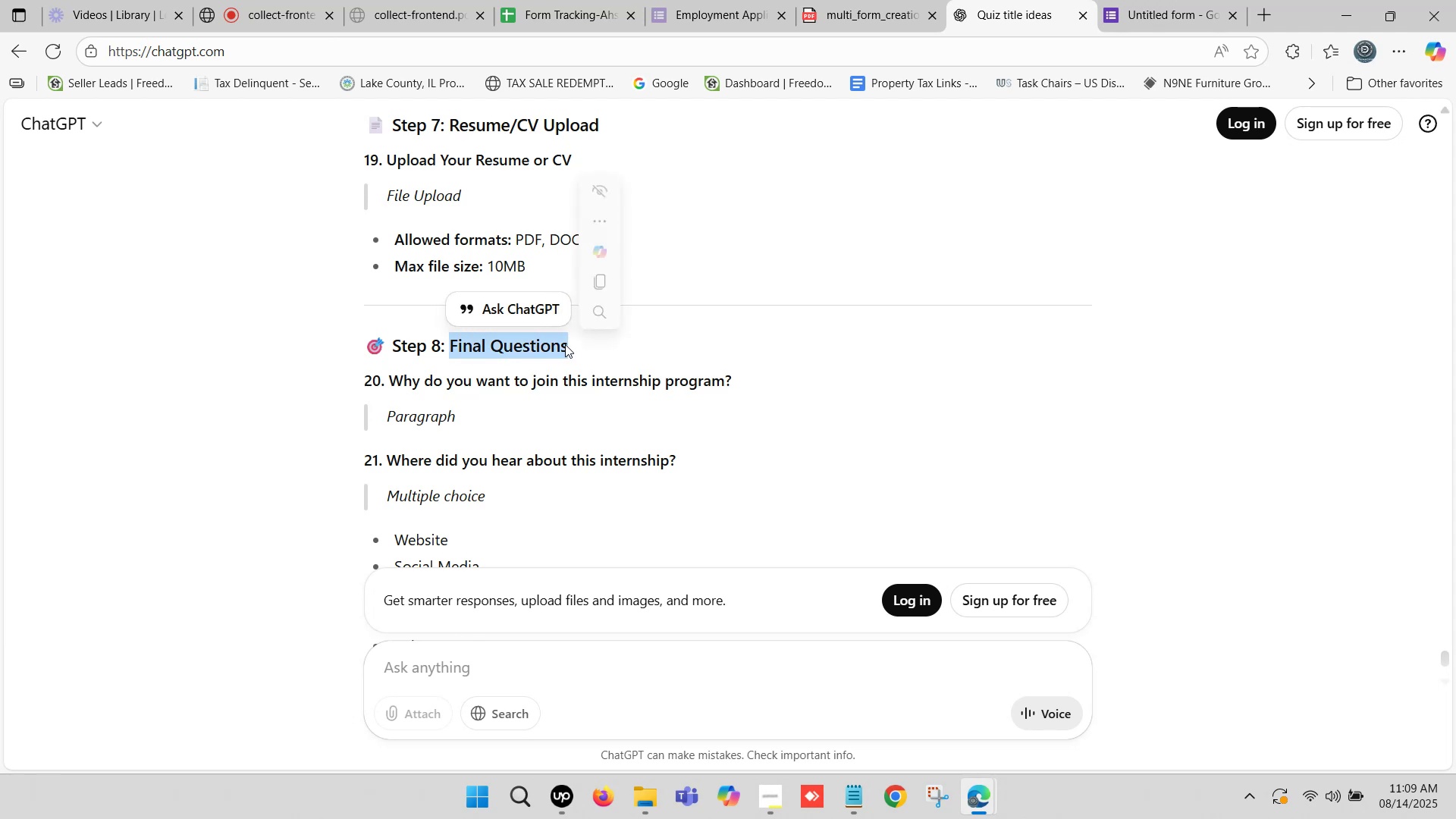 
key(Control+C)
 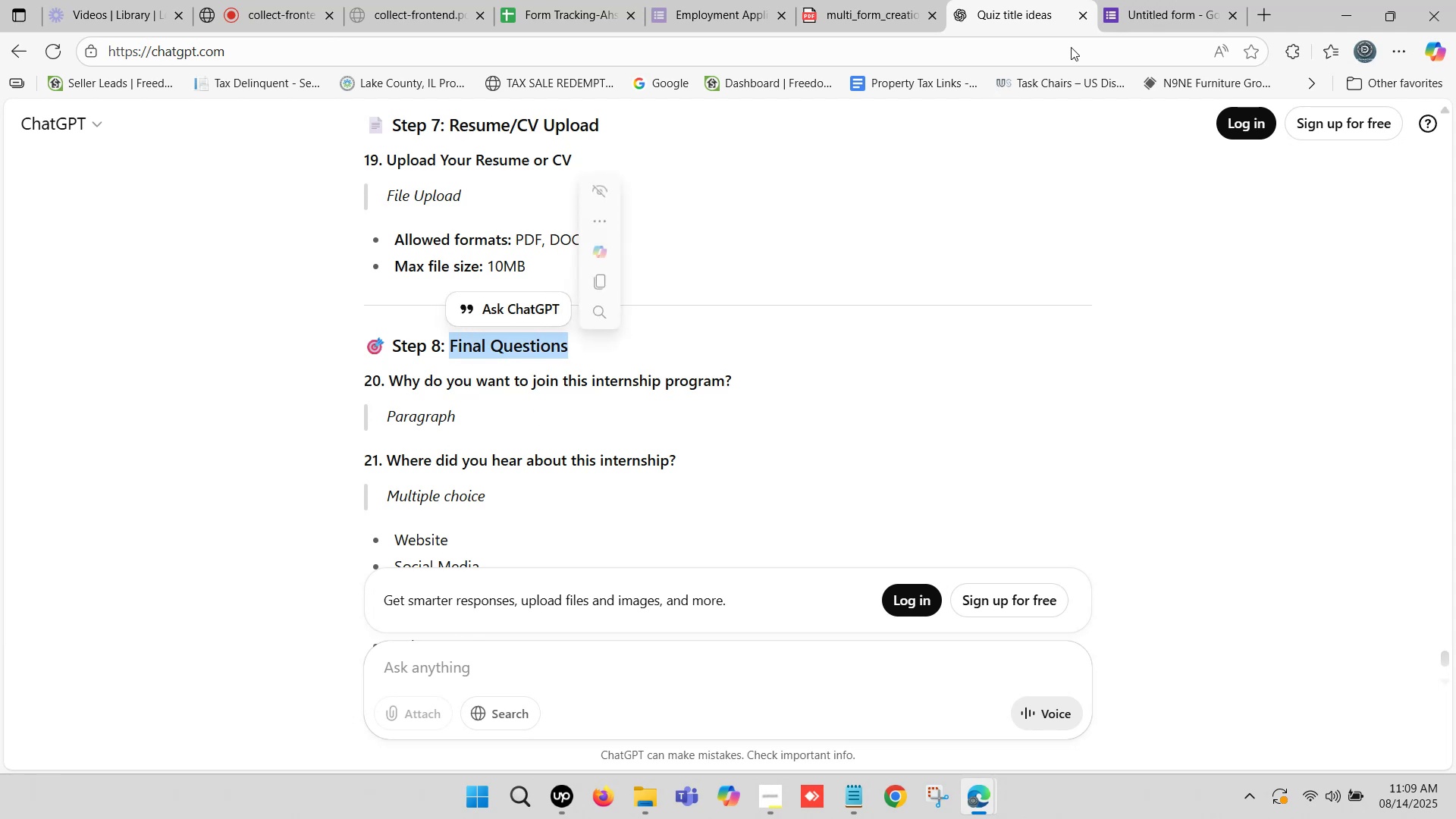 
left_click([1128, 0])
 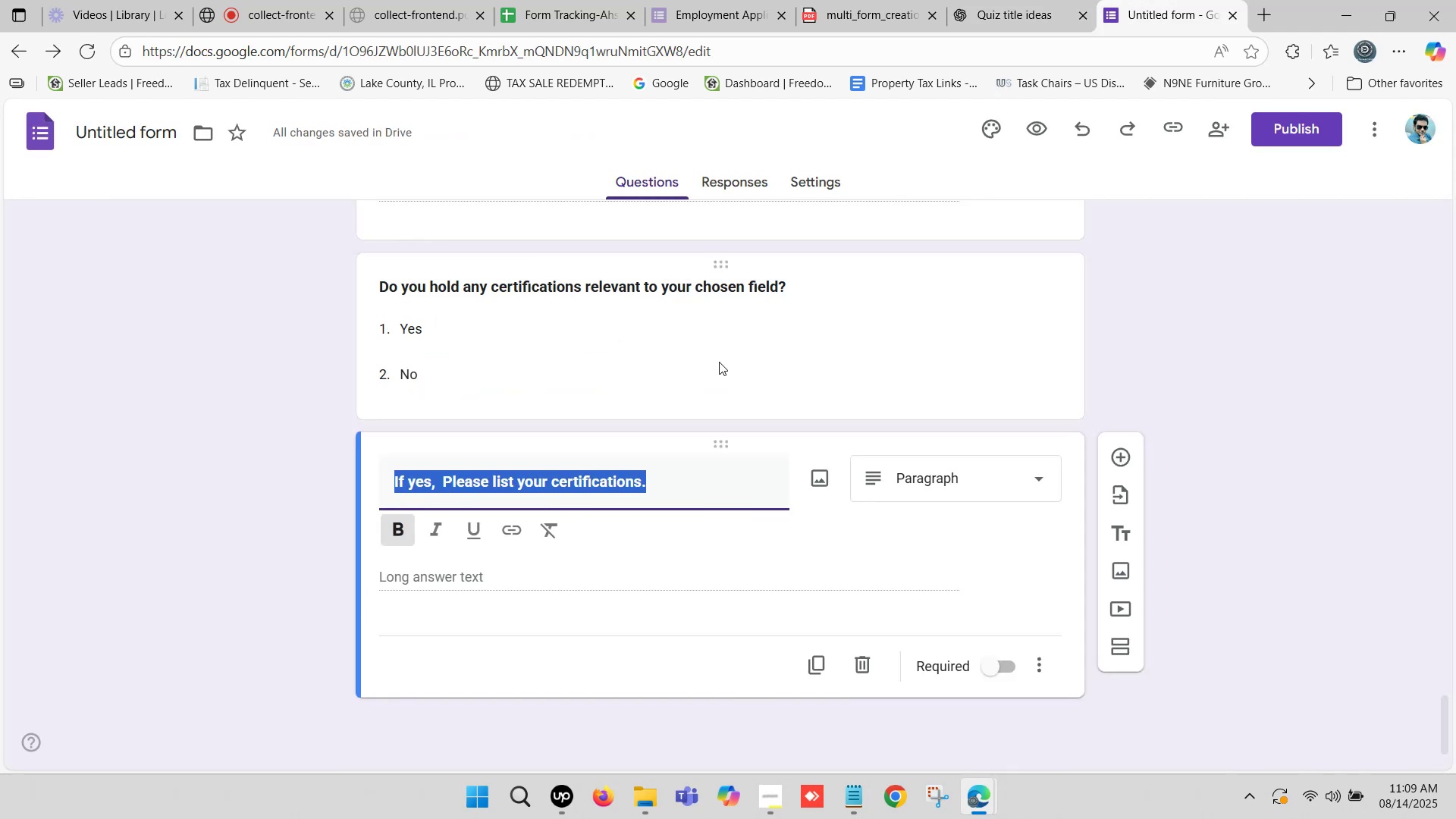 
scroll: coordinate [695, 374], scroll_direction: down, amount: 2.0
 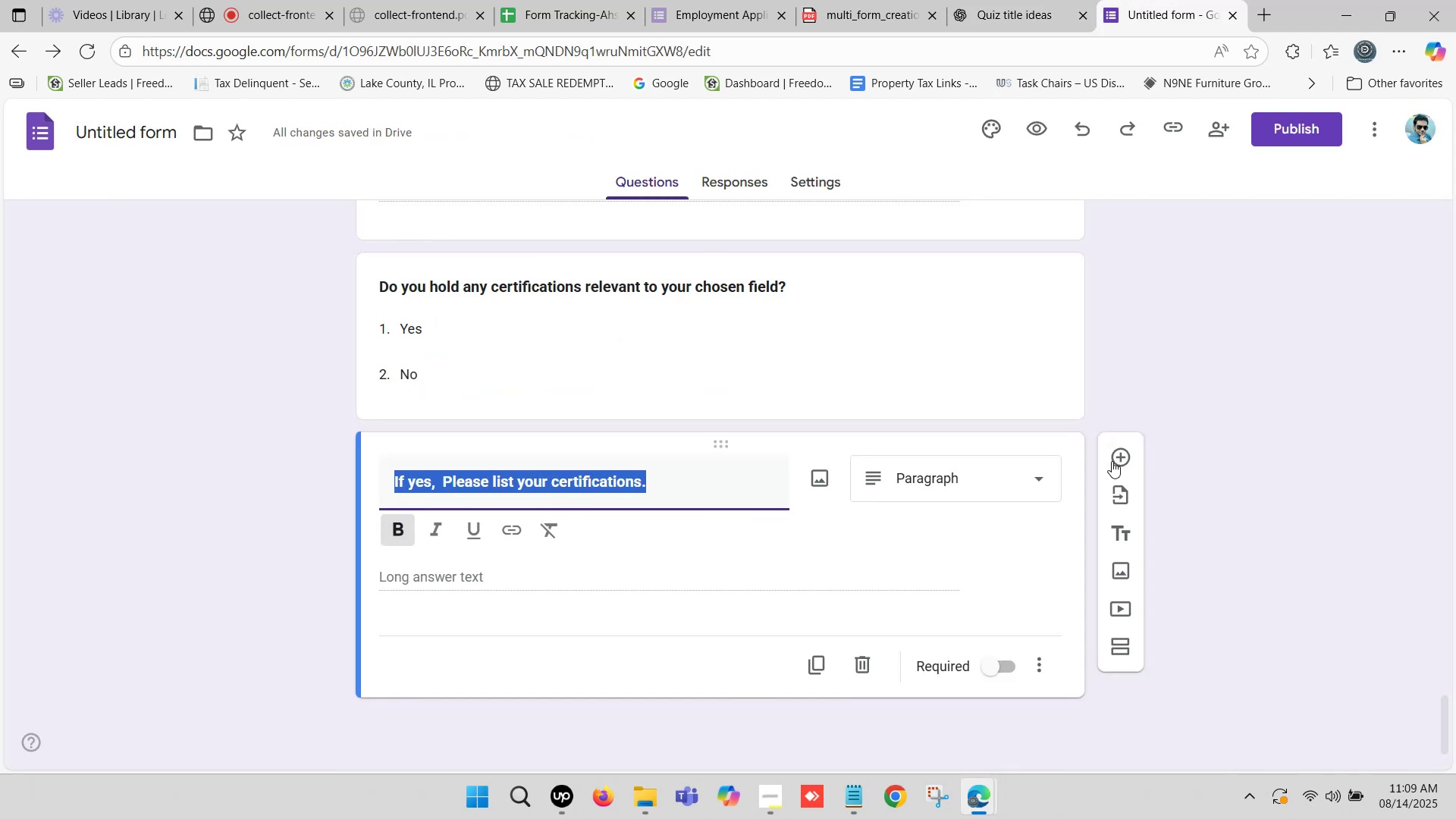 
left_click([1121, 453])
 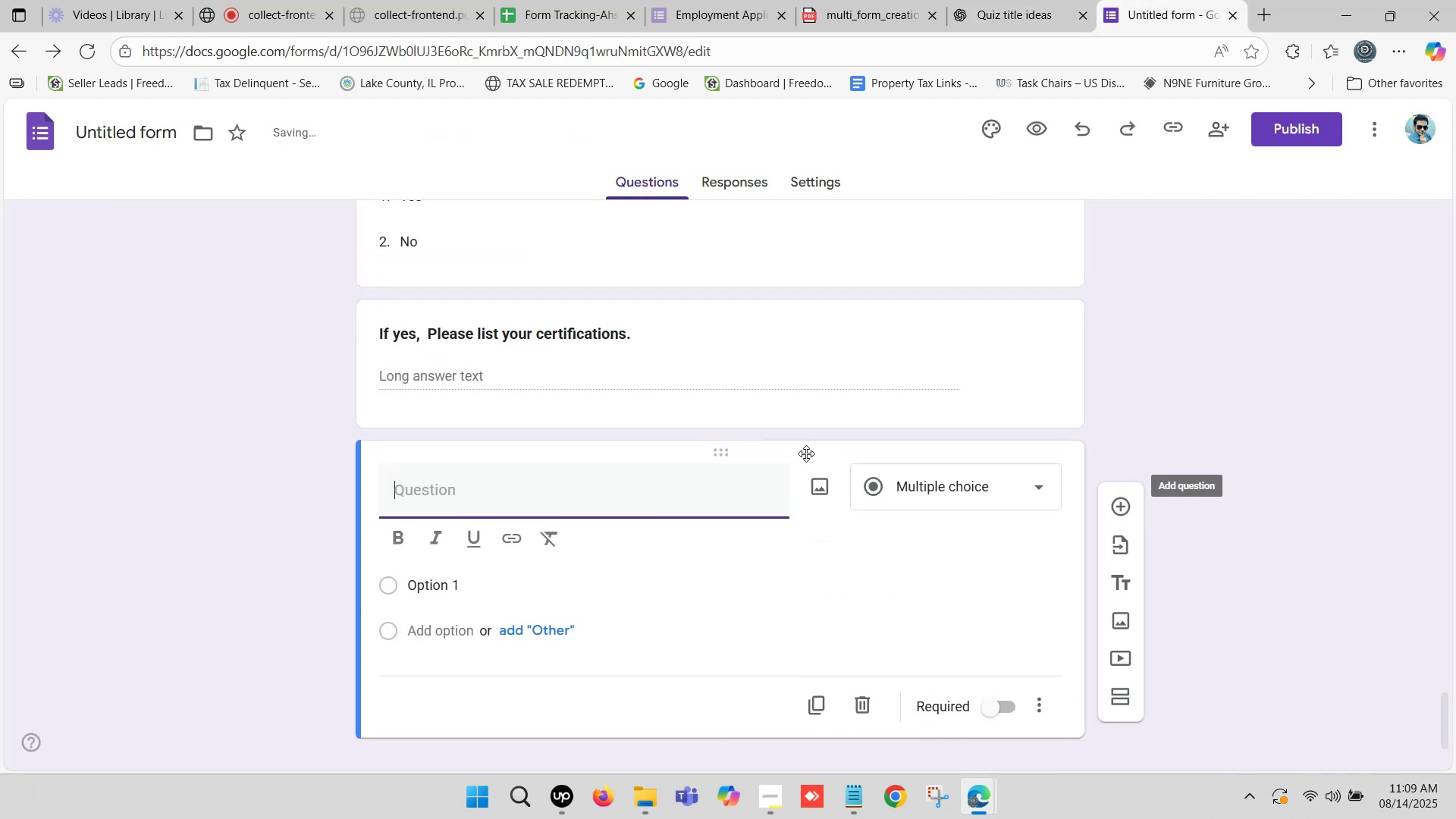 
scroll: coordinate [613, 483], scroll_direction: down, amount: 1.0
 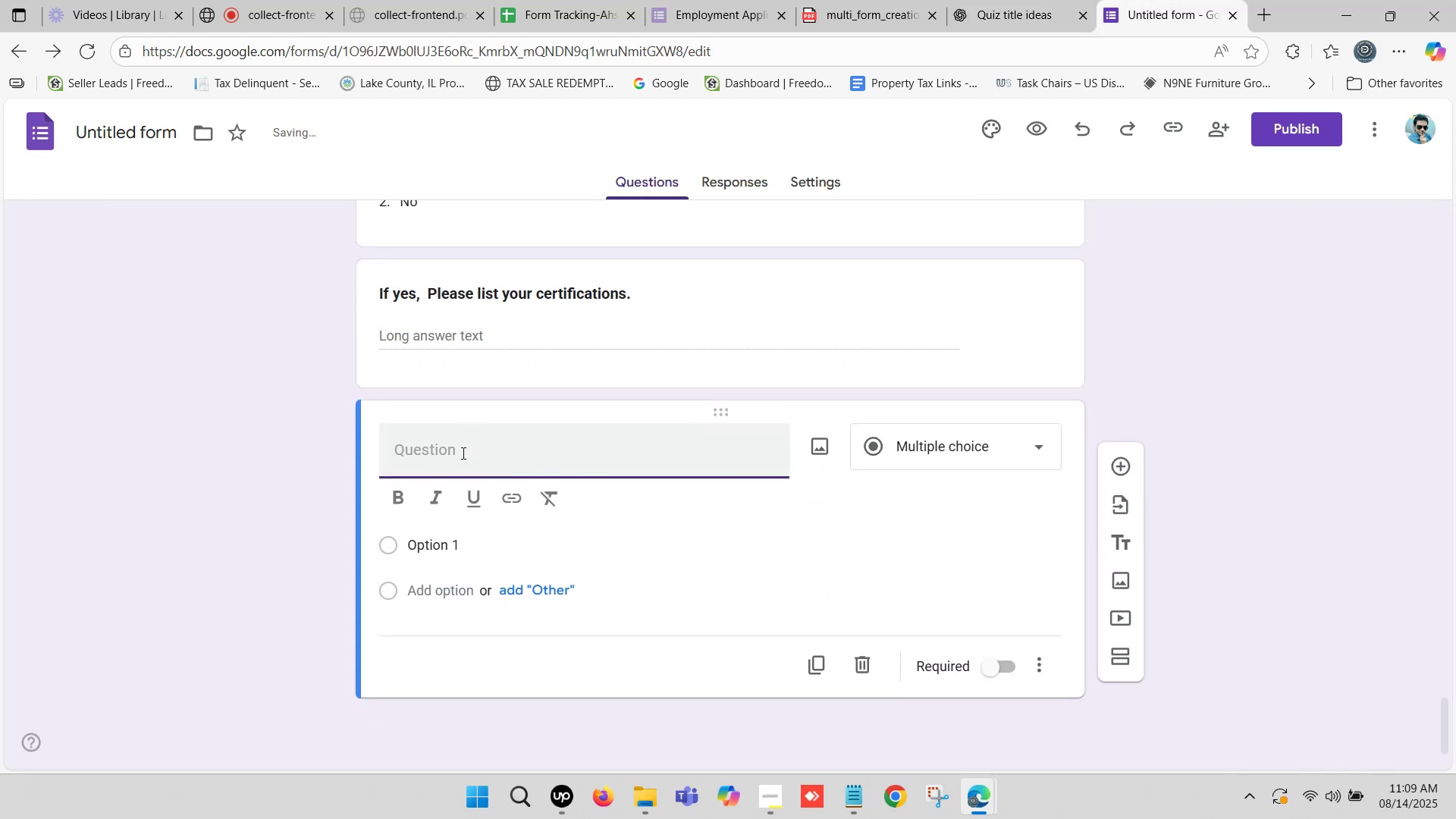 
left_click([457, 458])
 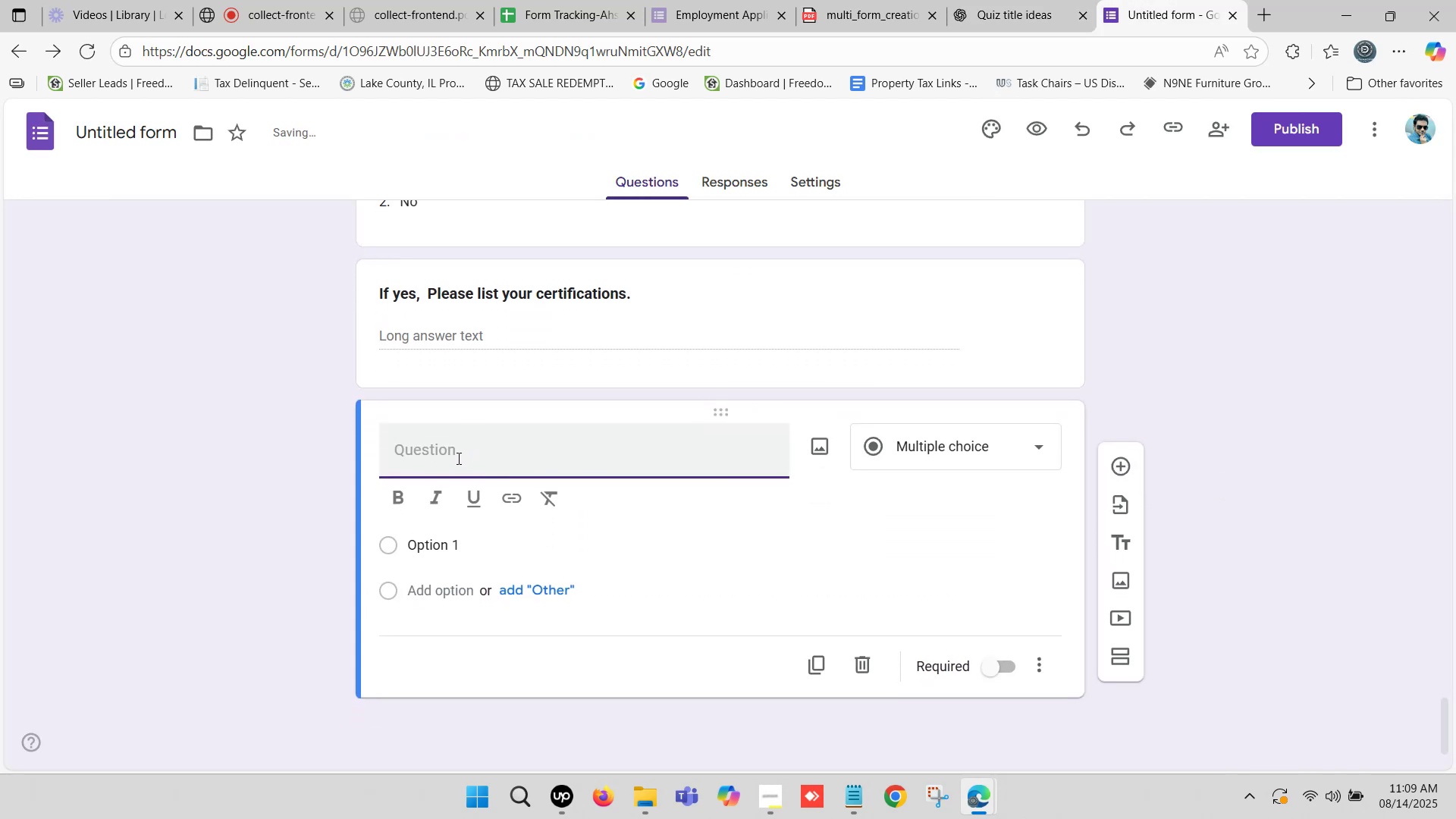 
key(Control+V)
 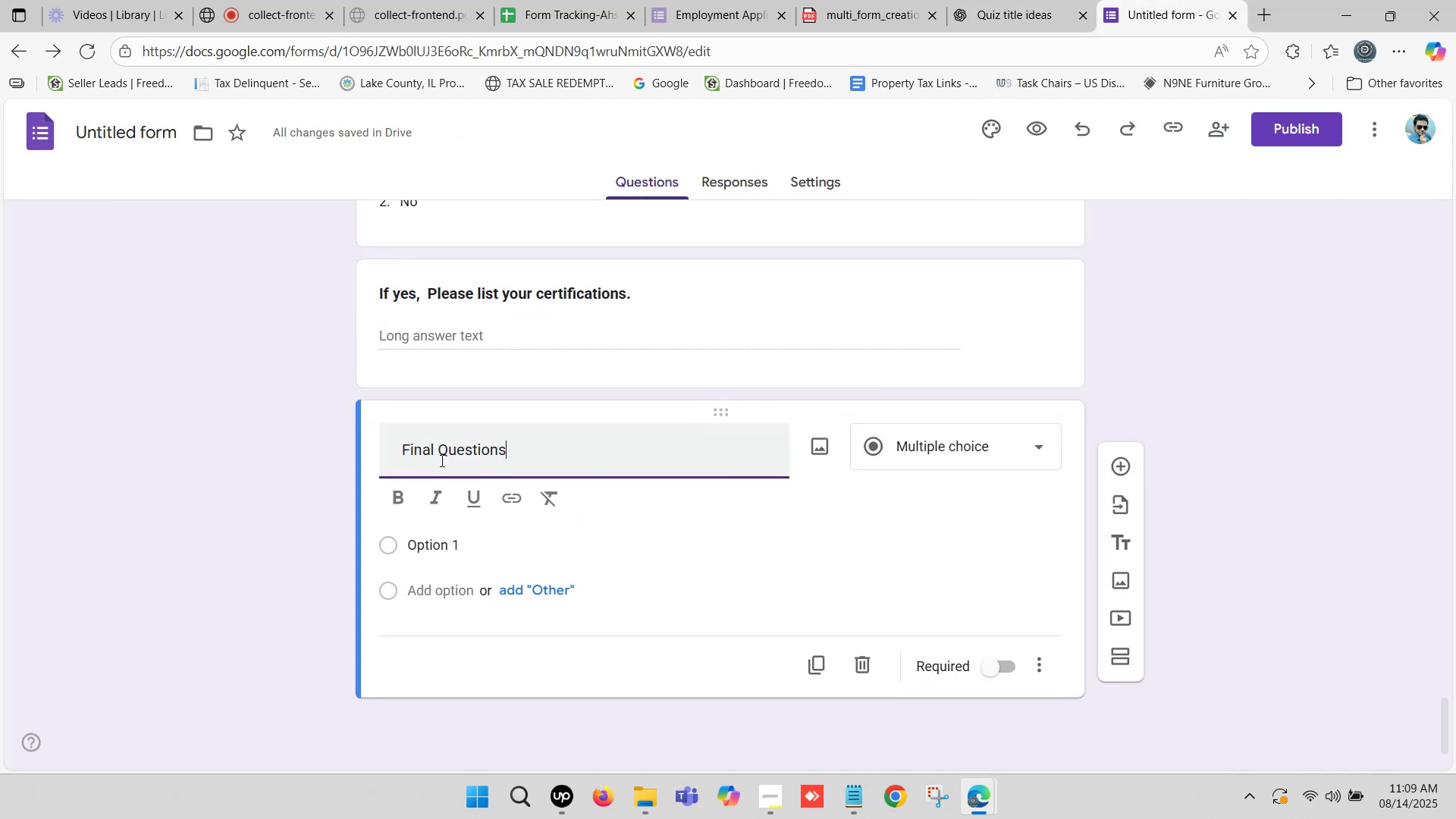 
key(Control+Z)
 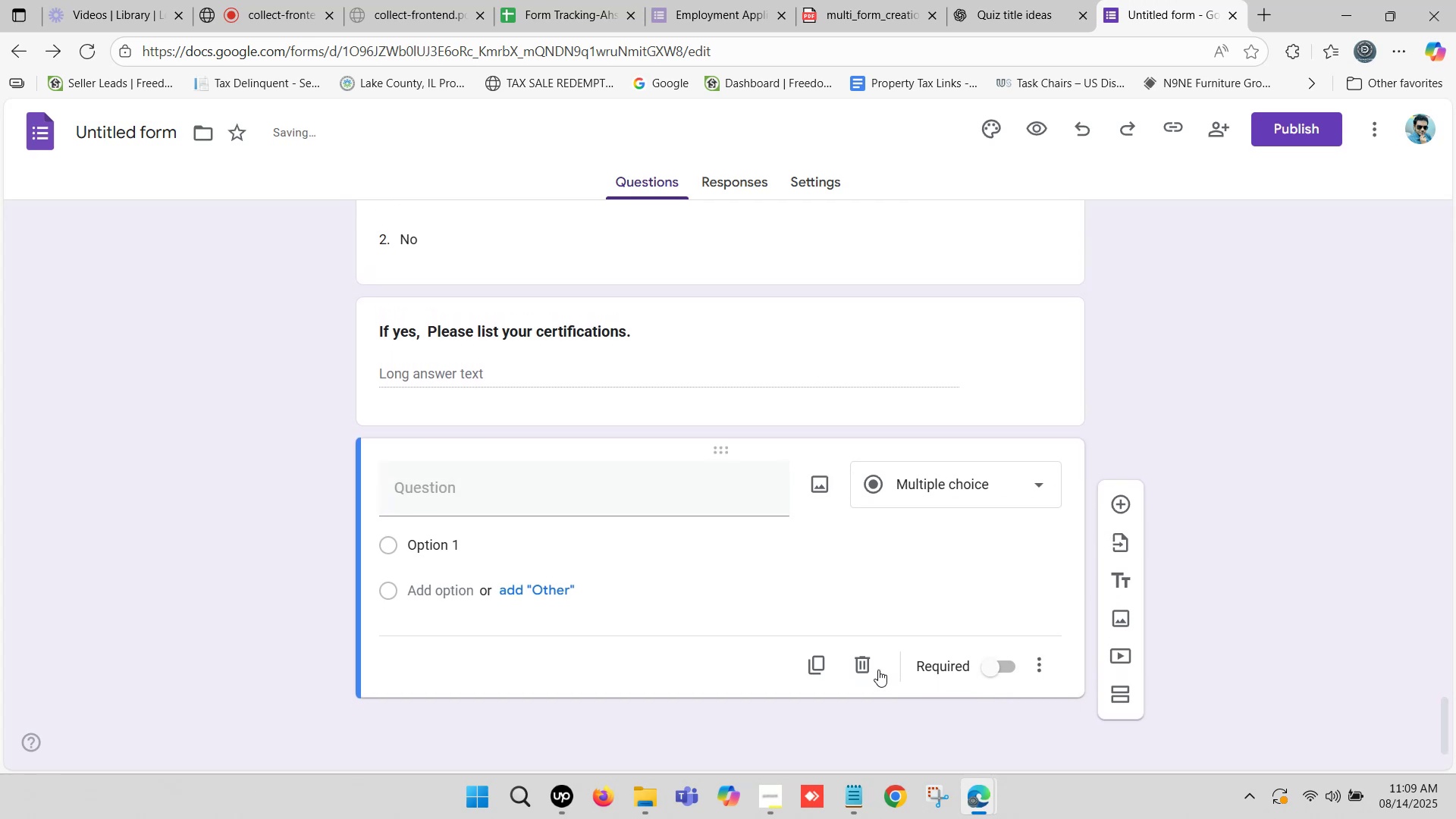 
left_click([864, 663])
 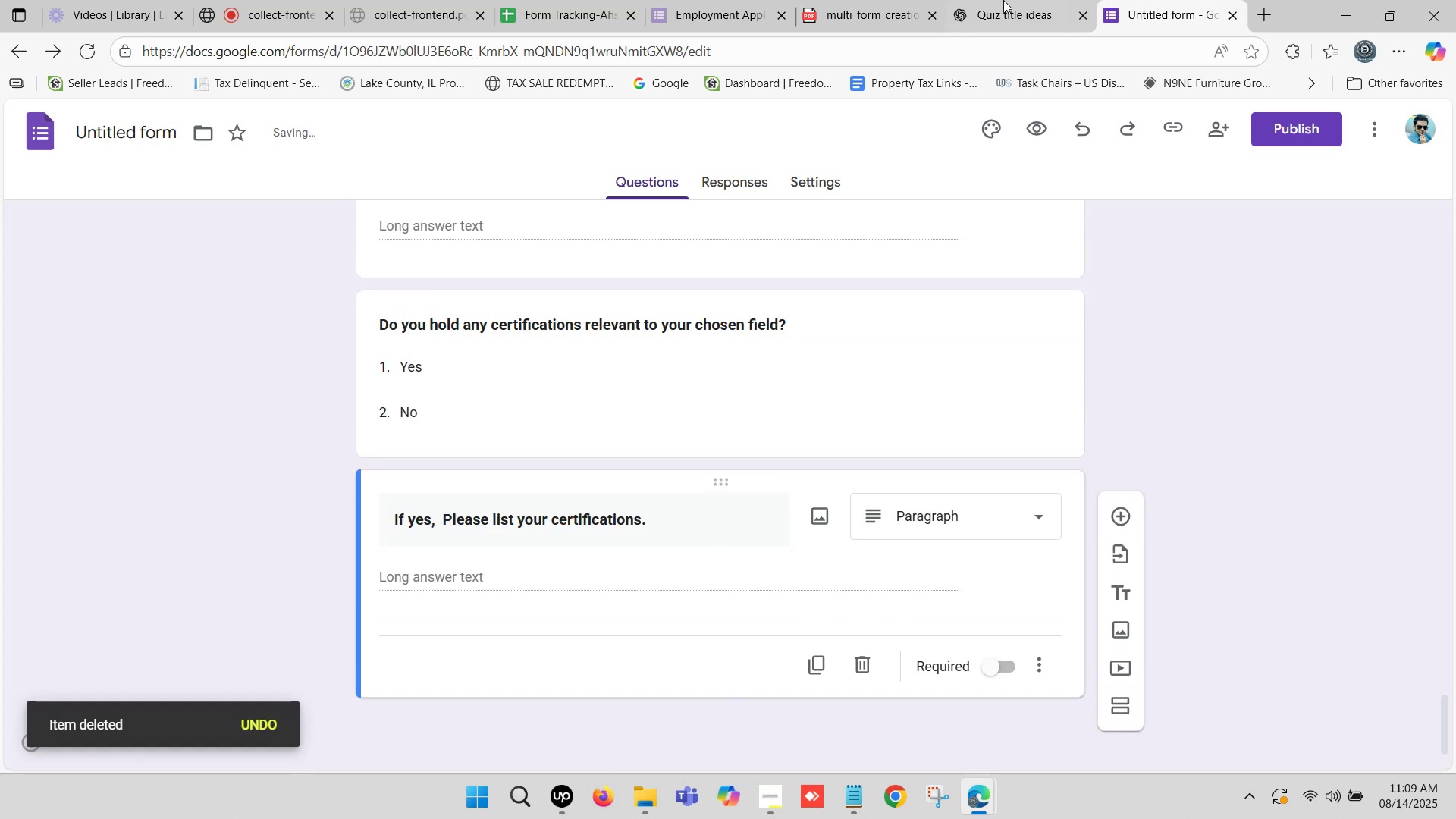 
left_click([1003, 0])
 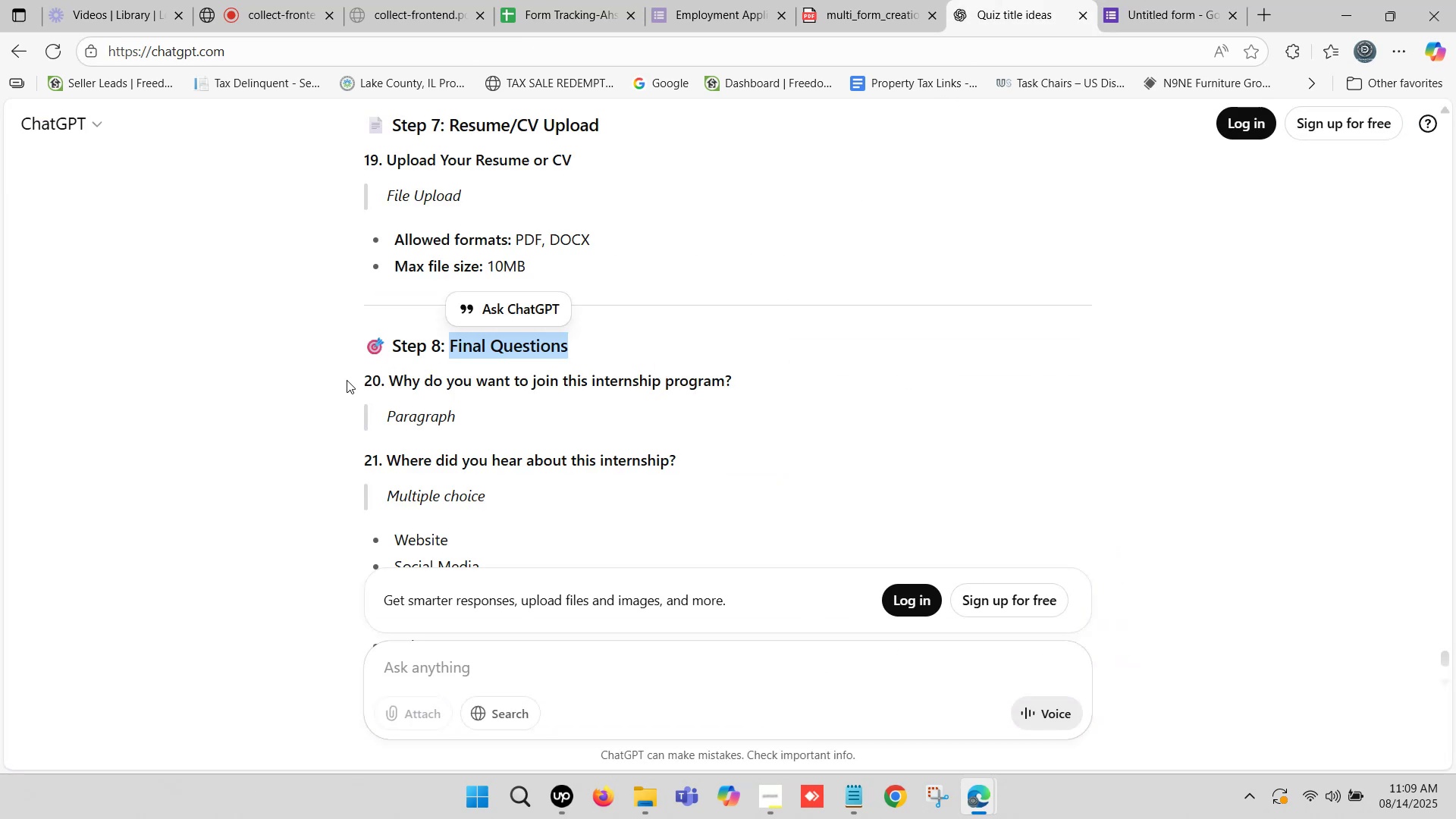 
scroll: coordinate [329, 379], scroll_direction: down, amount: 1.0
 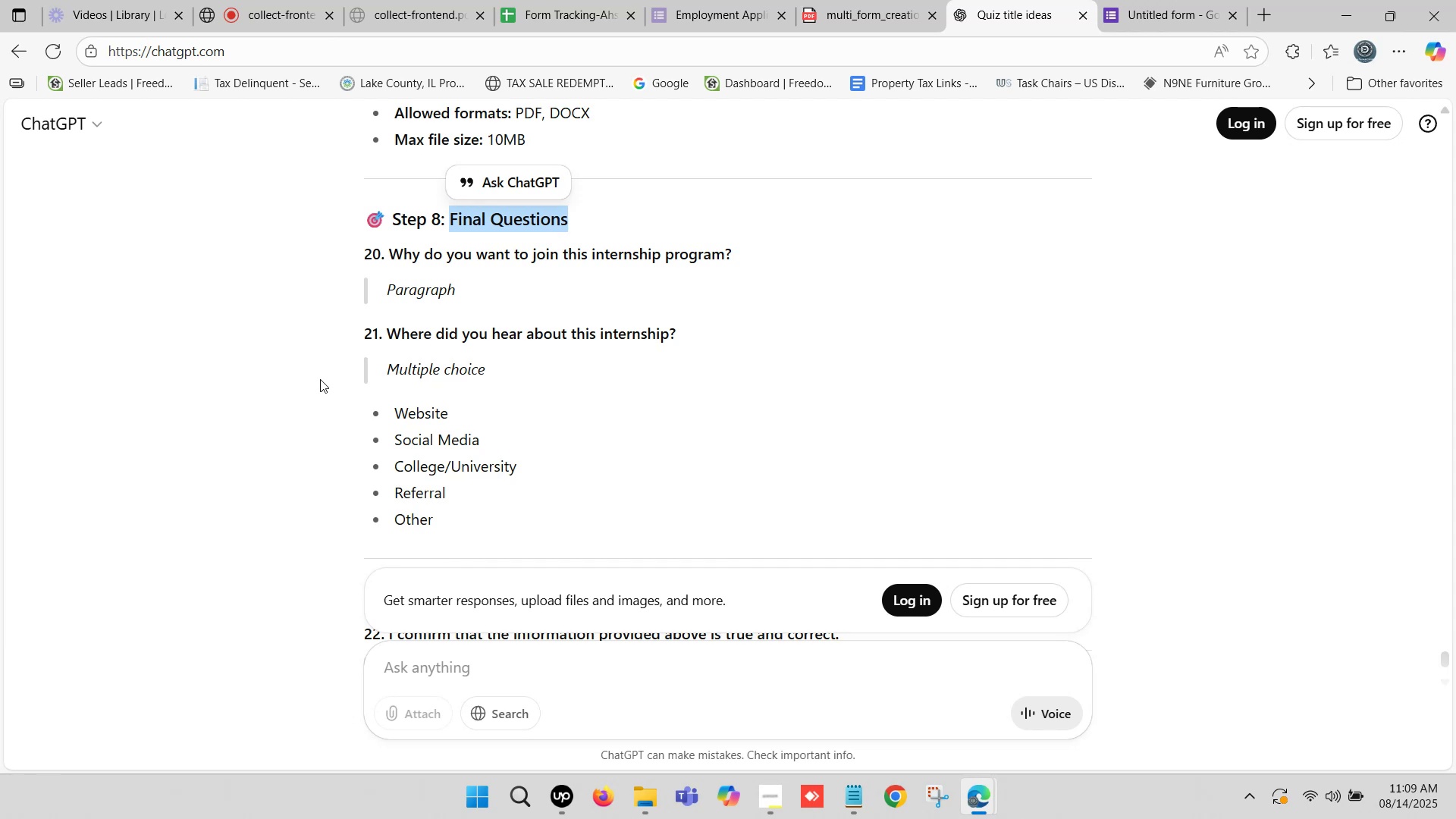 
wait(8.41)
 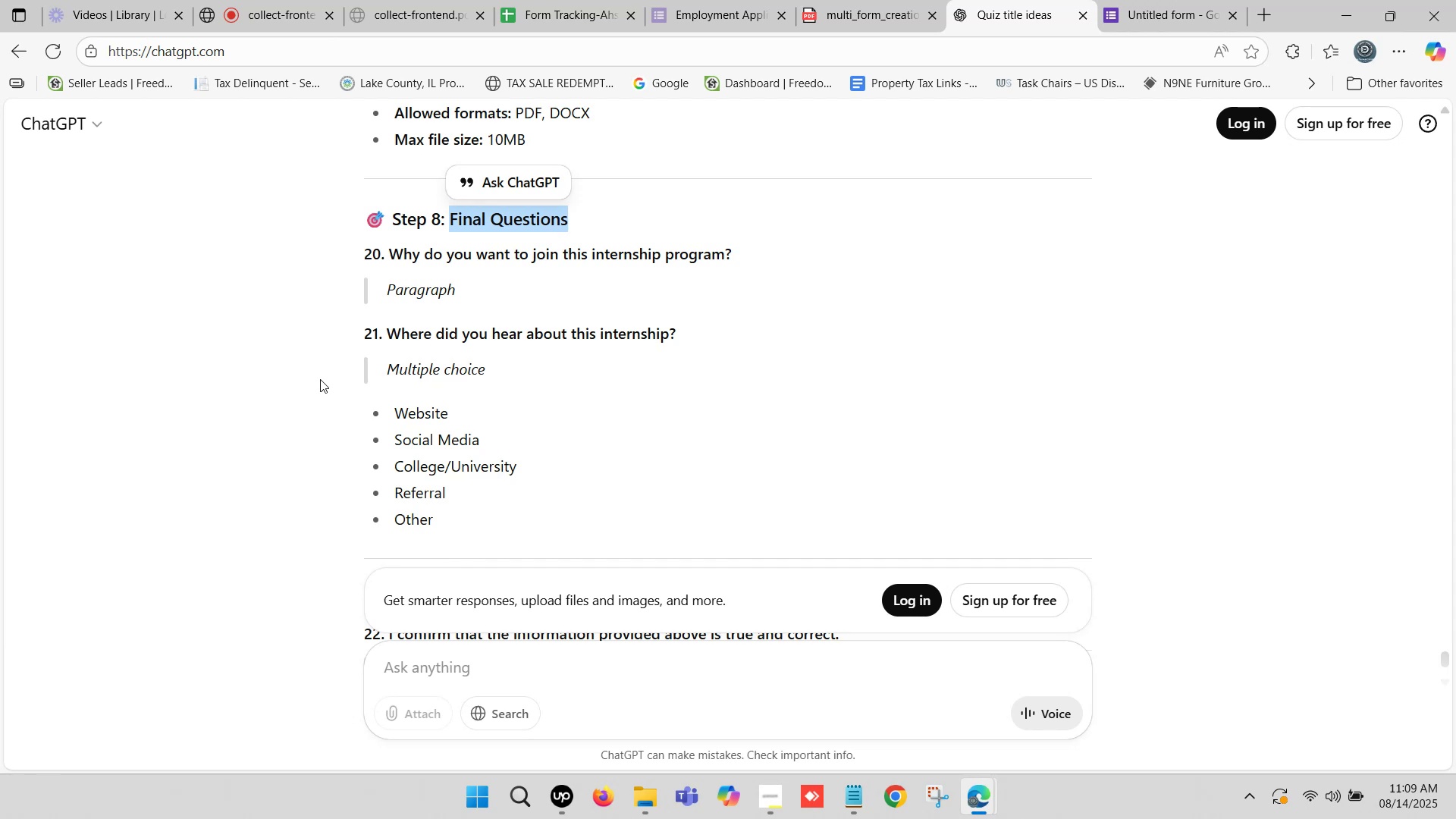 
scroll: coordinate [454, 512], scroll_direction: down, amount: 4.0
 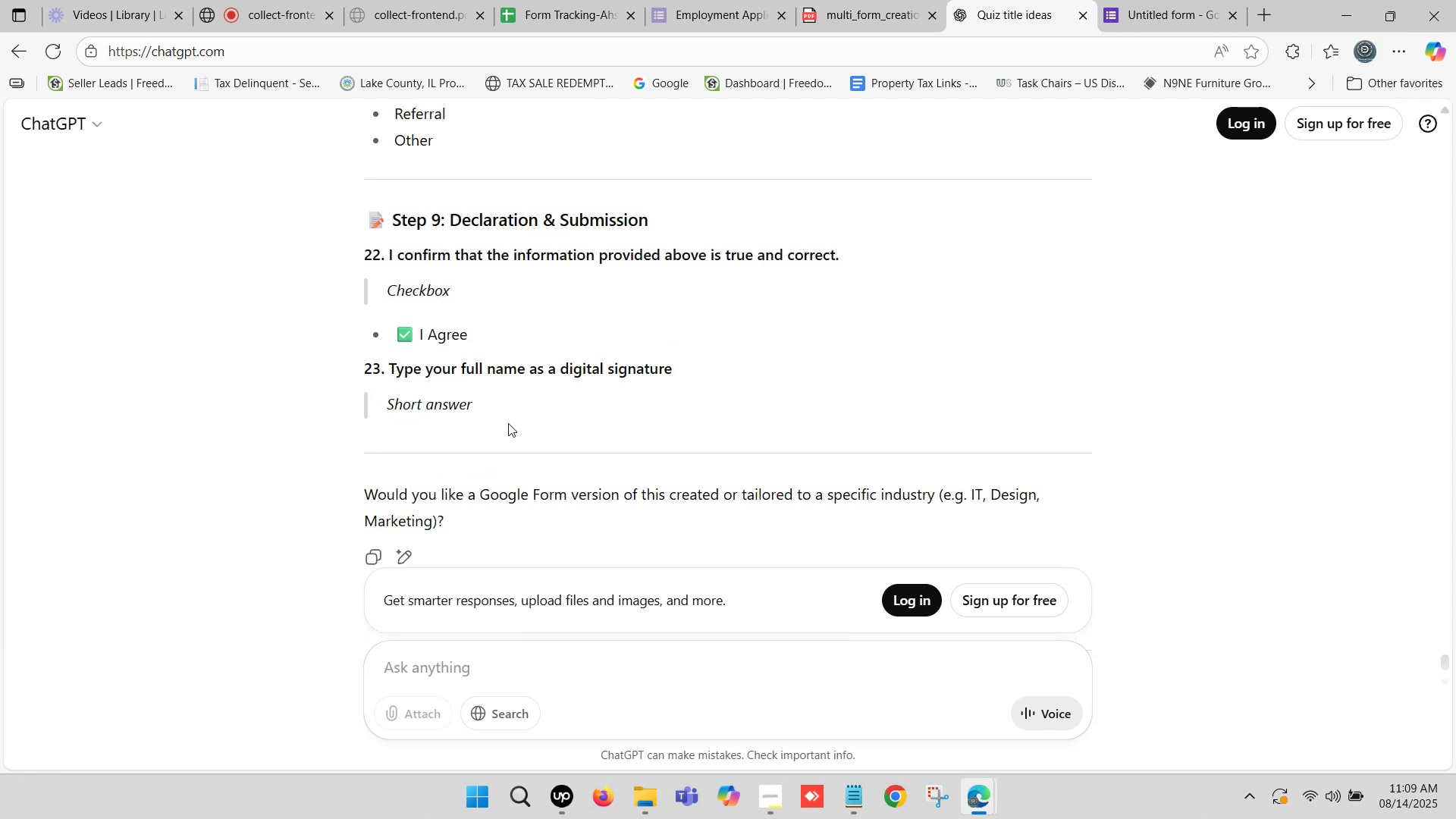 
scroll: coordinate [543, 406], scroll_direction: up, amount: 3.0
 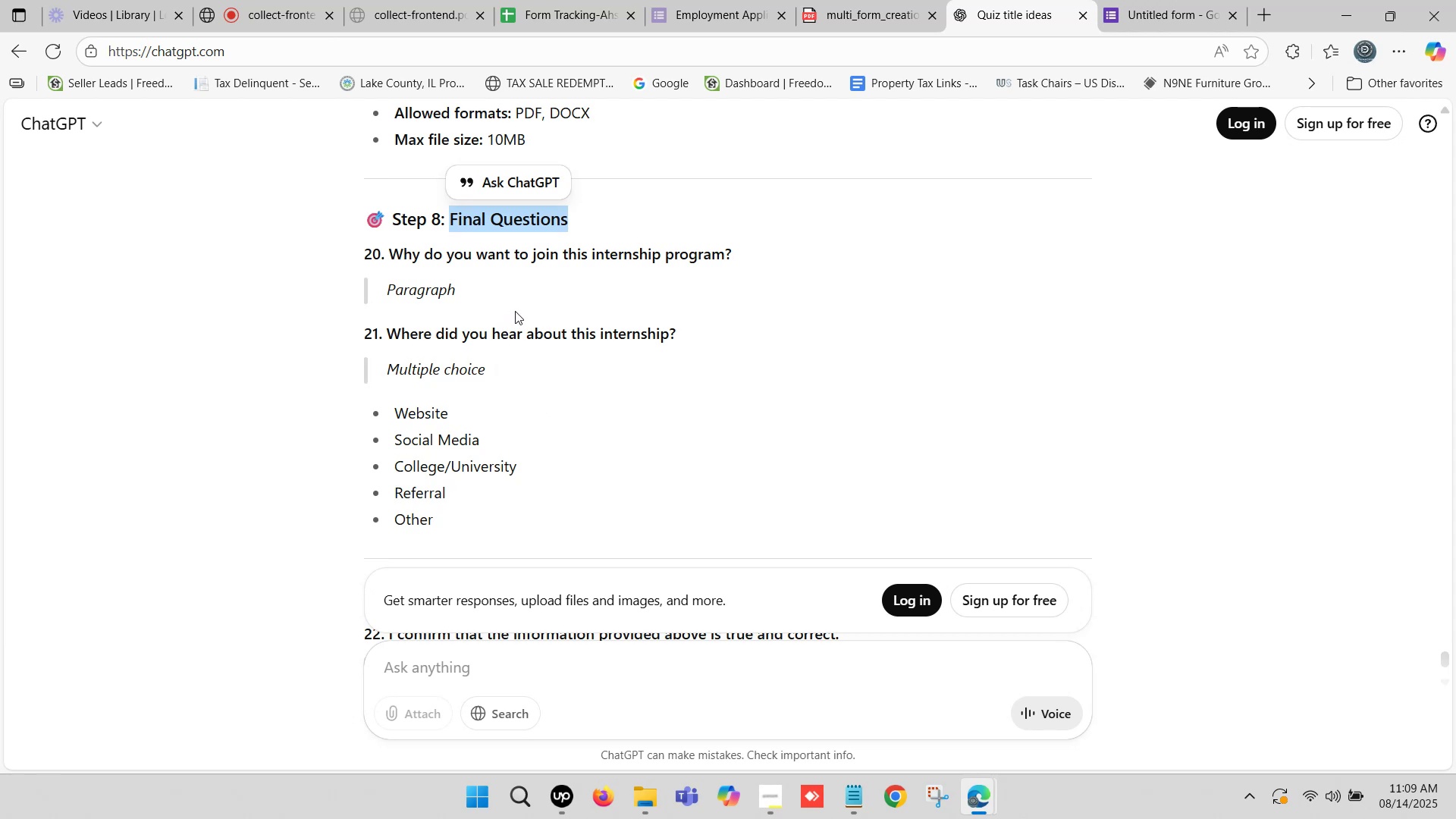 
key(Control+C)
 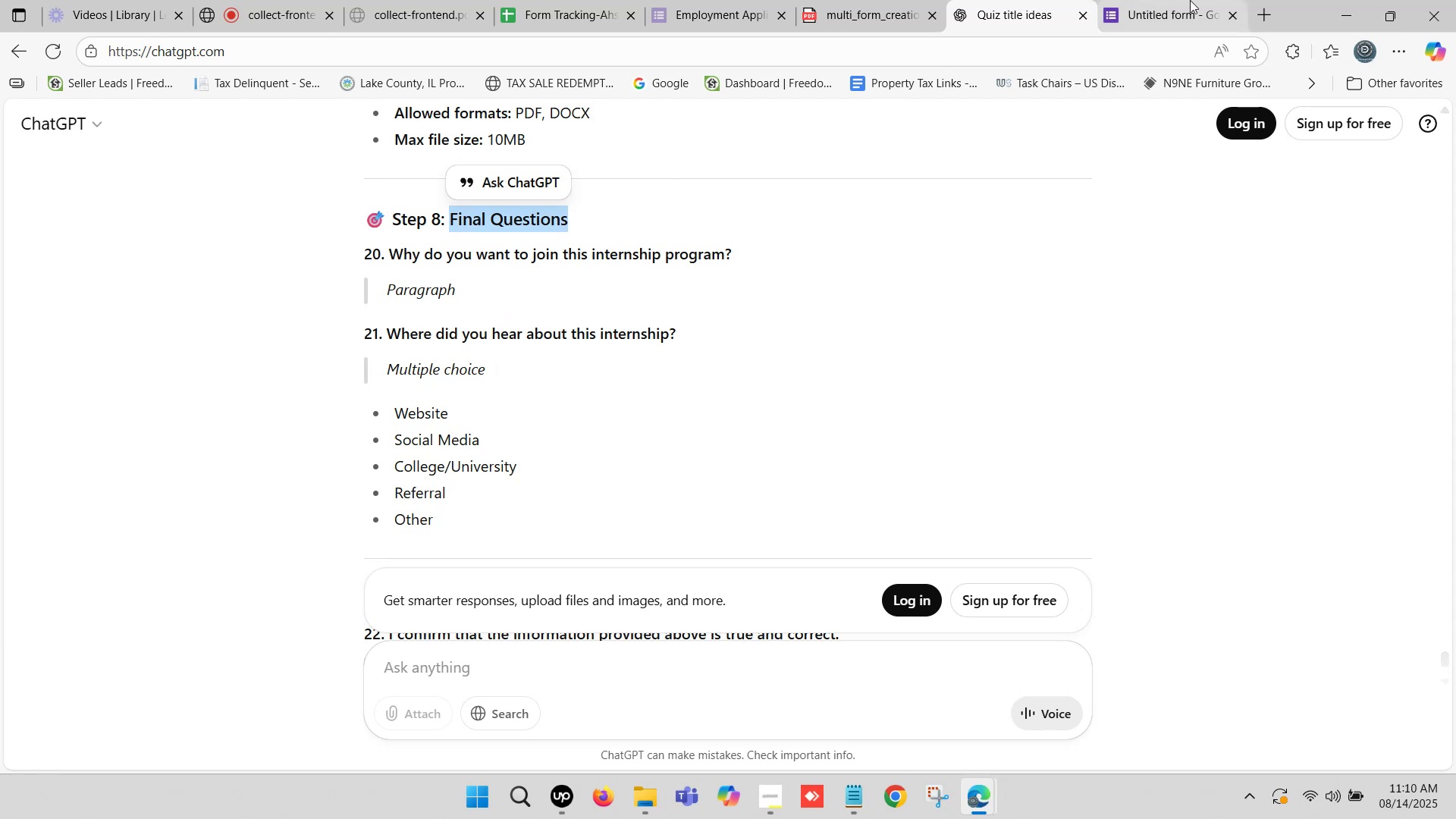 
left_click([1190, 0])
 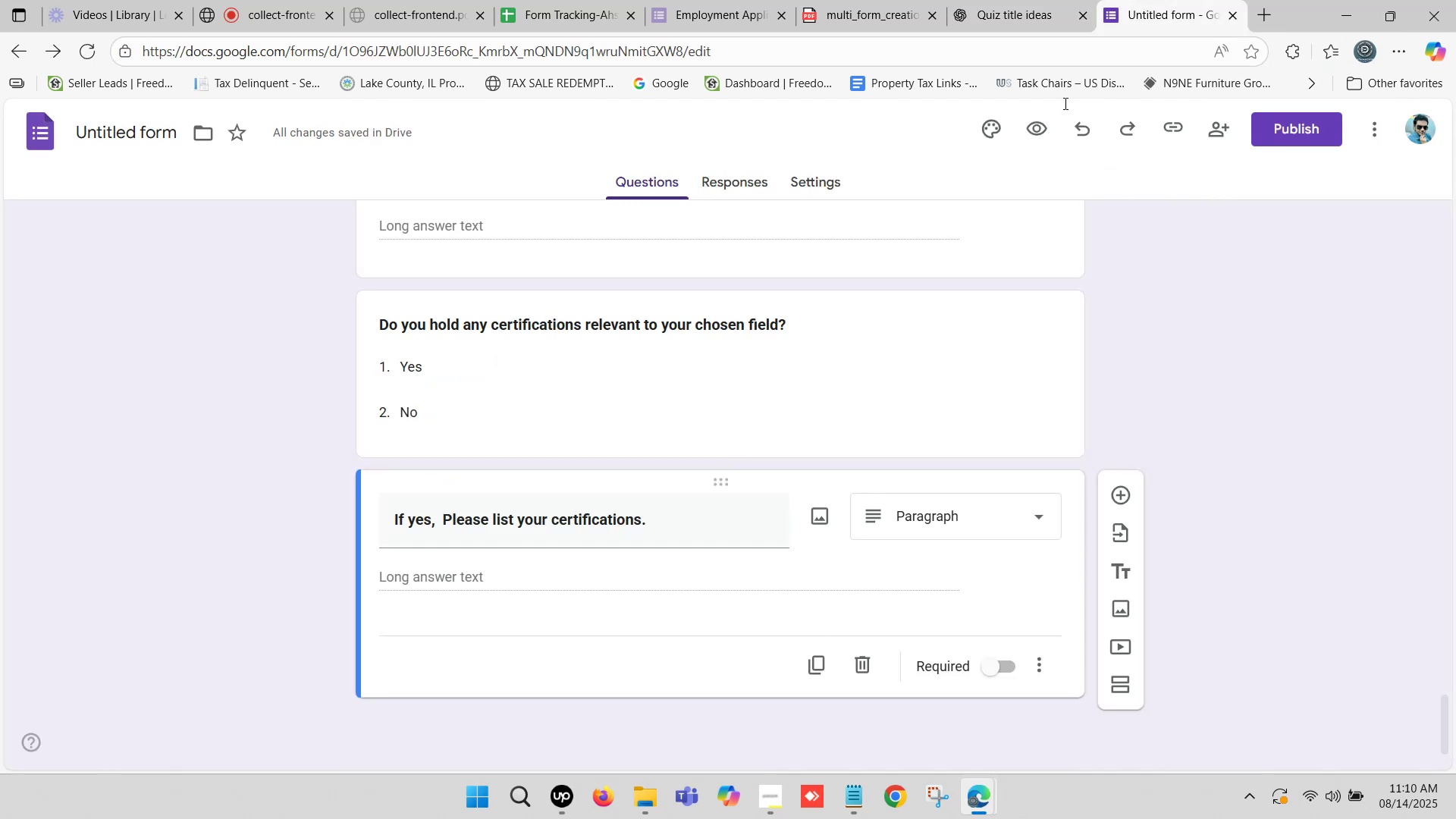 
scroll: coordinate [753, 432], scroll_direction: down, amount: 6.0
 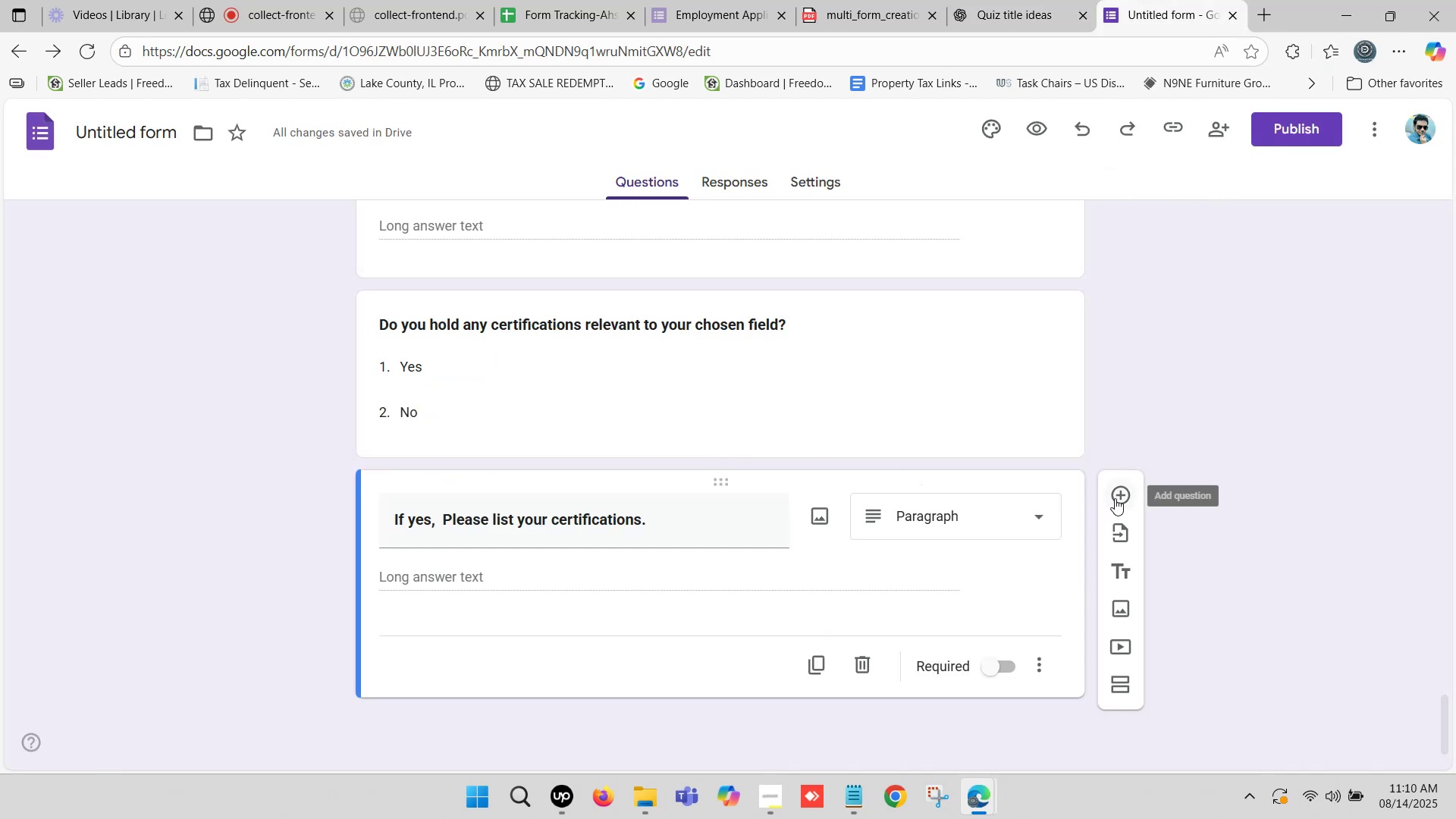 
left_click([1115, 498])
 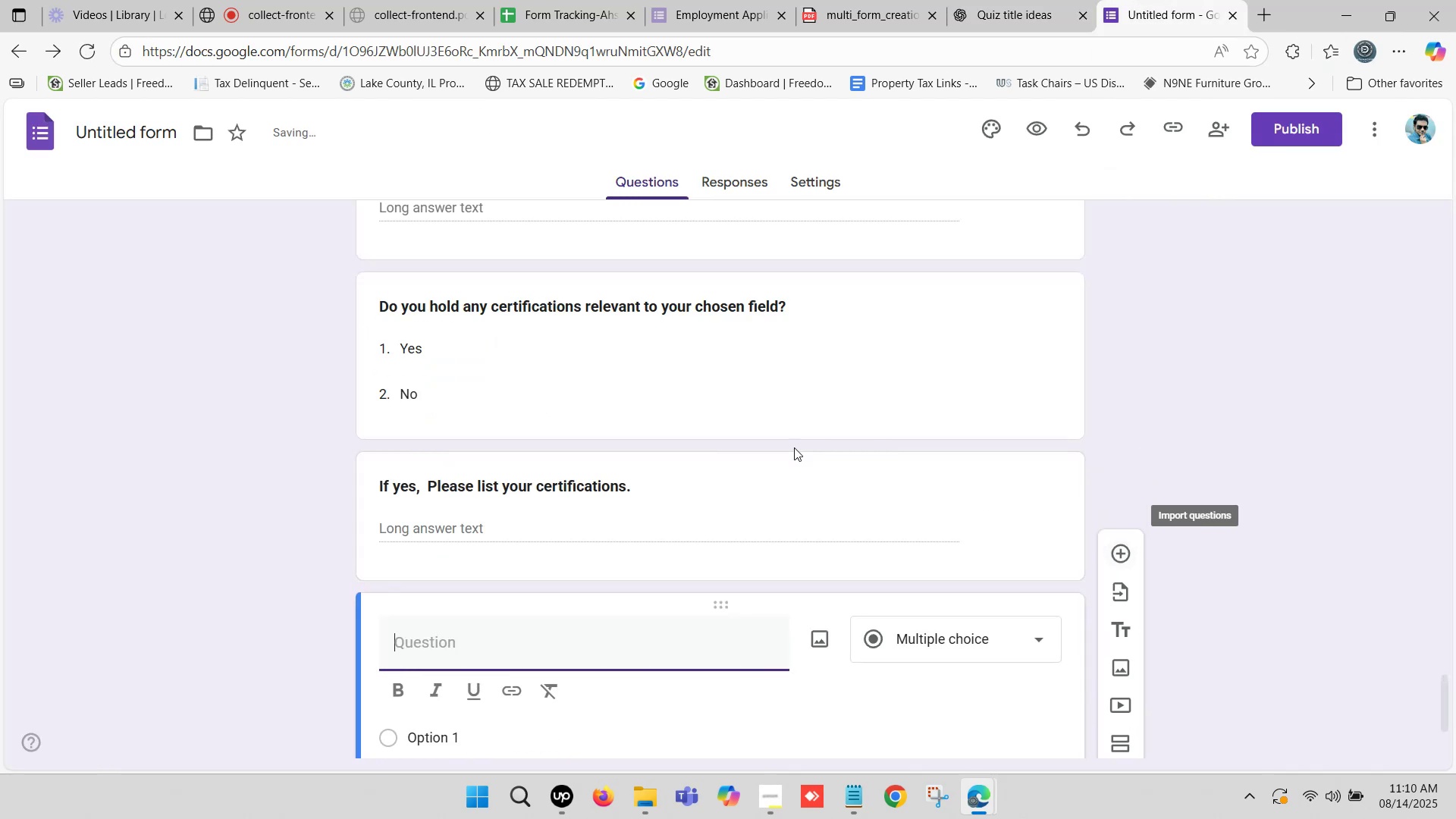 
scroll: coordinate [714, 454], scroll_direction: down, amount: 2.0
 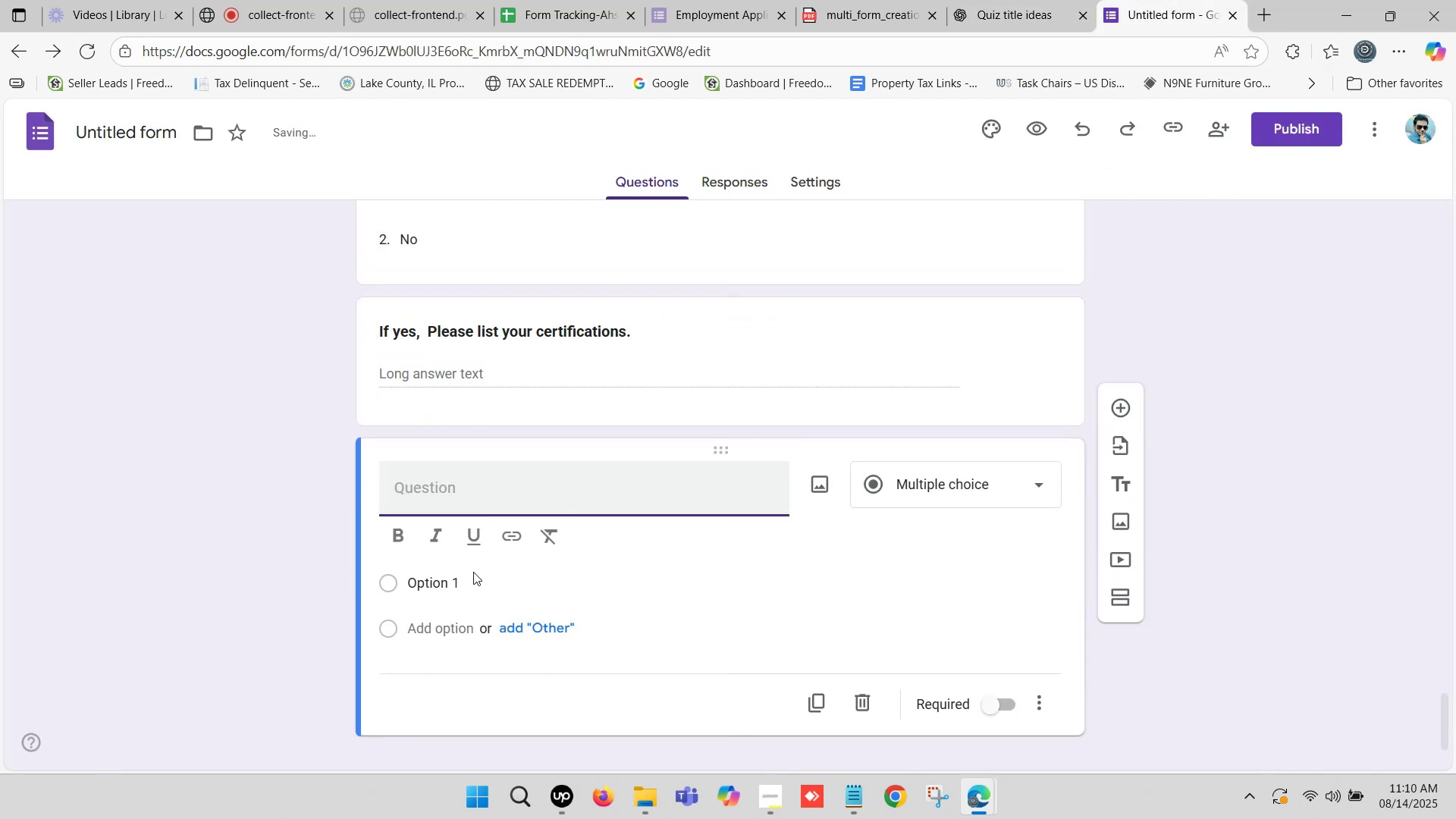 
key(Control+V)
 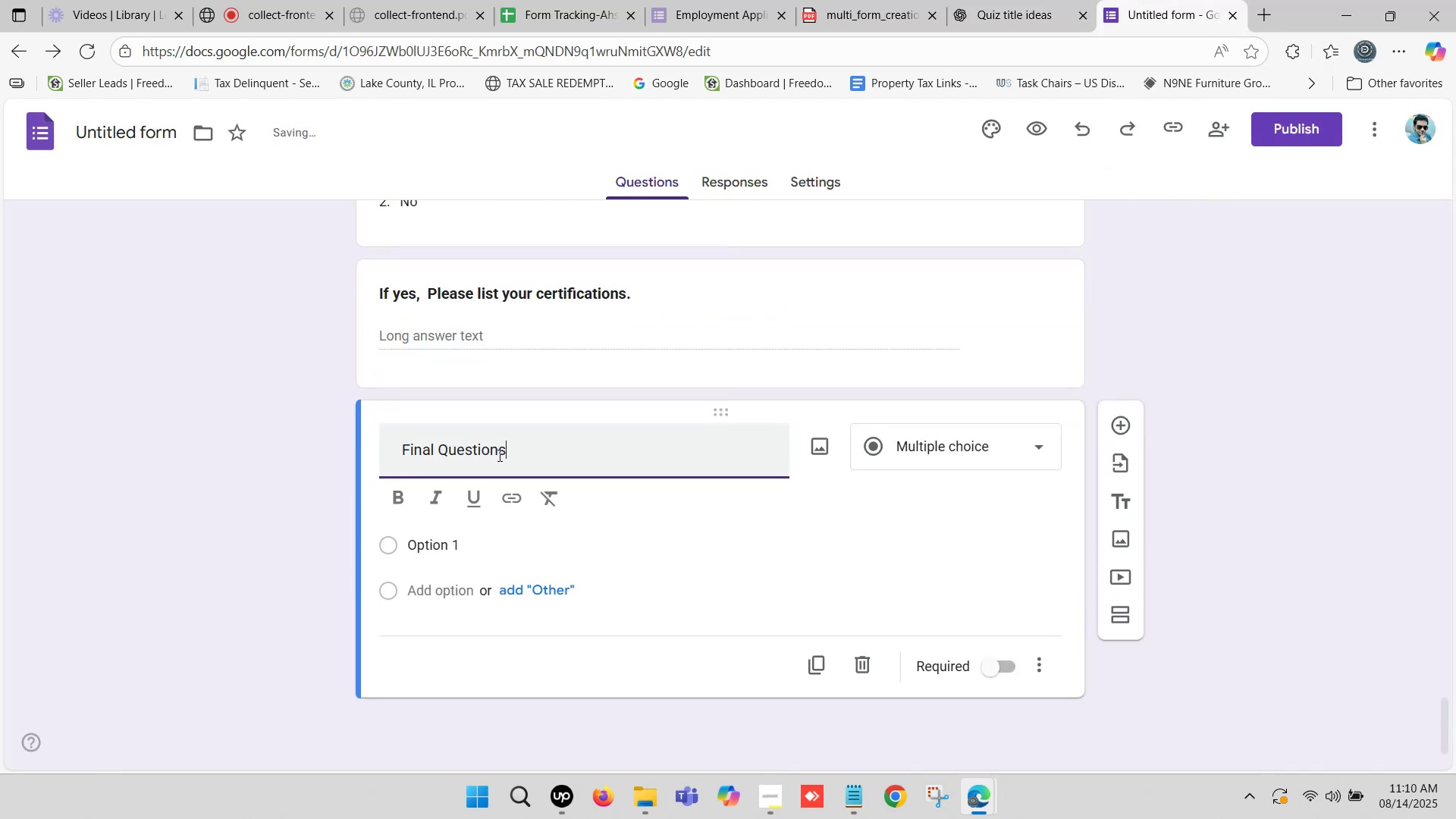 
left_click_drag(start_coordinate=[519, 447], to_coordinate=[553, 447])
 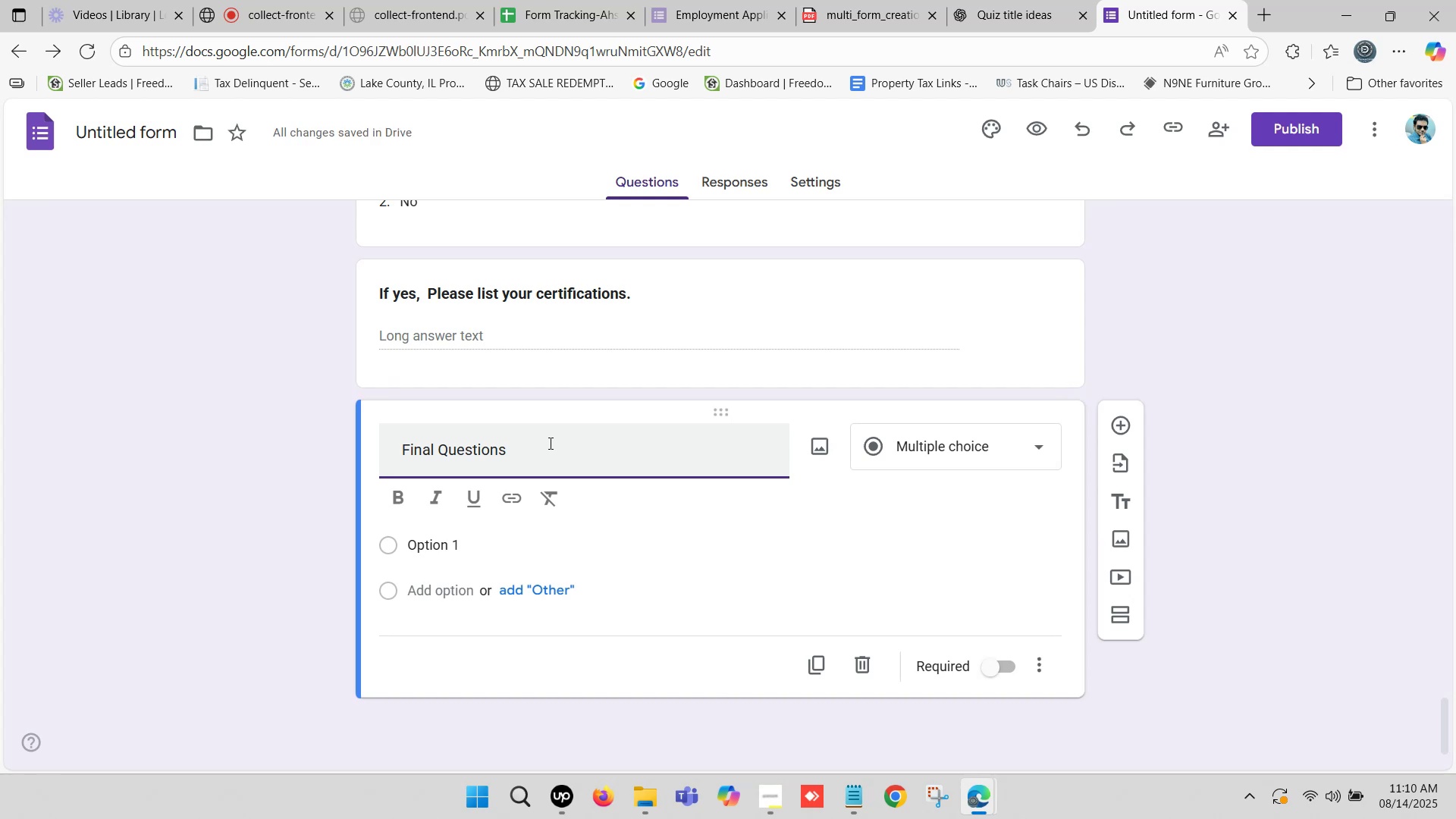 
key(Backspace)
 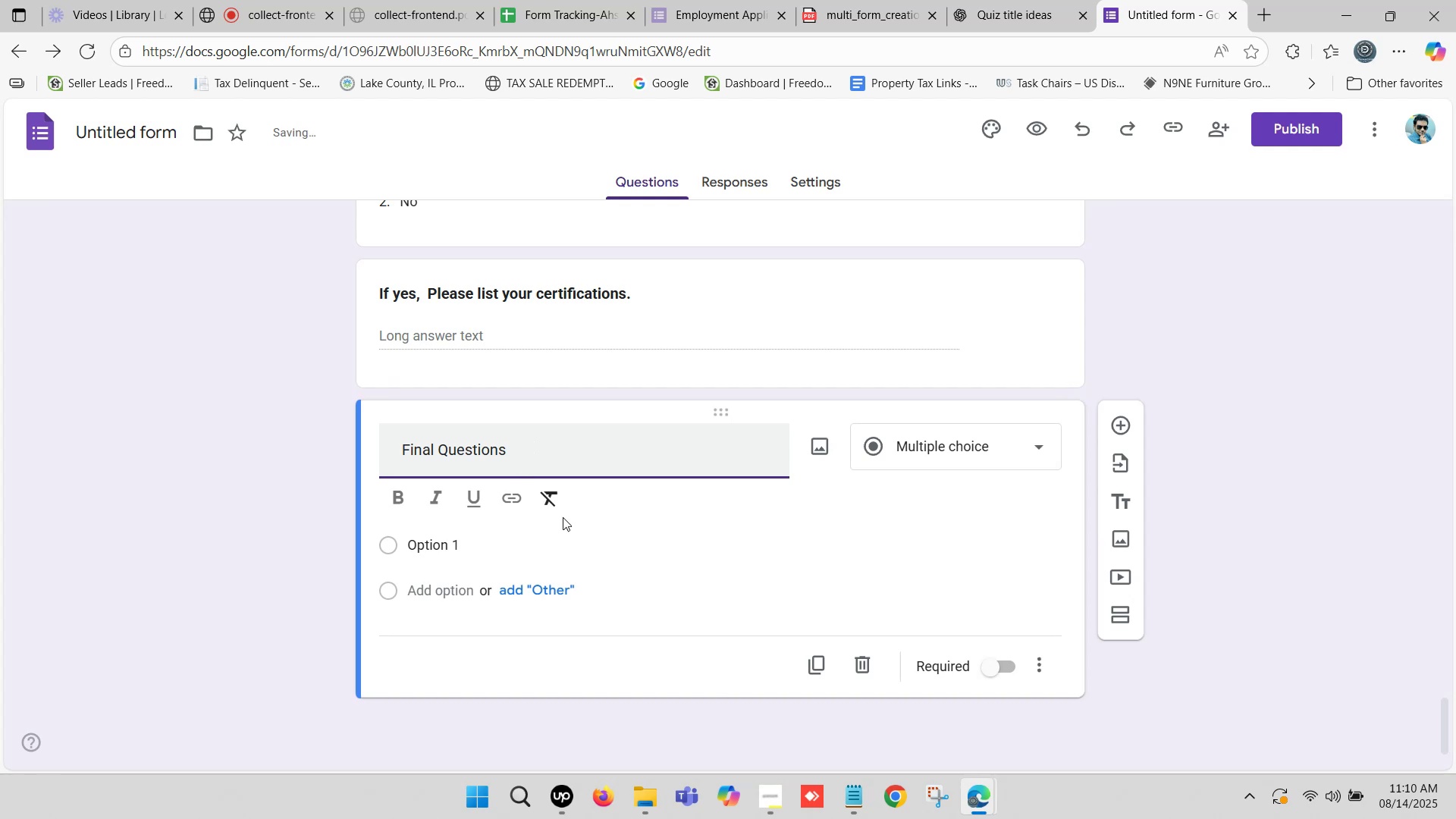 
key(Backspace)
 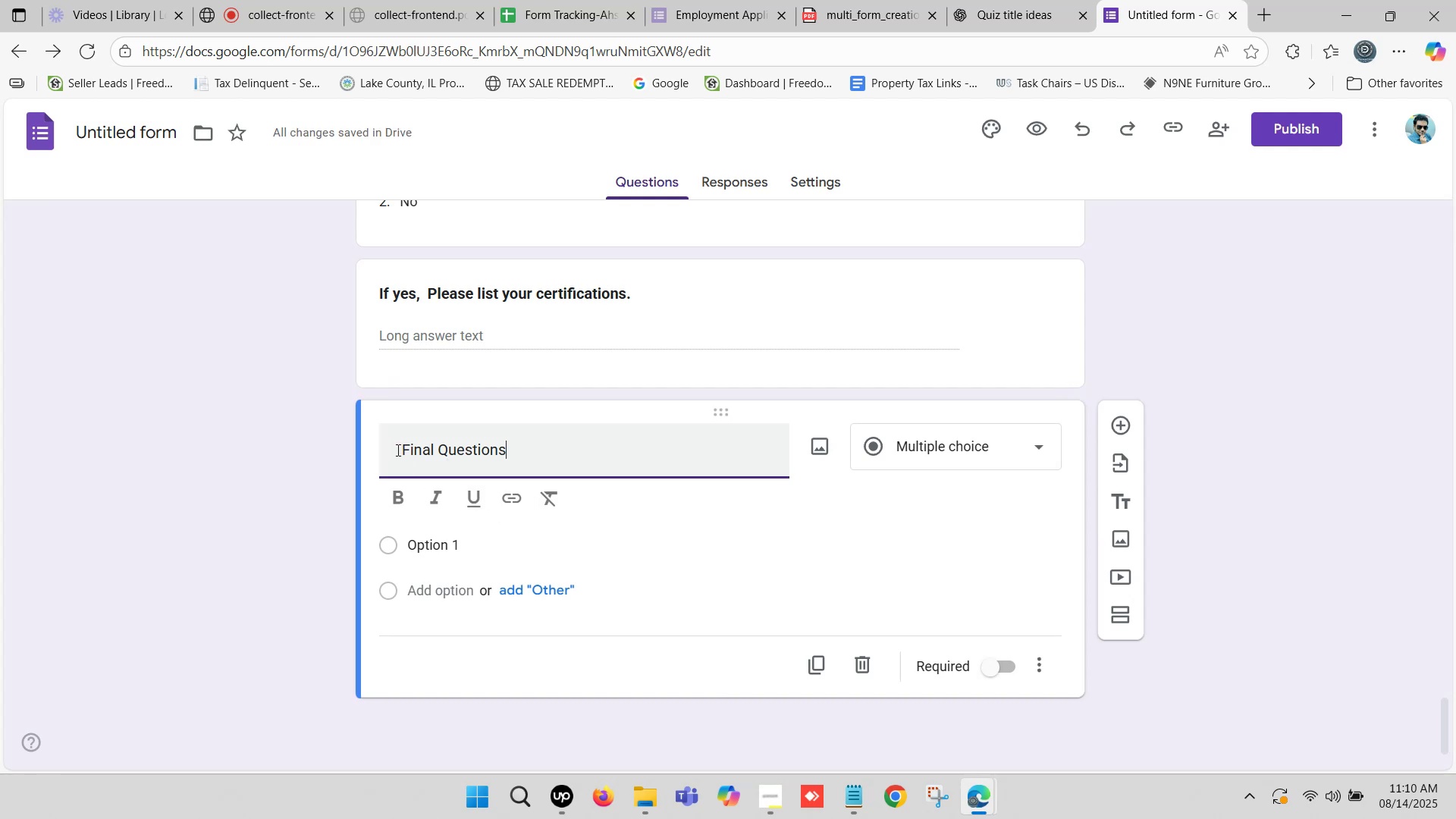 
left_click_drag(start_coordinate=[399, 448], to_coordinate=[350, 444])
 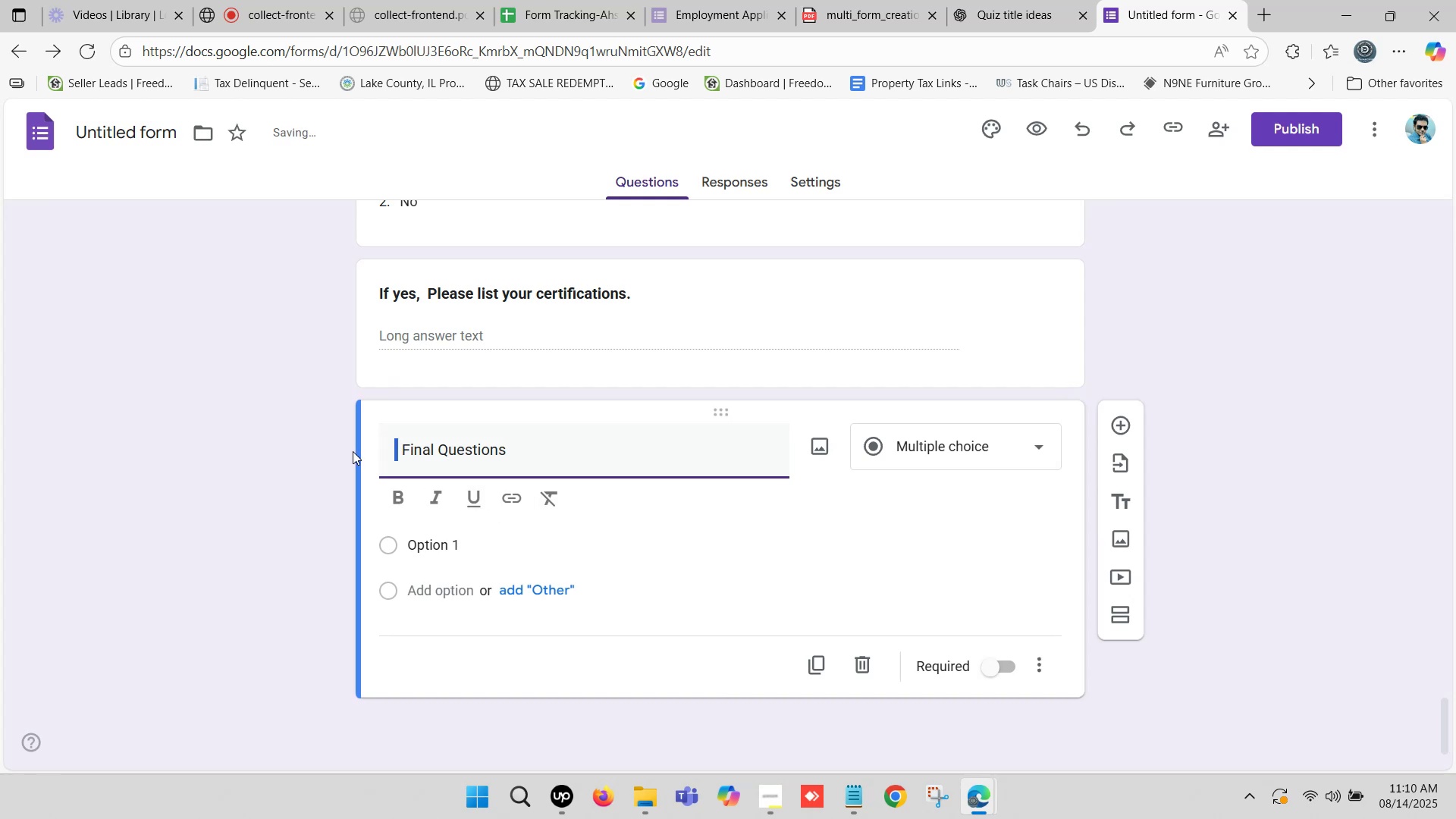 
key(Backspace)
 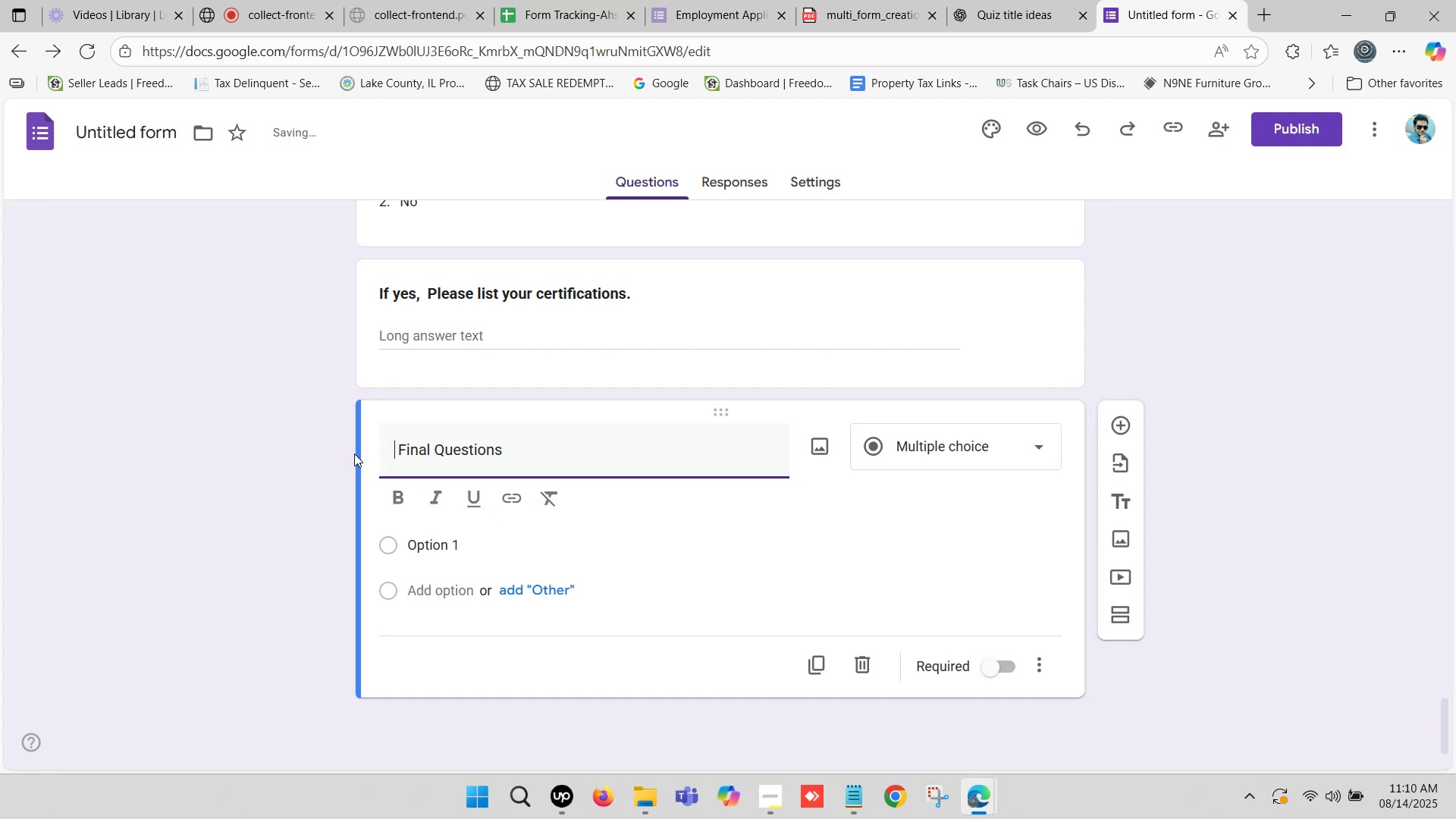 
key(Delete)
 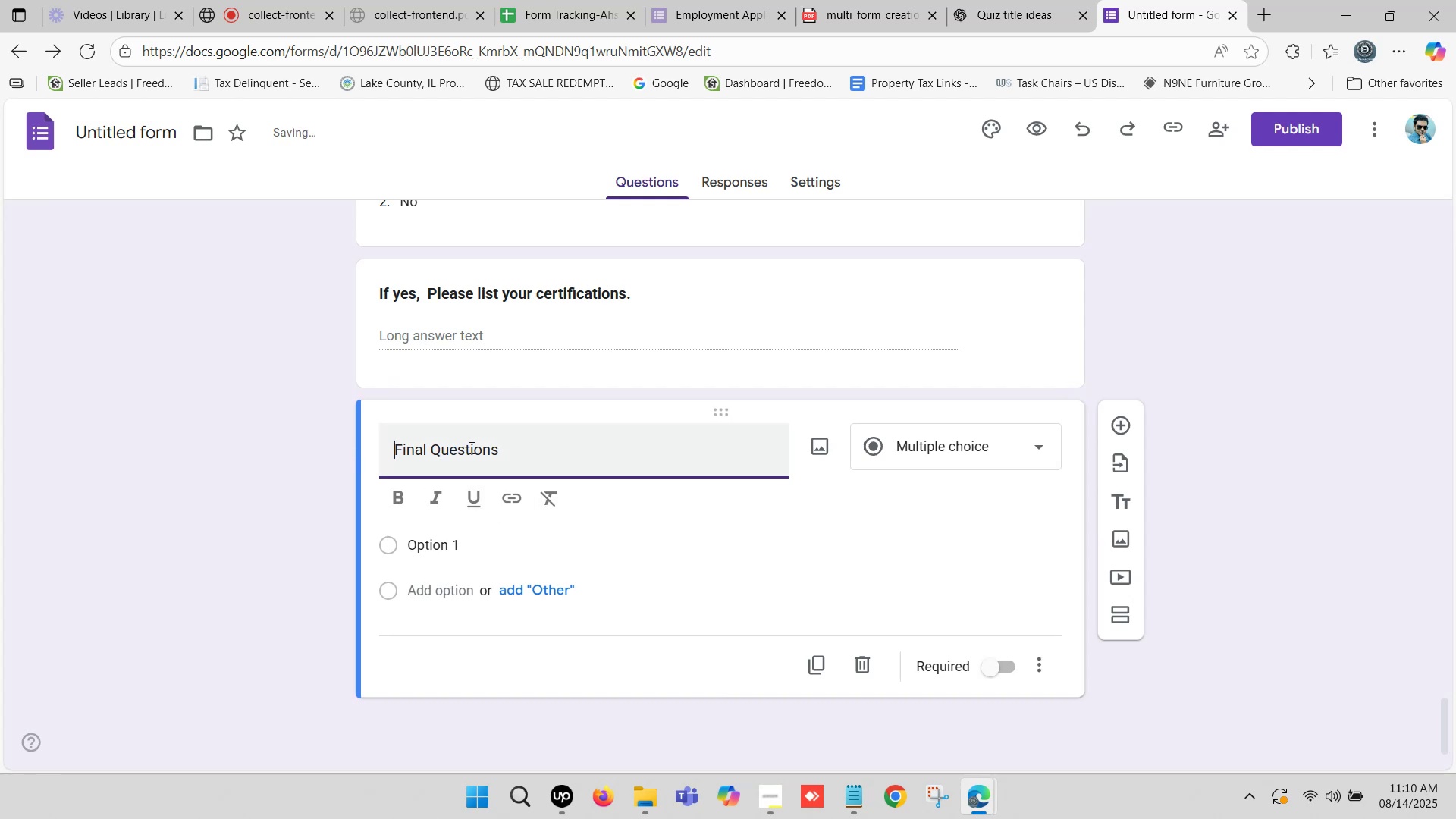 
left_click_drag(start_coordinate=[511, 453], to_coordinate=[215, 453])
 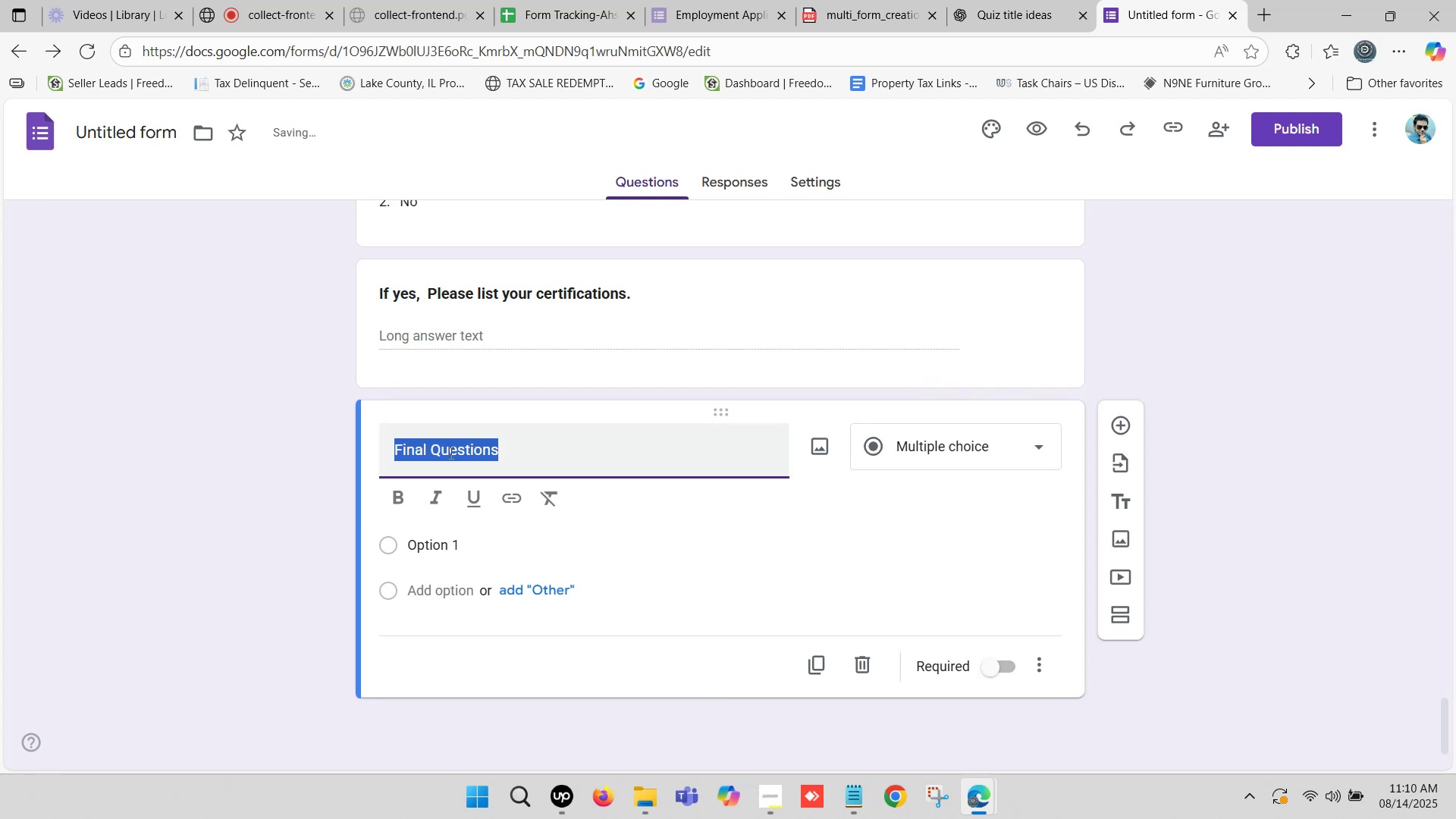 
key(Control+X)
 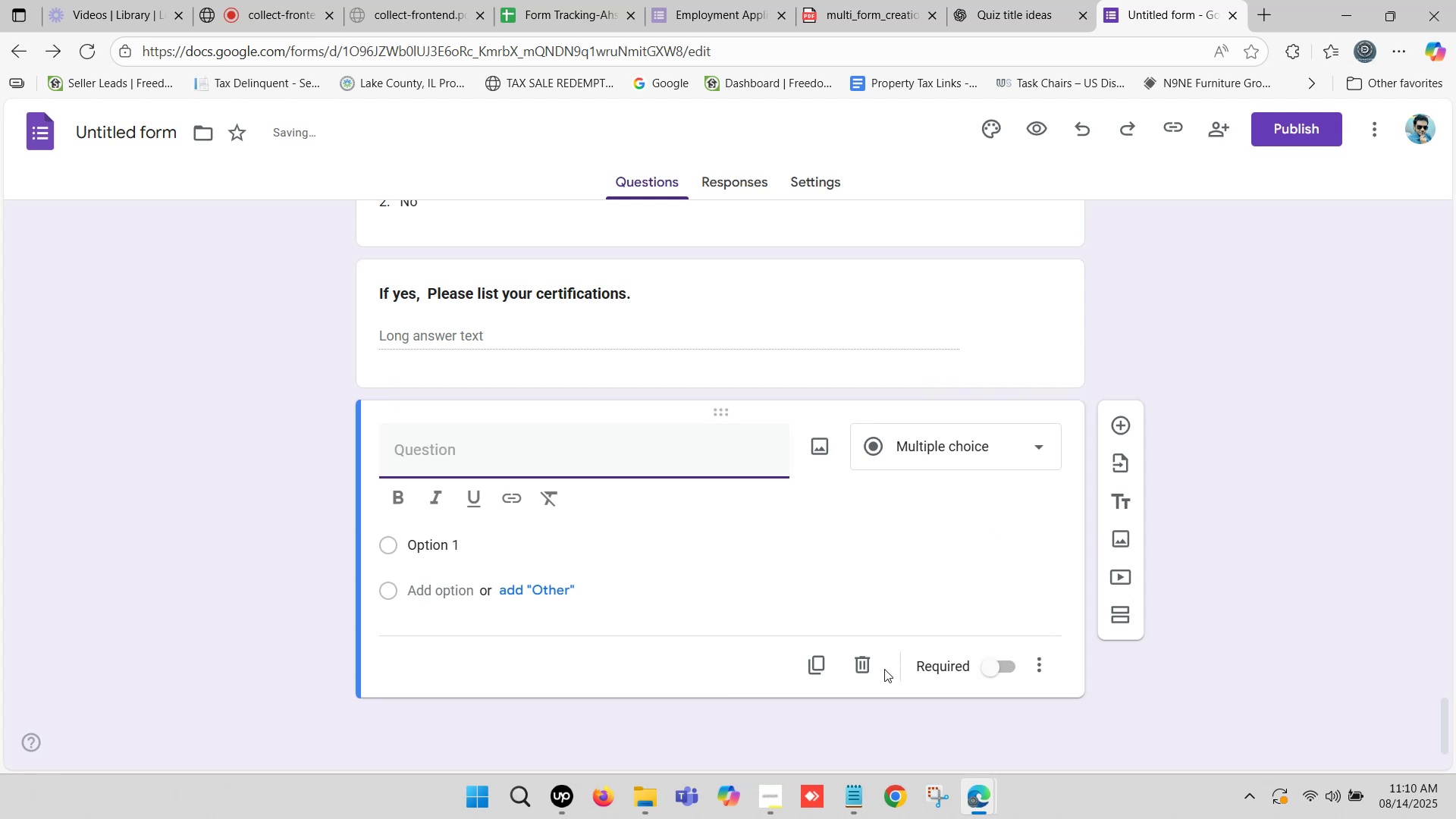 
left_click([857, 668])
 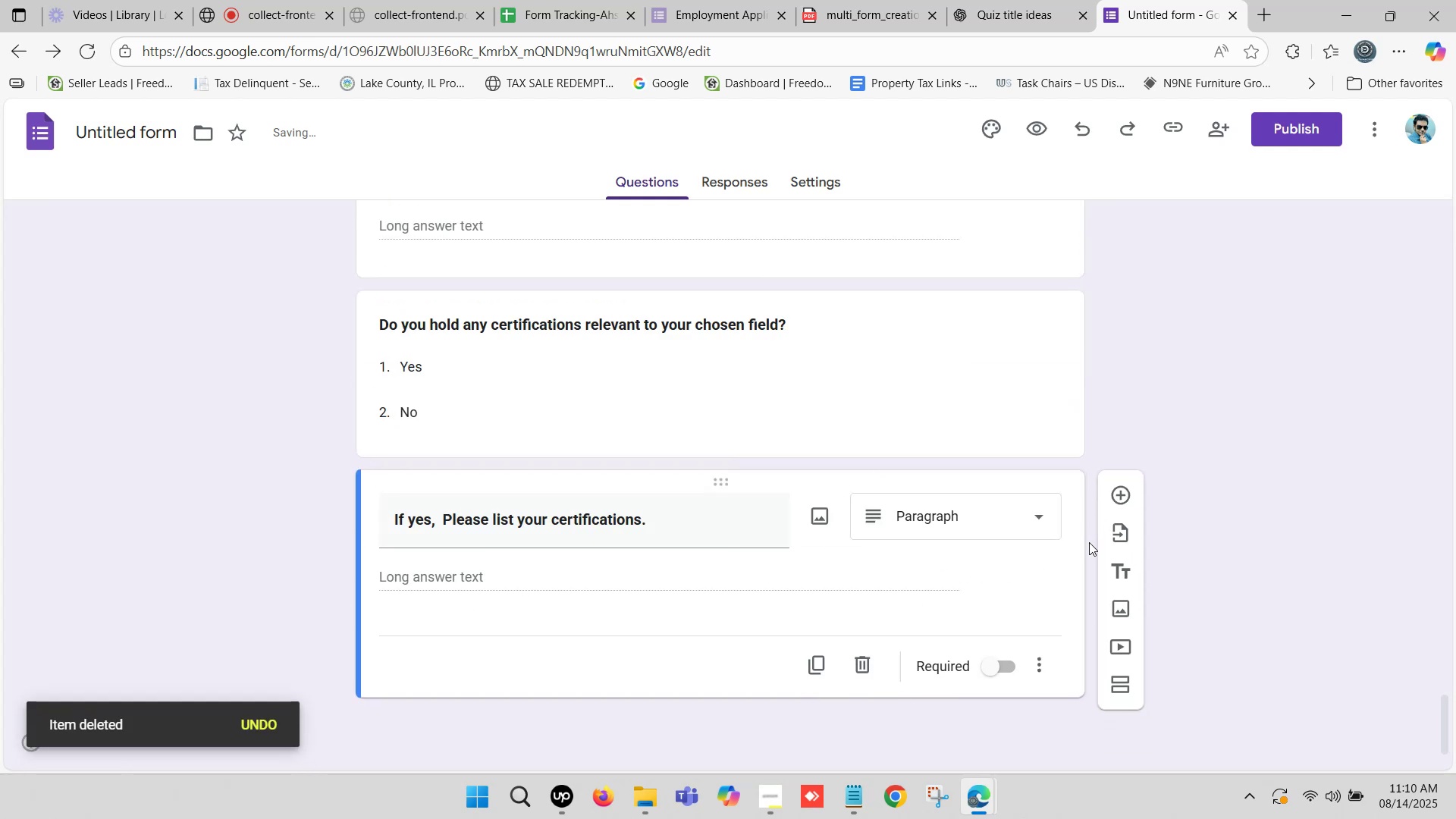 
mouse_move([1115, 514])
 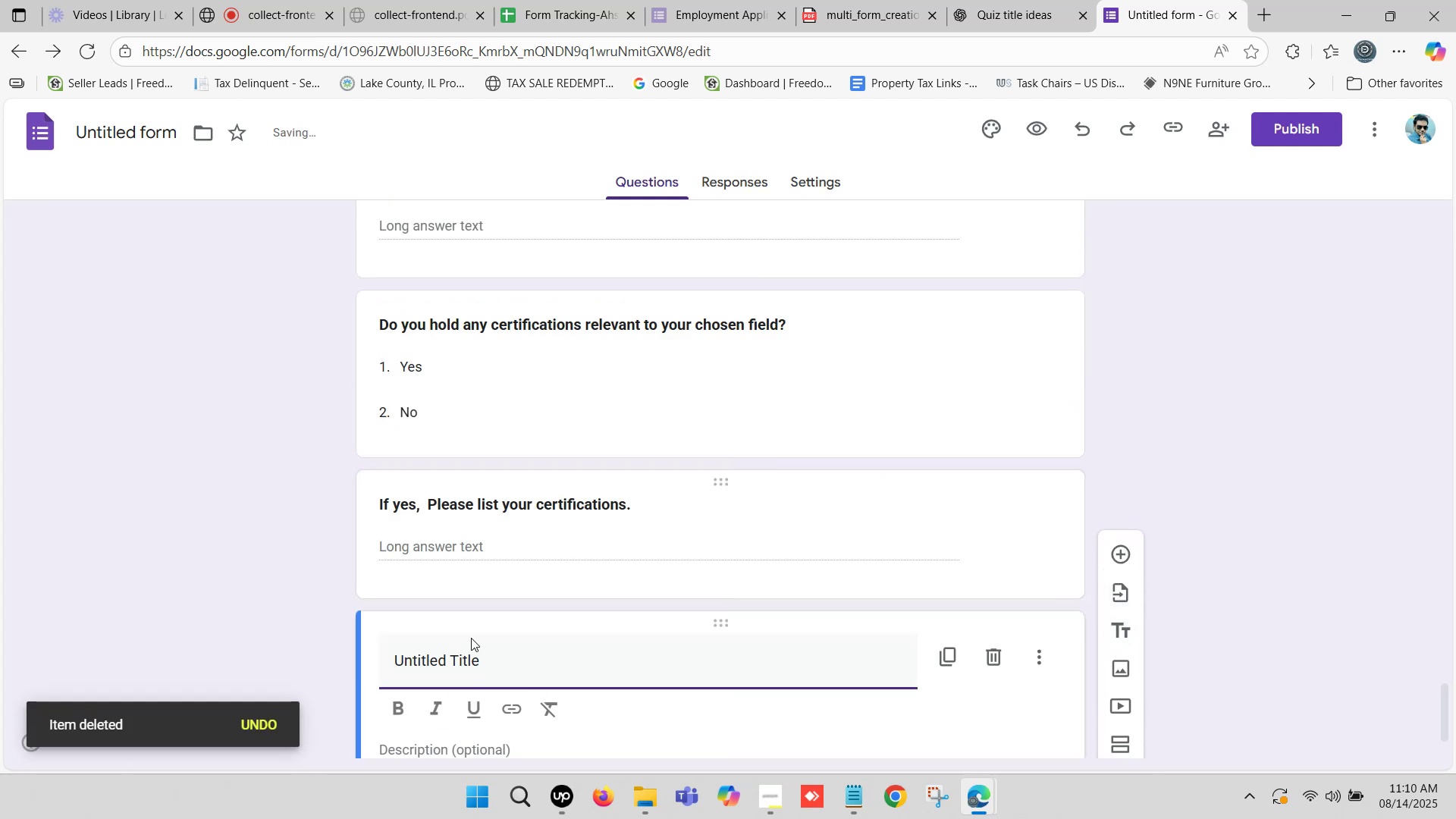 
left_click_drag(start_coordinate=[497, 657], to_coordinate=[244, 642])
 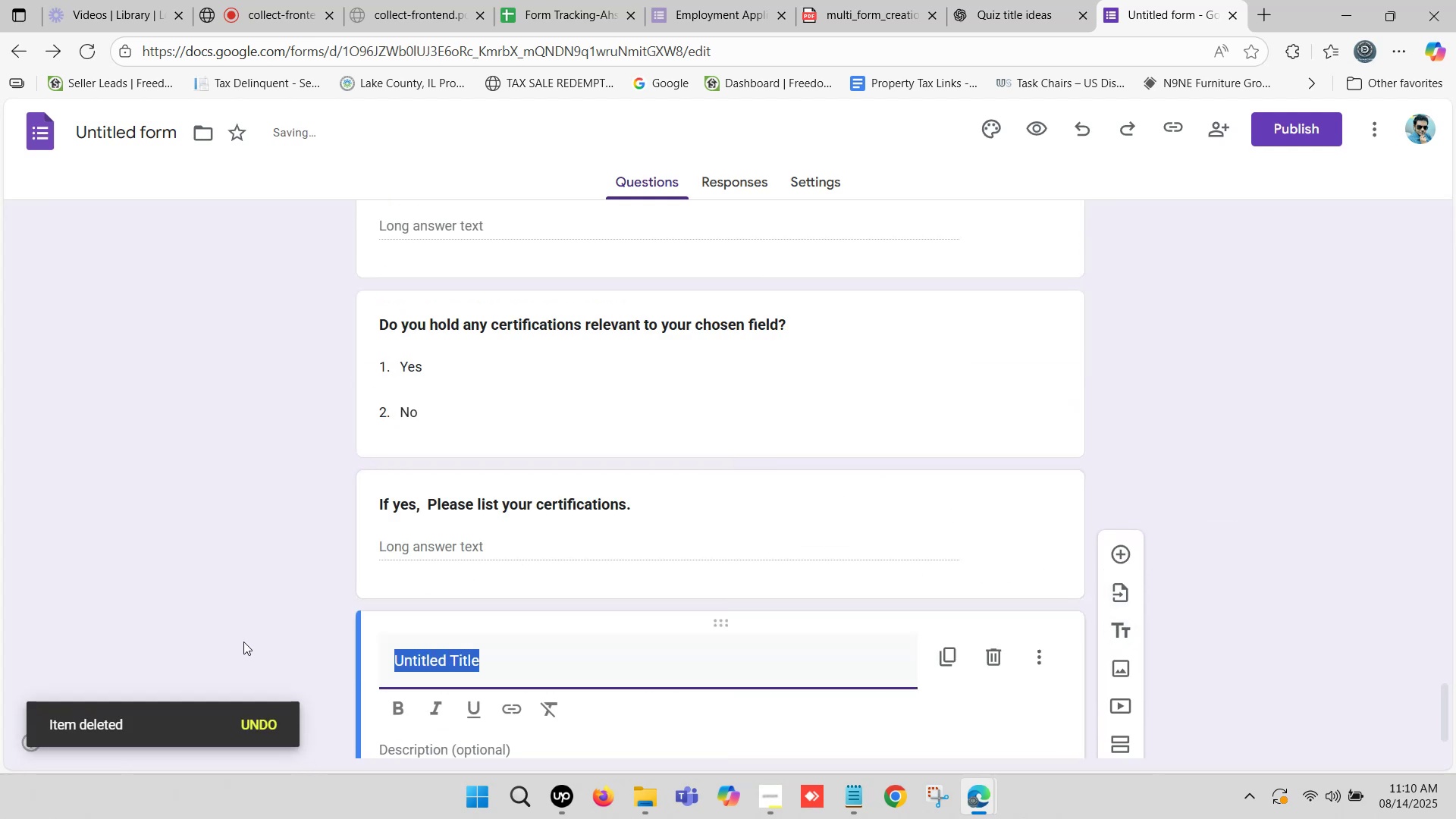 
key(Control+V)
 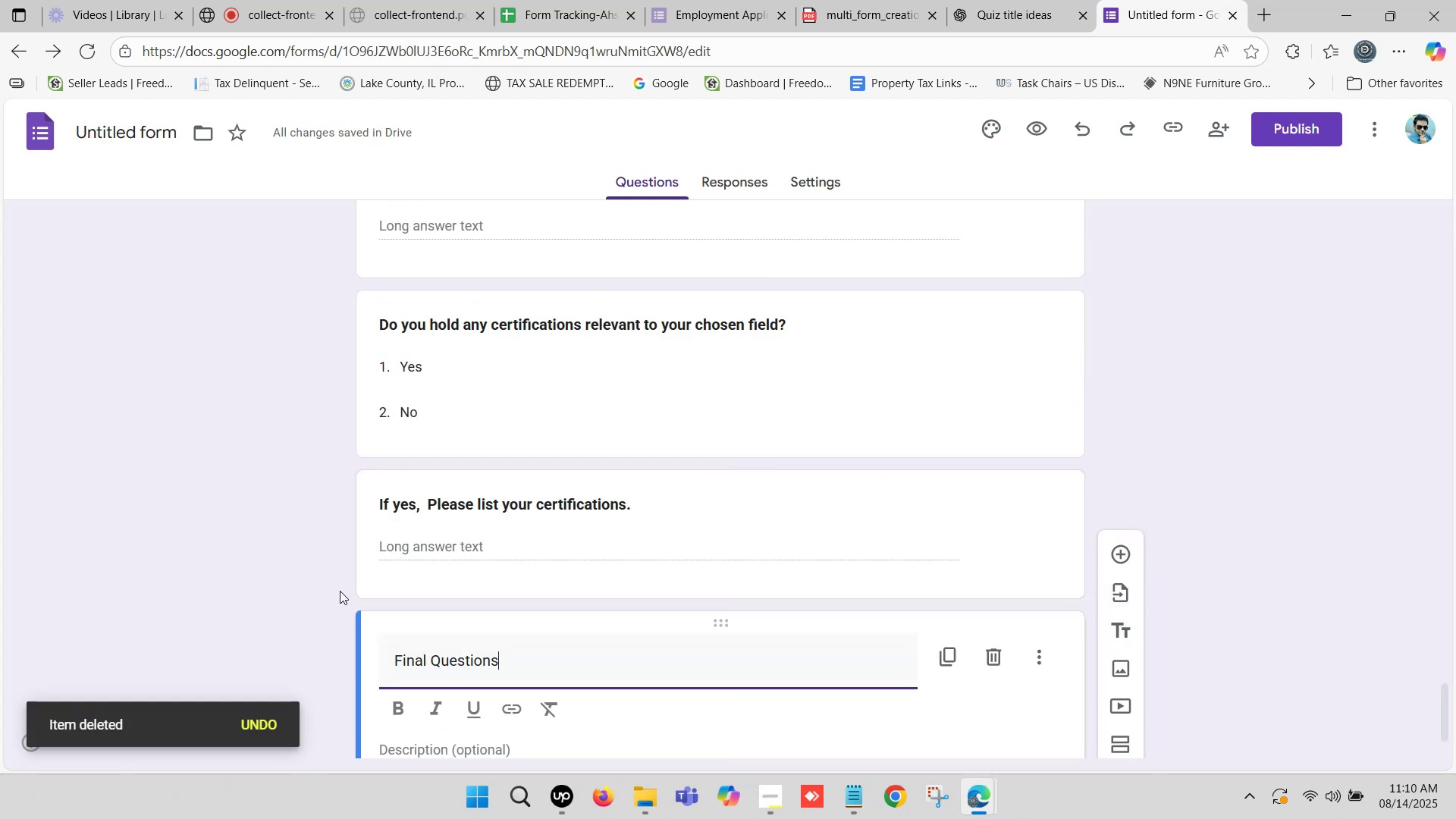 
scroll: coordinate [276, 551], scroll_direction: down, amount: 1.0
 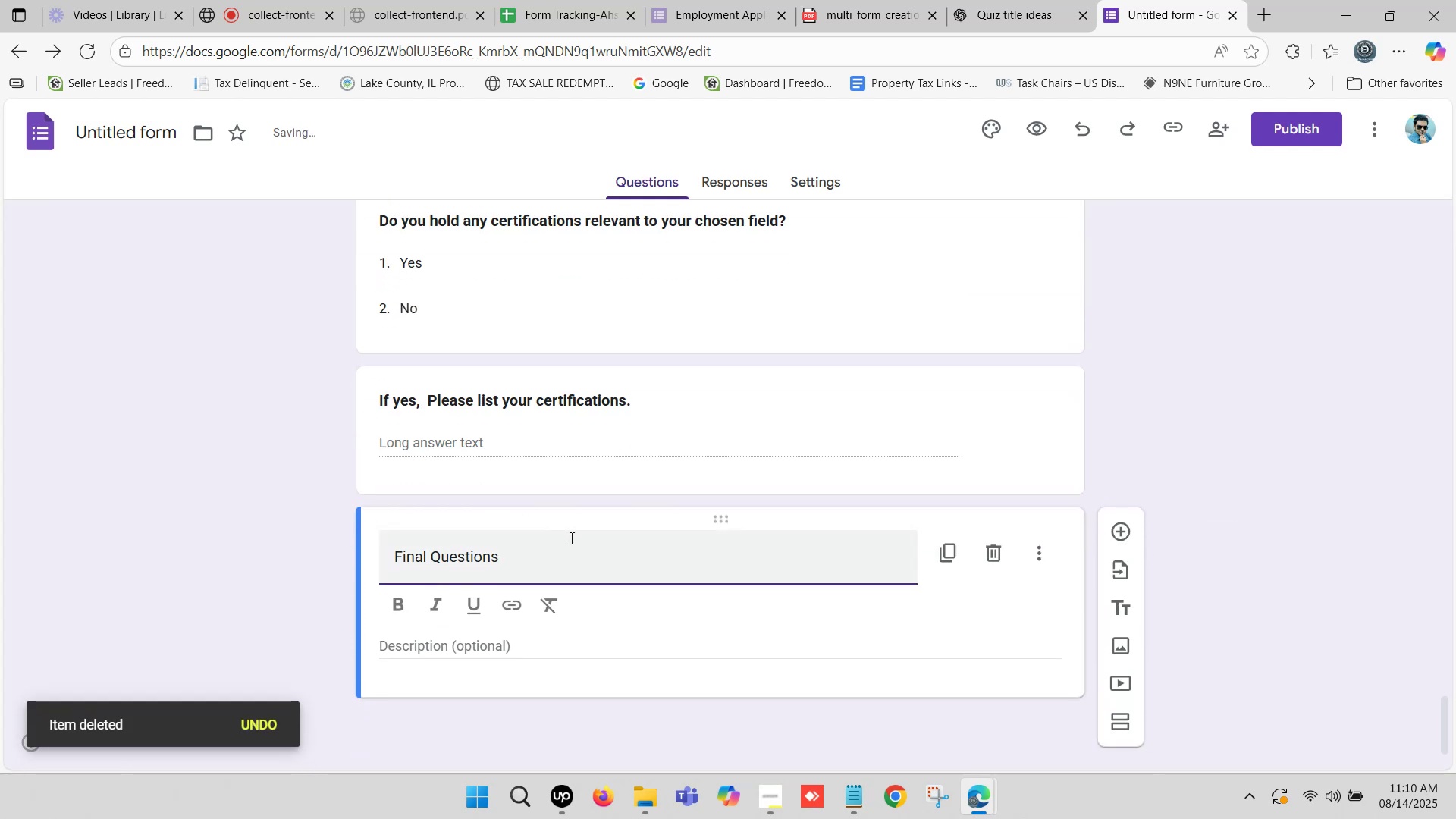 
left_click([573, 539])
 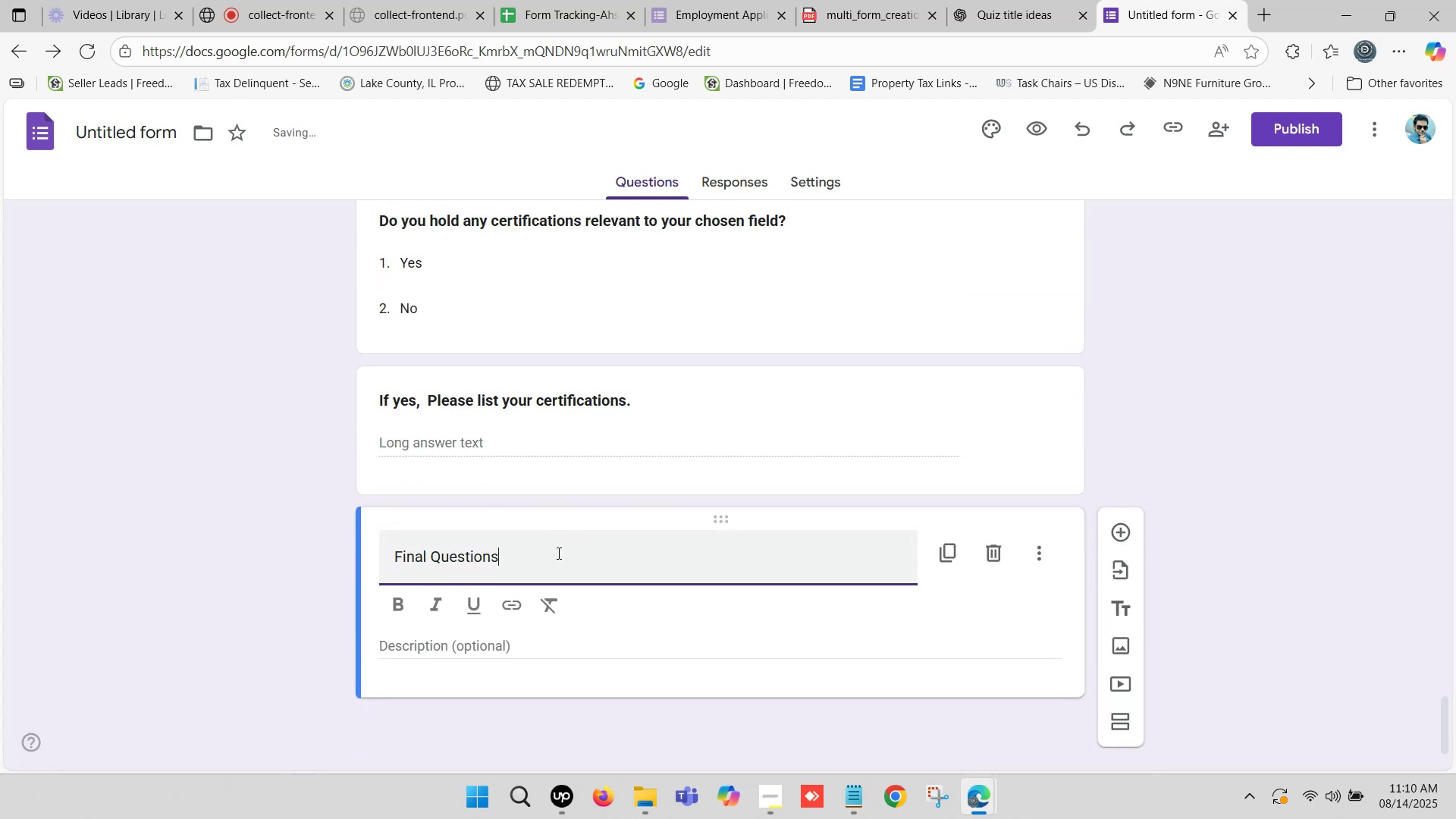 
left_click_drag(start_coordinate=[549, 555], to_coordinate=[293, 557])
 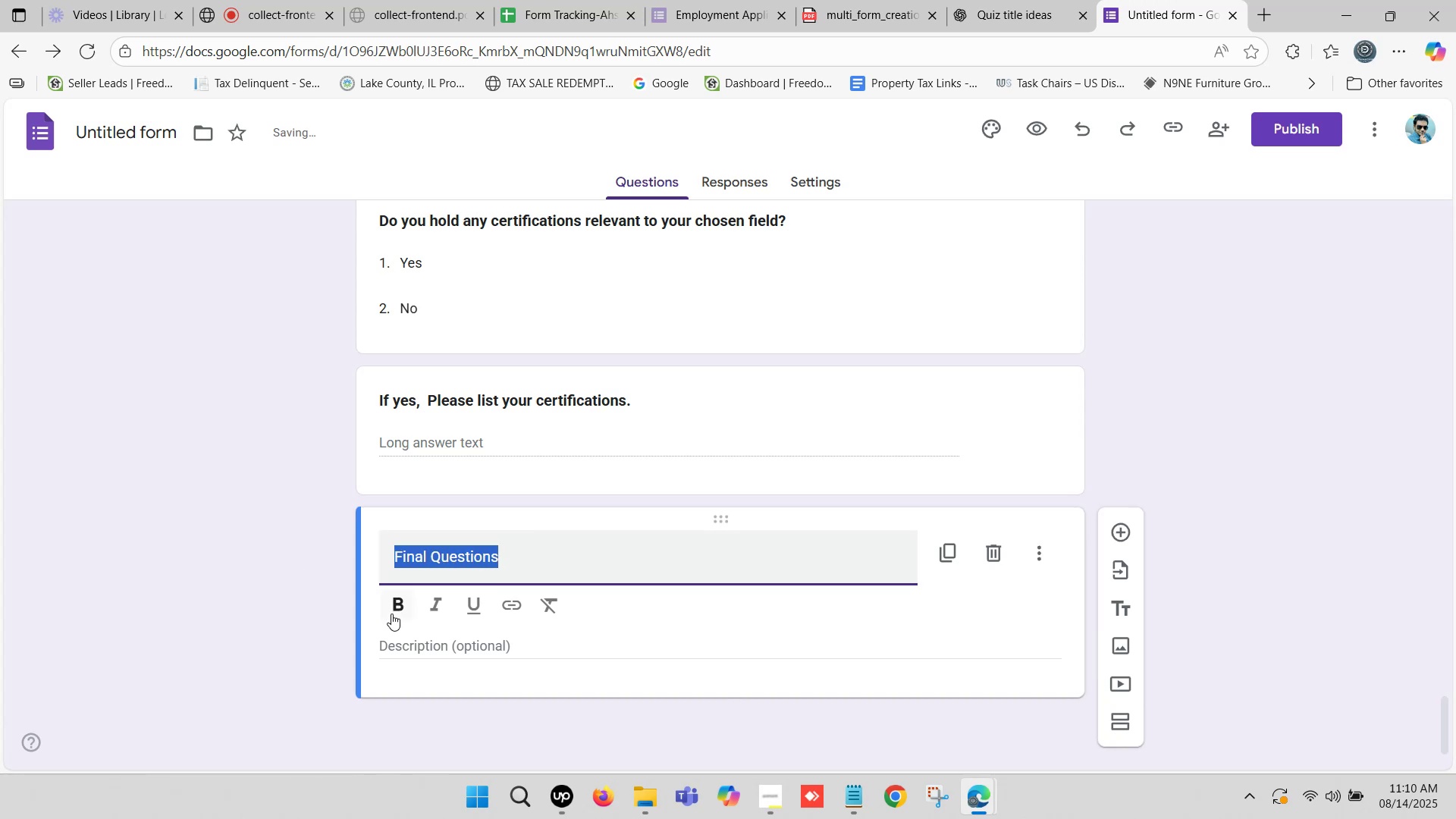 
left_click([392, 604])
 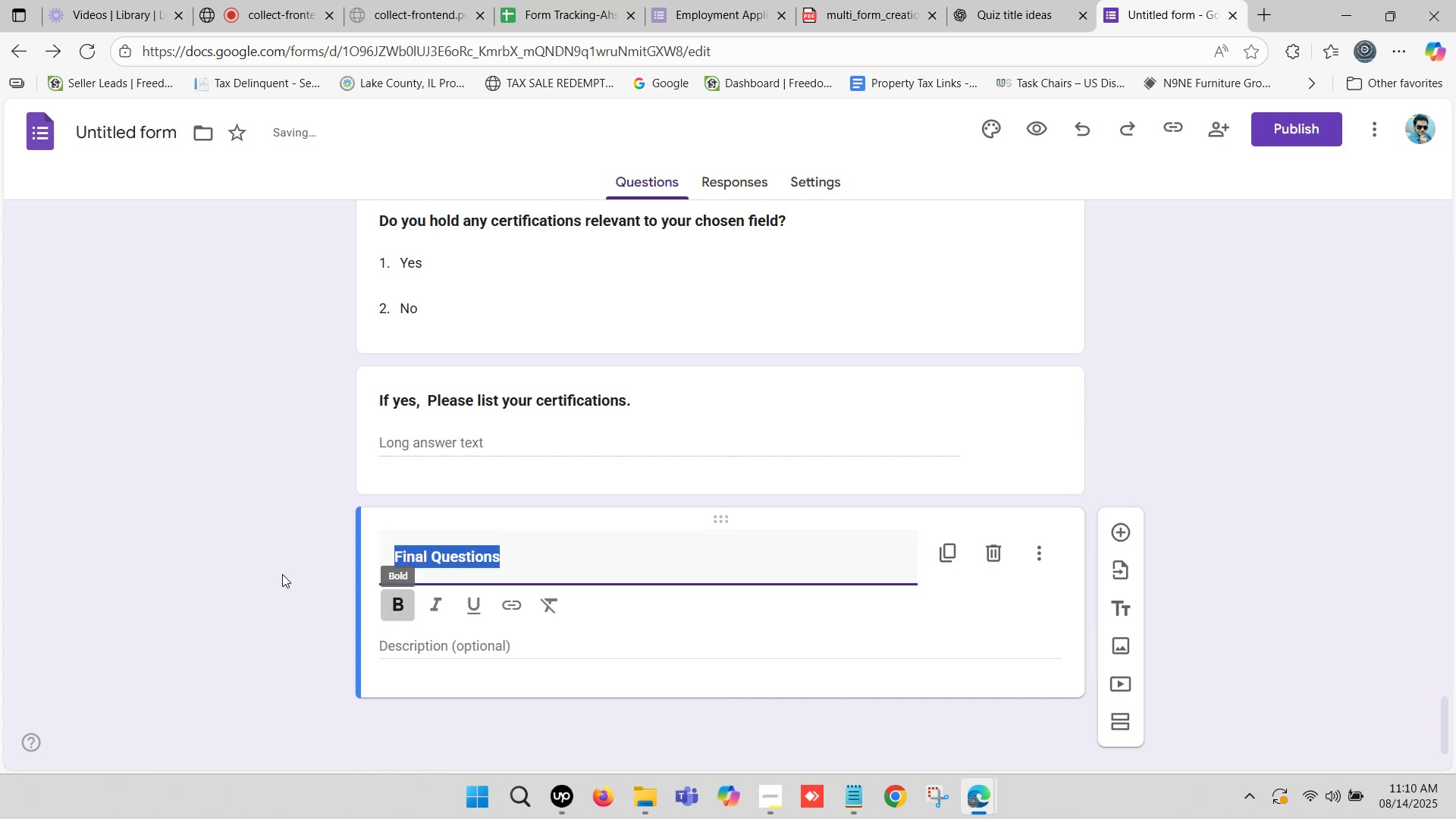 
scroll: coordinate [461, 531], scroll_direction: down, amount: 5.0
 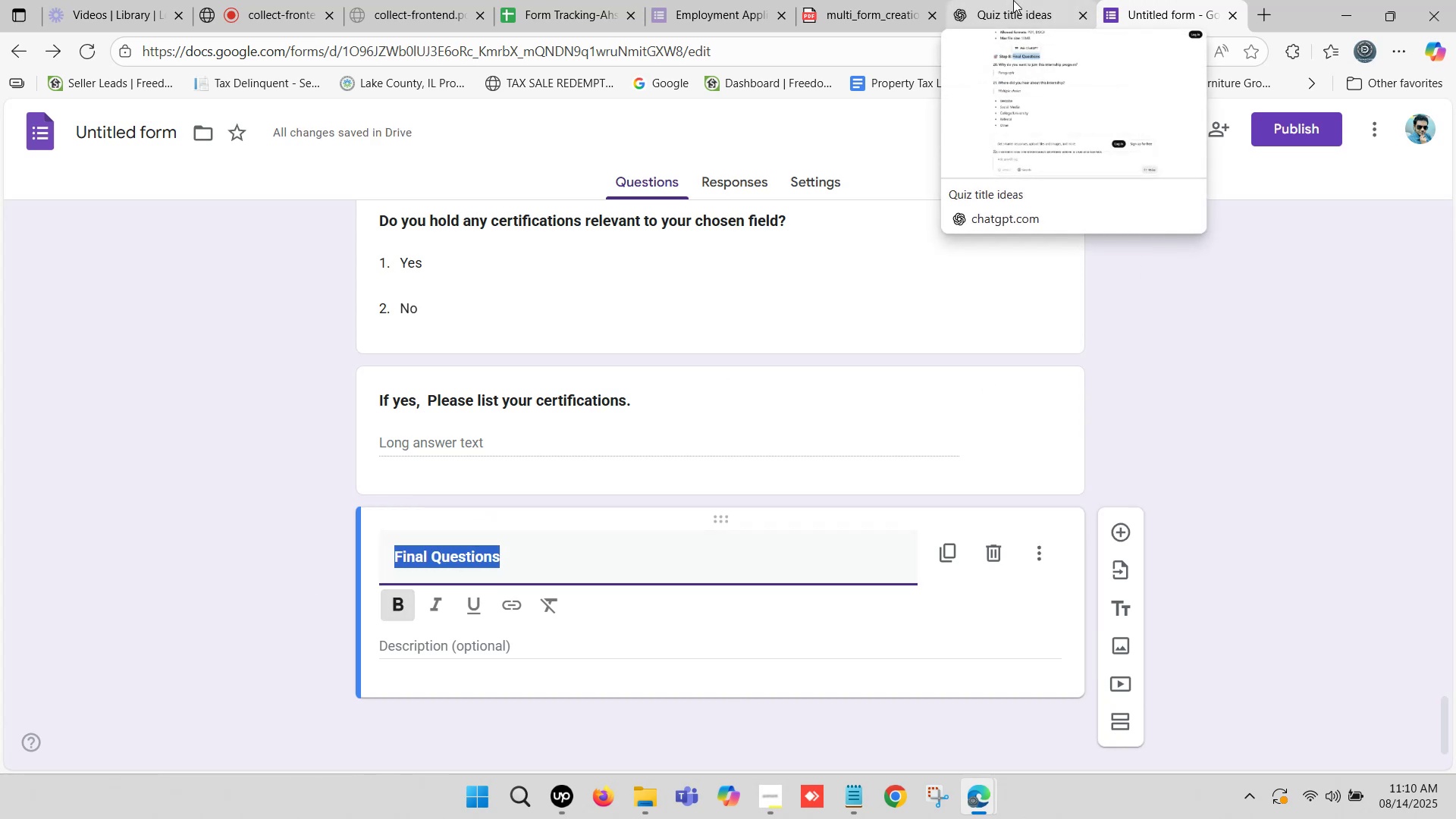 
left_click([1013, 0])
 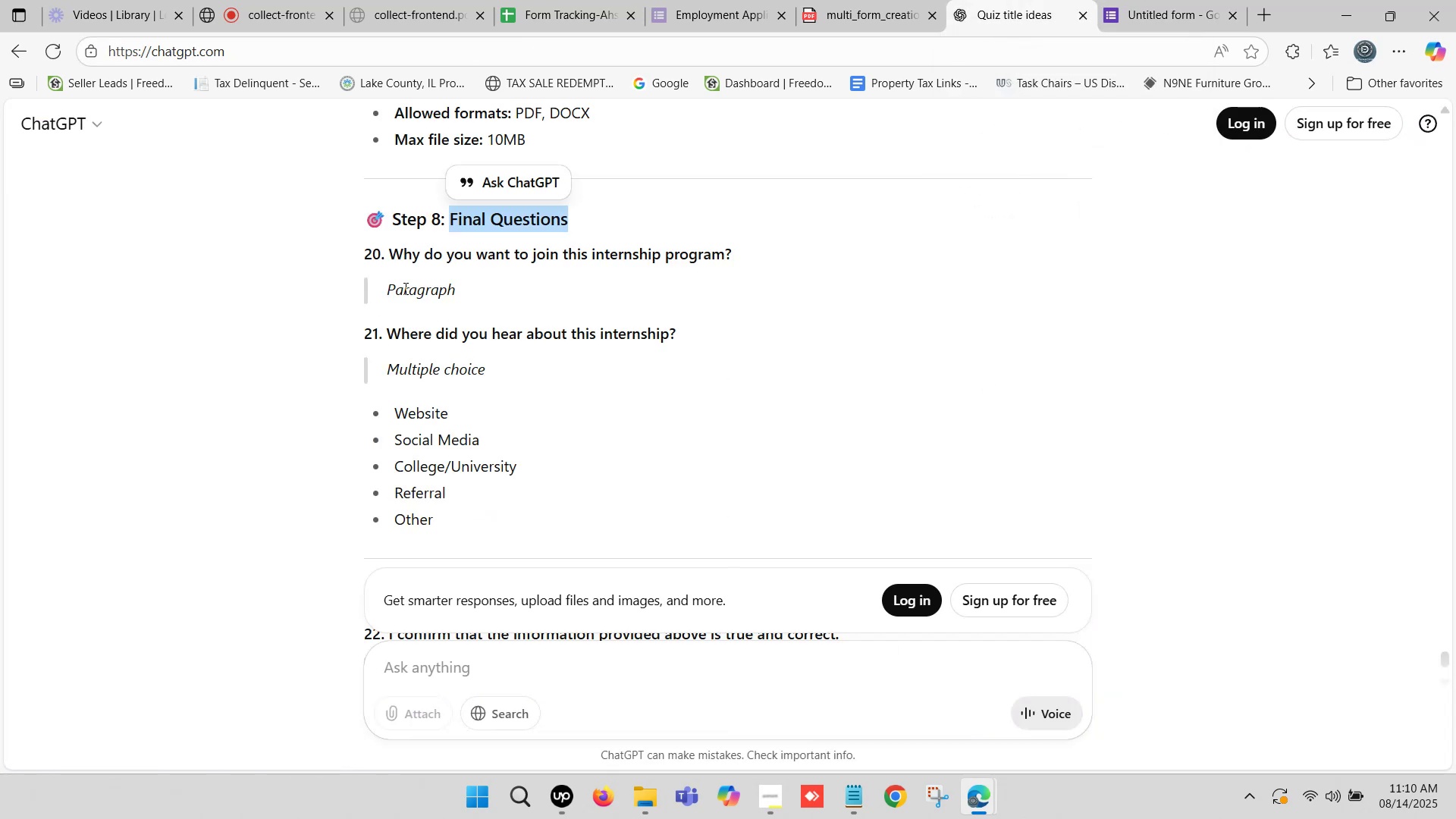 
left_click_drag(start_coordinate=[390, 256], to_coordinate=[732, 256])
 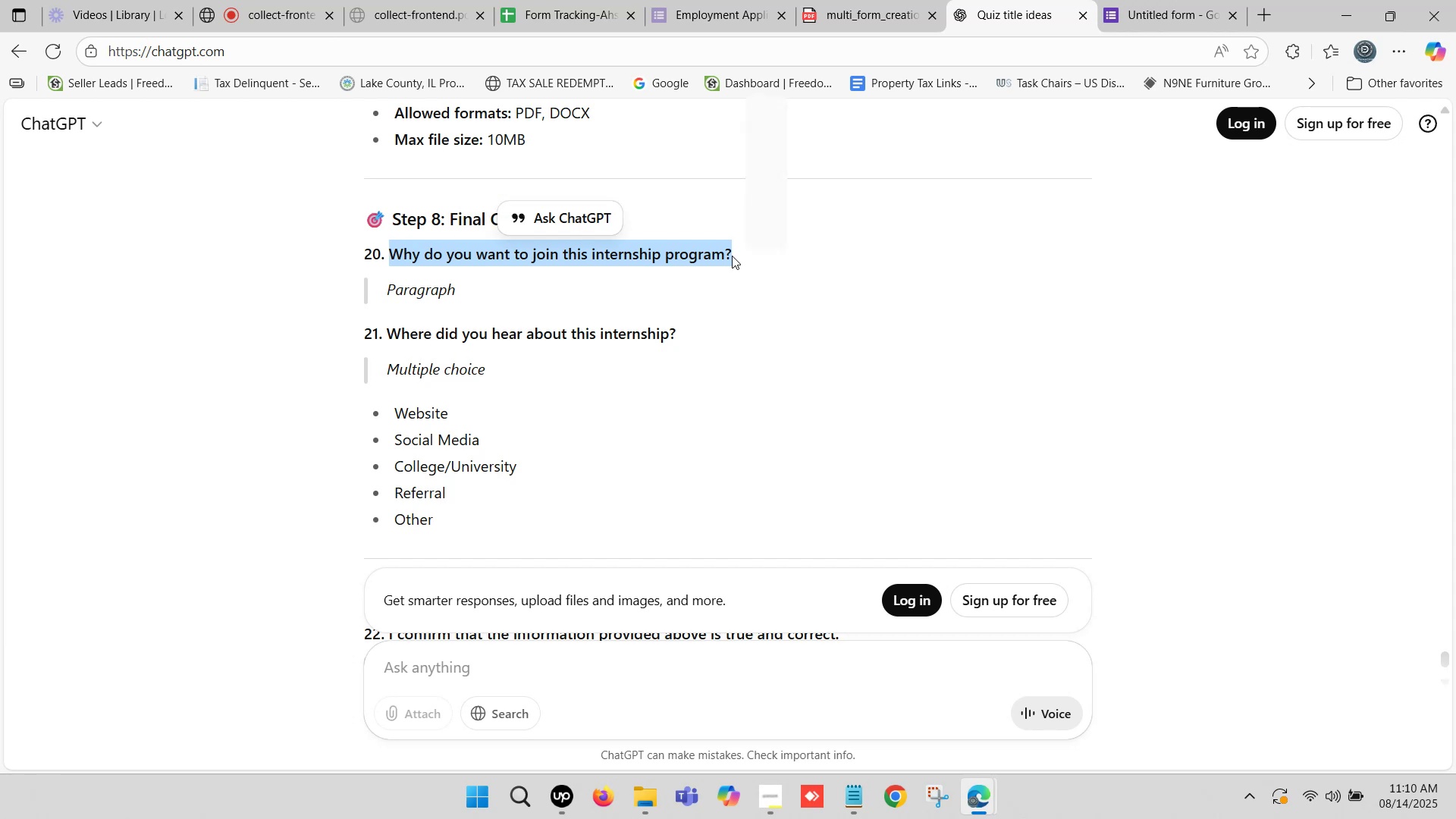 
key(Control+C)
 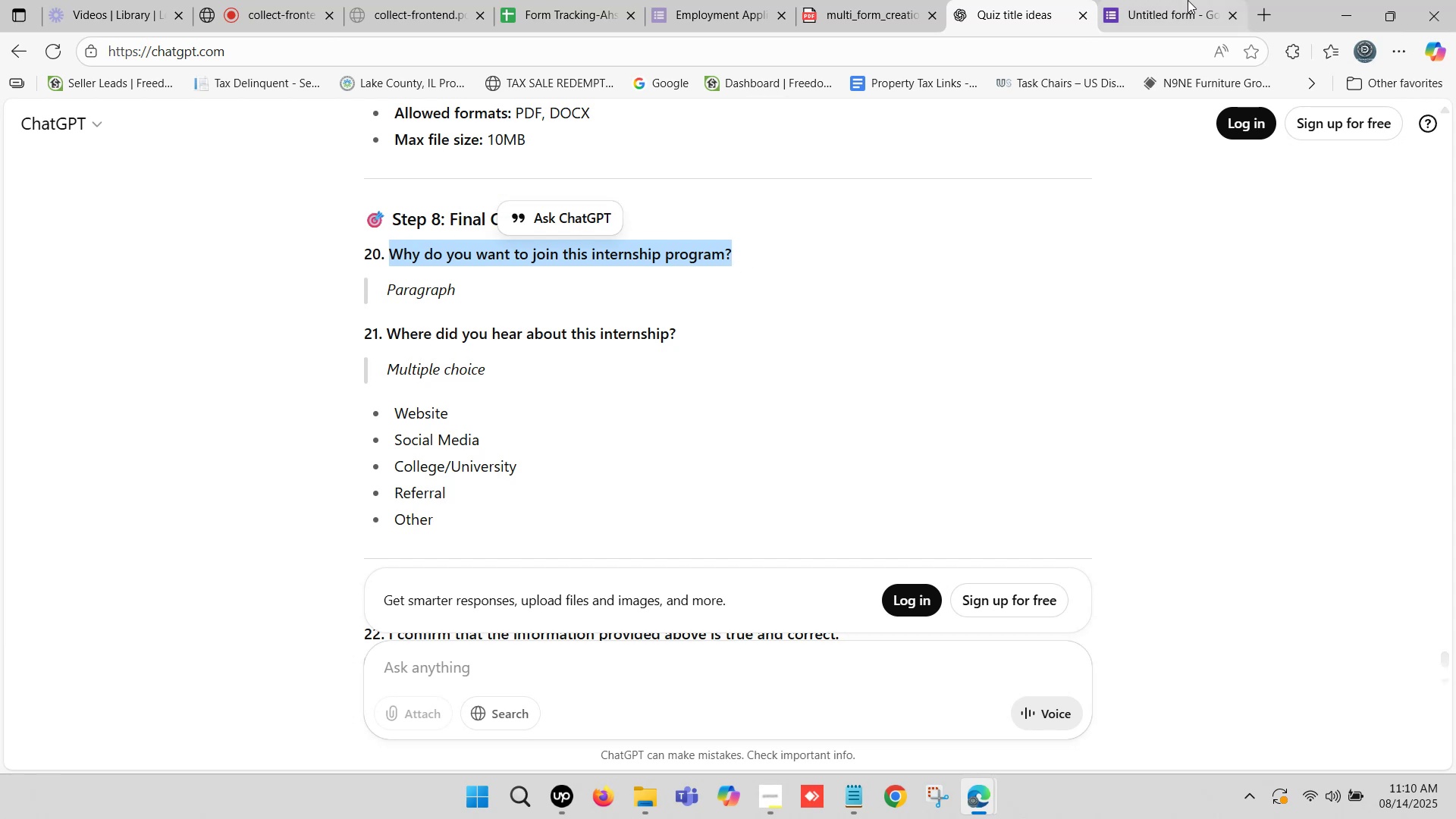 
left_click([1197, 0])
 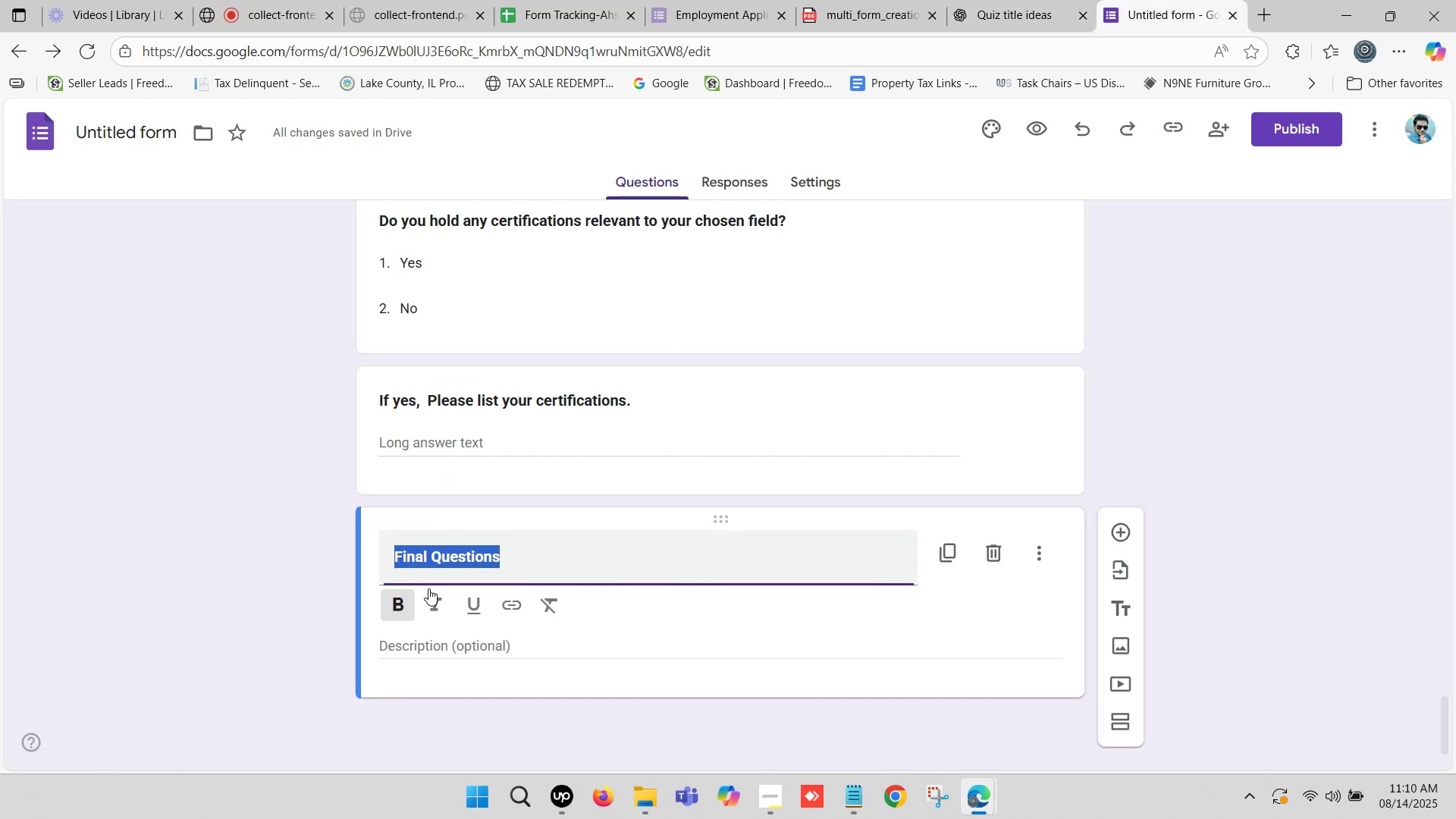 
scroll: coordinate [485, 544], scroll_direction: down, amount: 4.0
 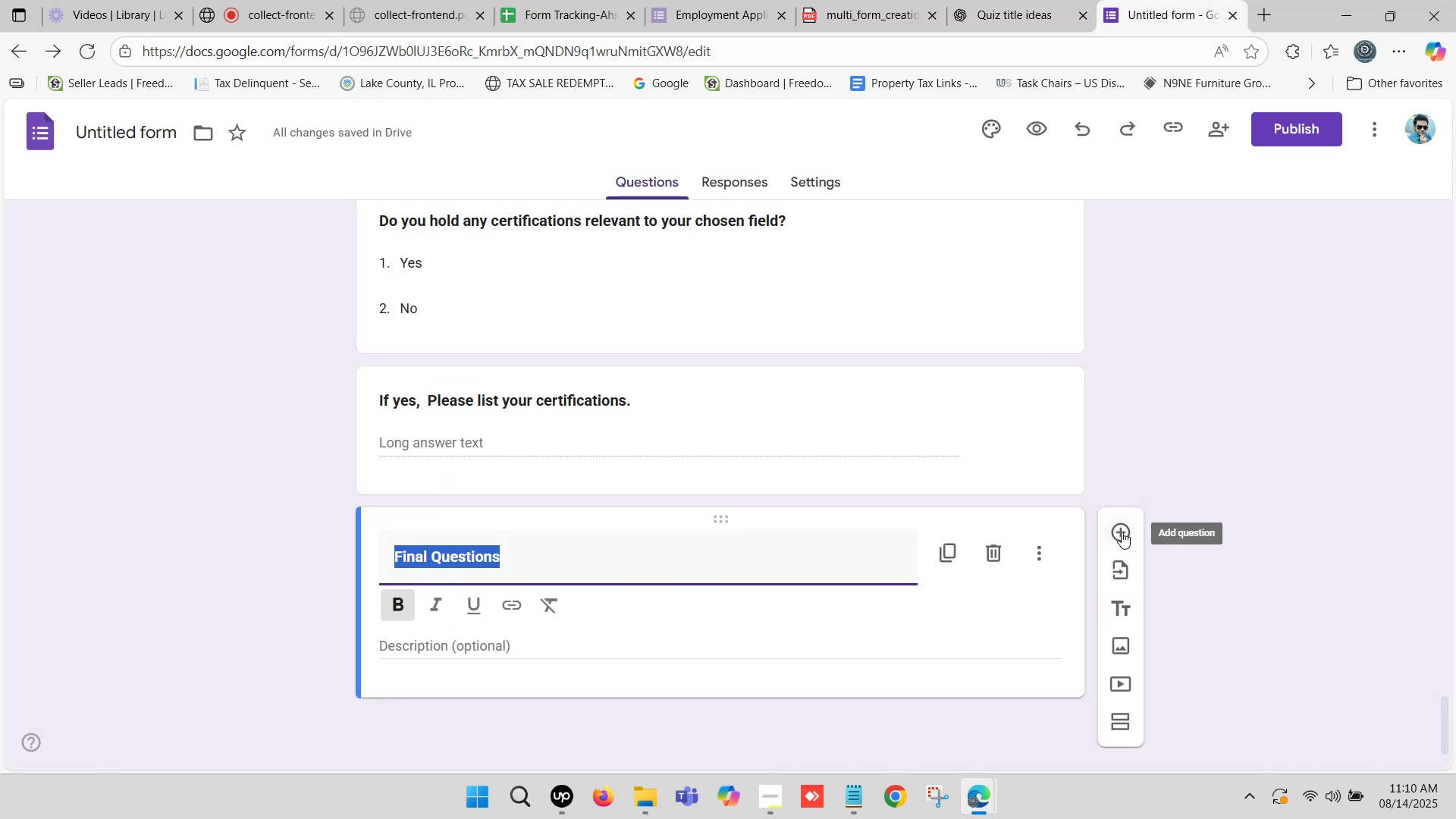 
left_click([1122, 532])
 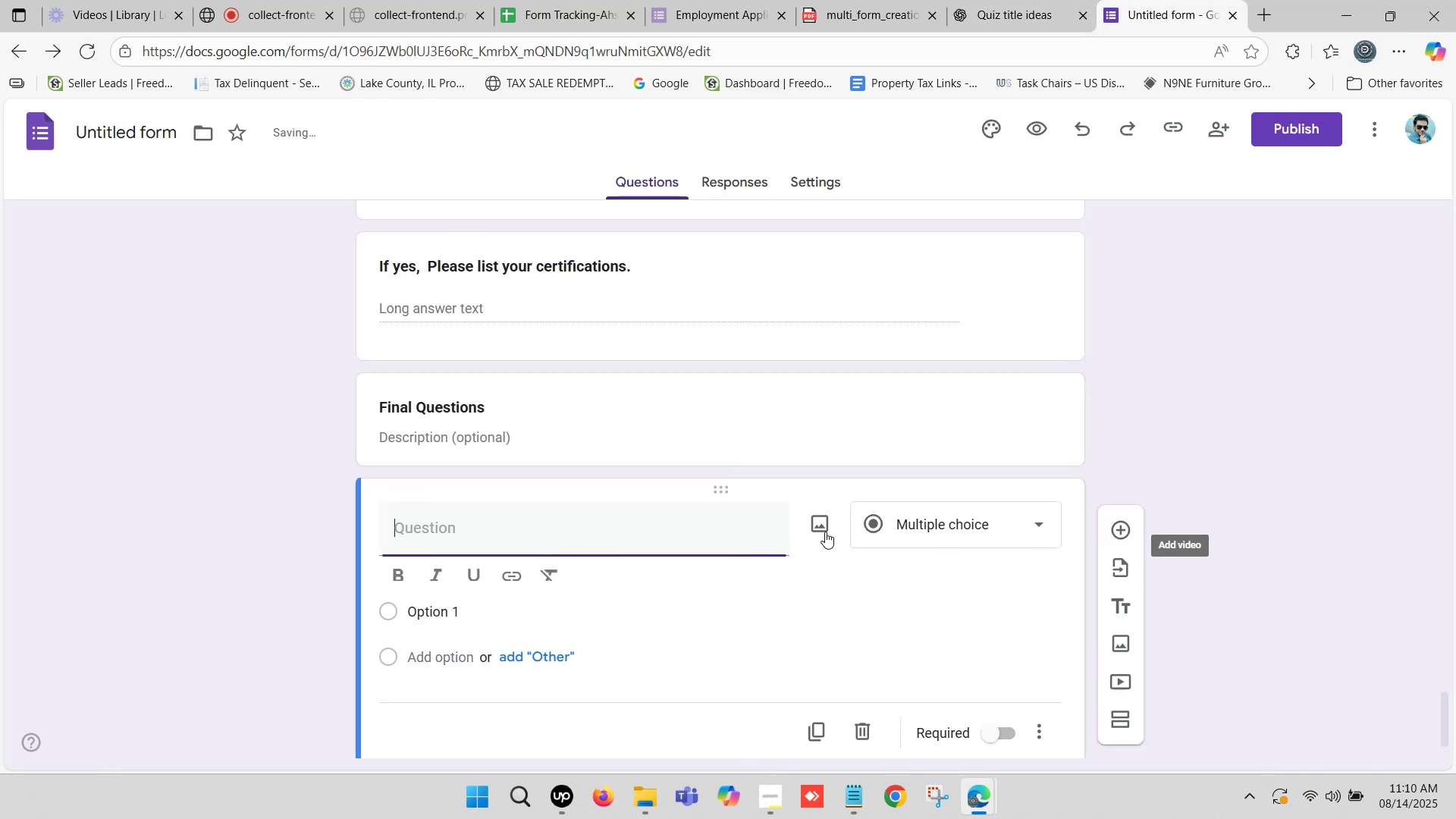 
scroll: coordinate [428, 604], scroll_direction: down, amount: 2.0
 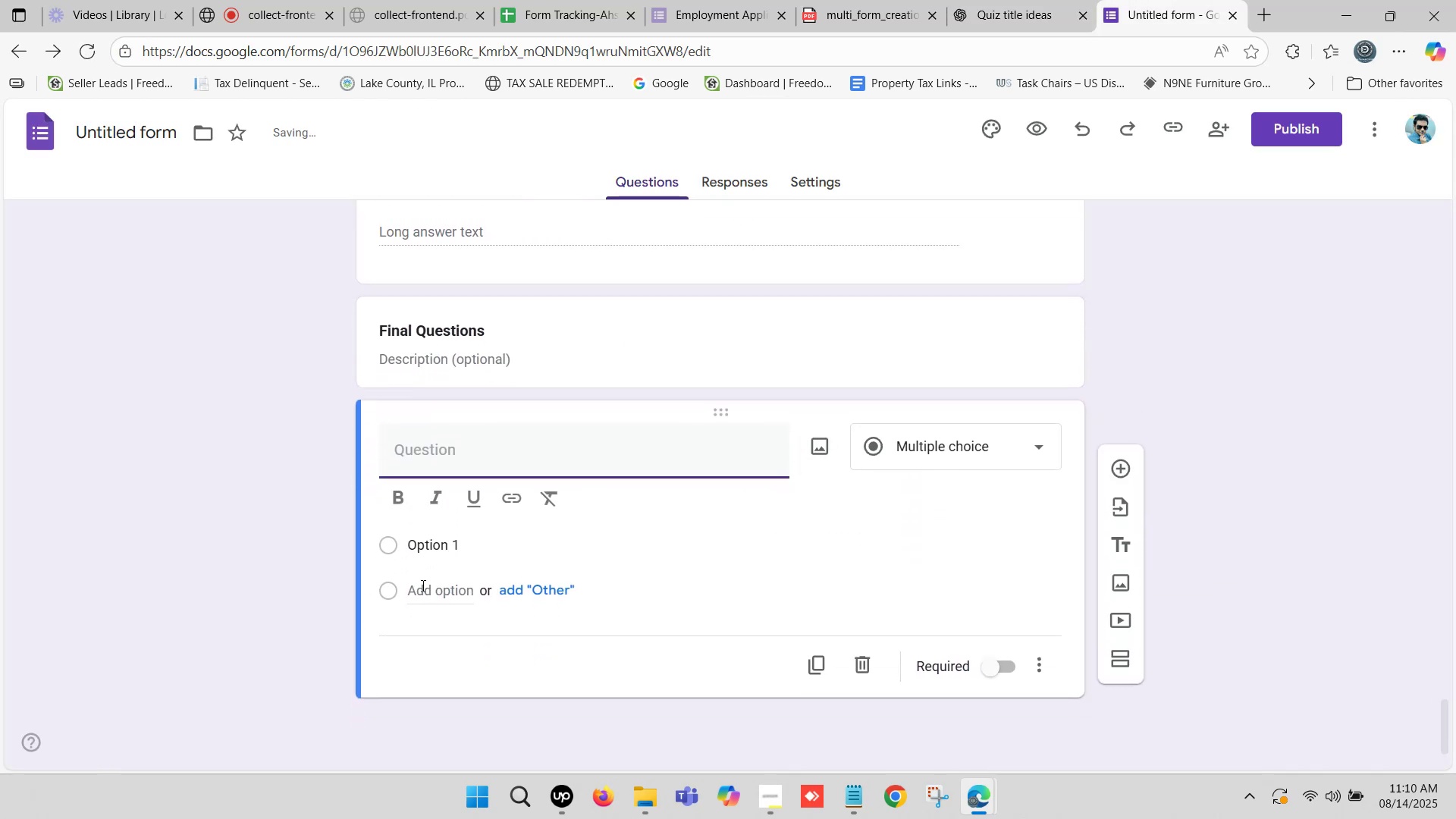 
key(Control+ControlLeft)
 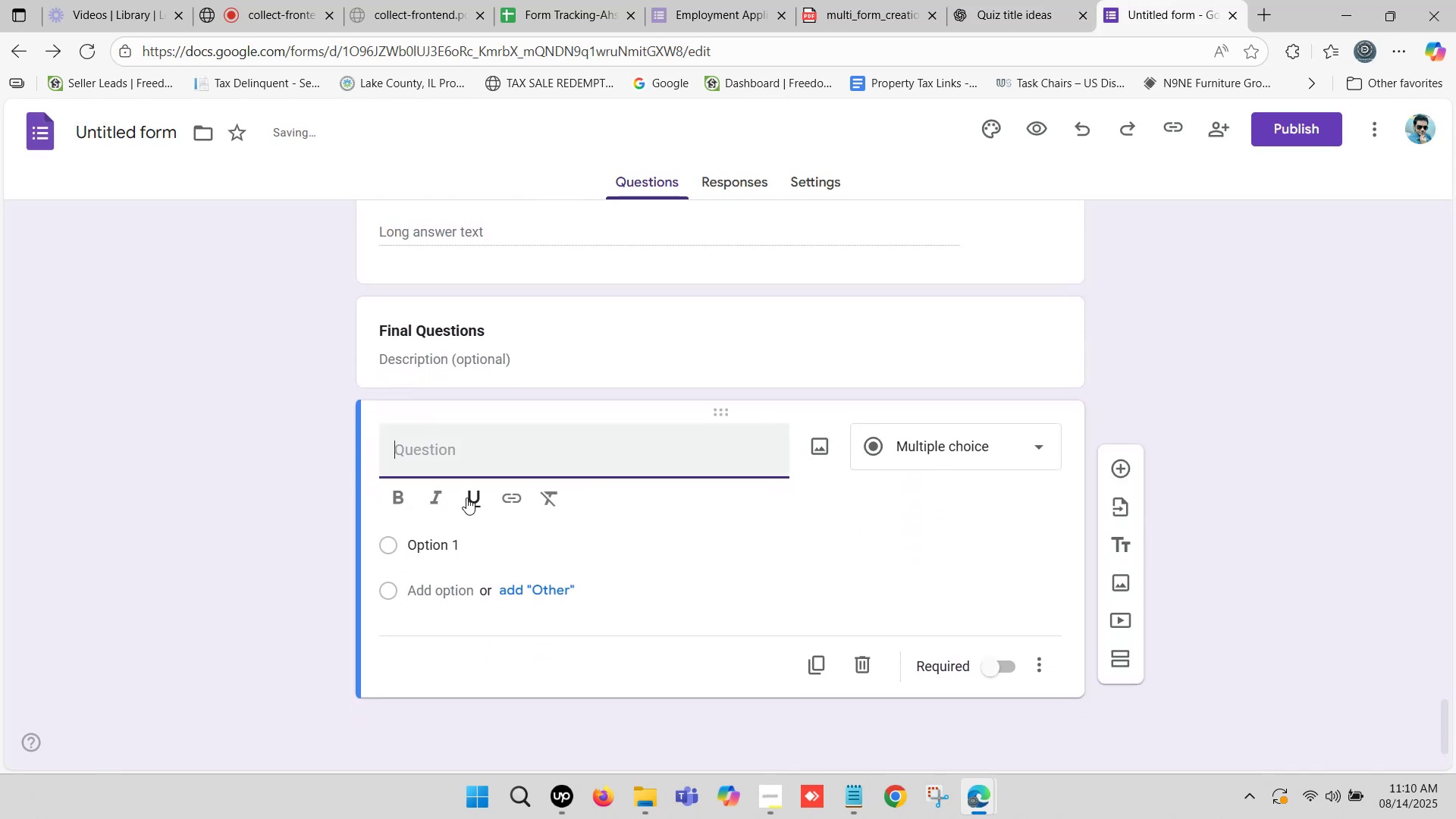 
key(Control+V)
 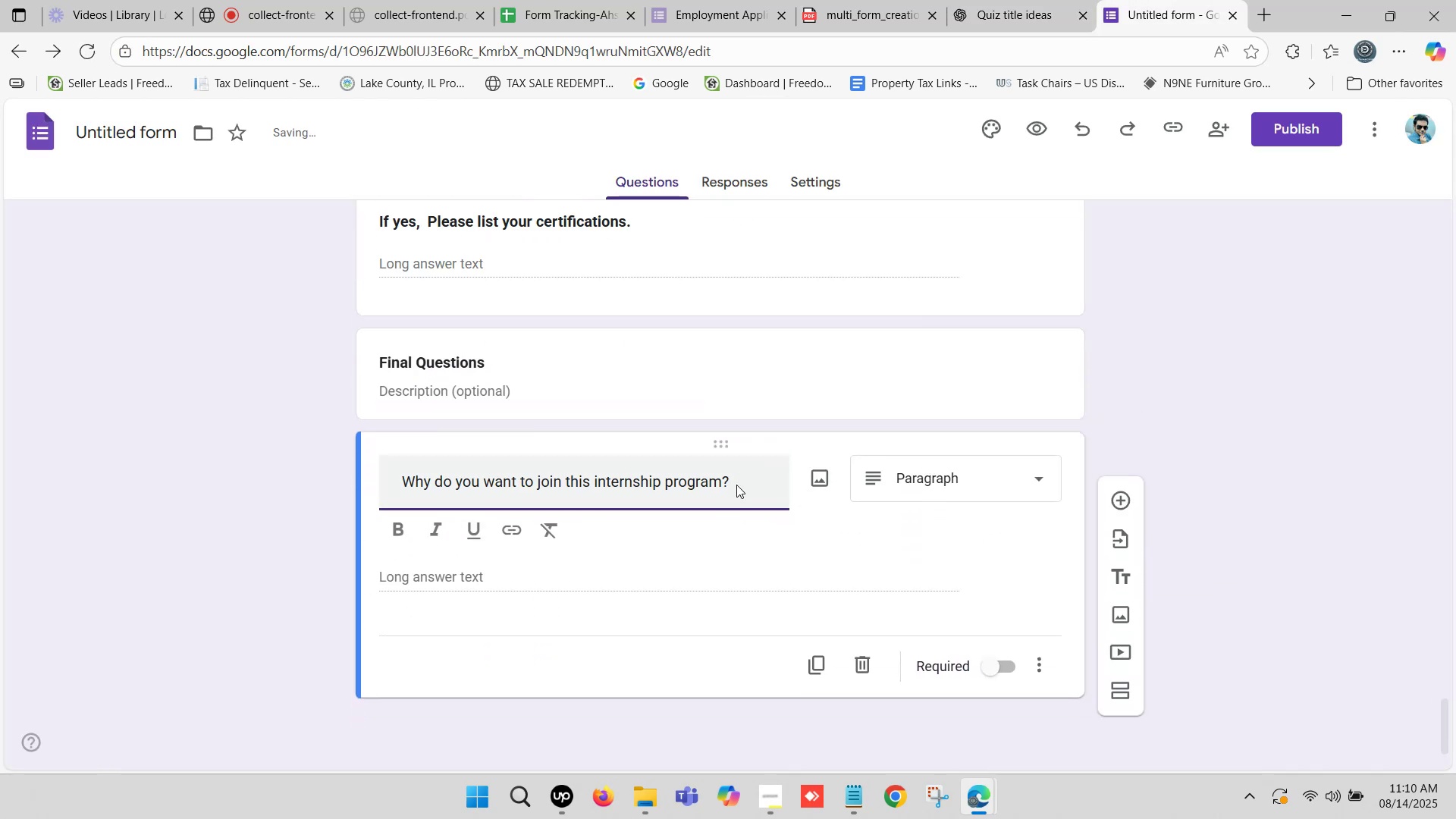 
left_click_drag(start_coordinate=[733, 479], to_coordinate=[802, 481])
 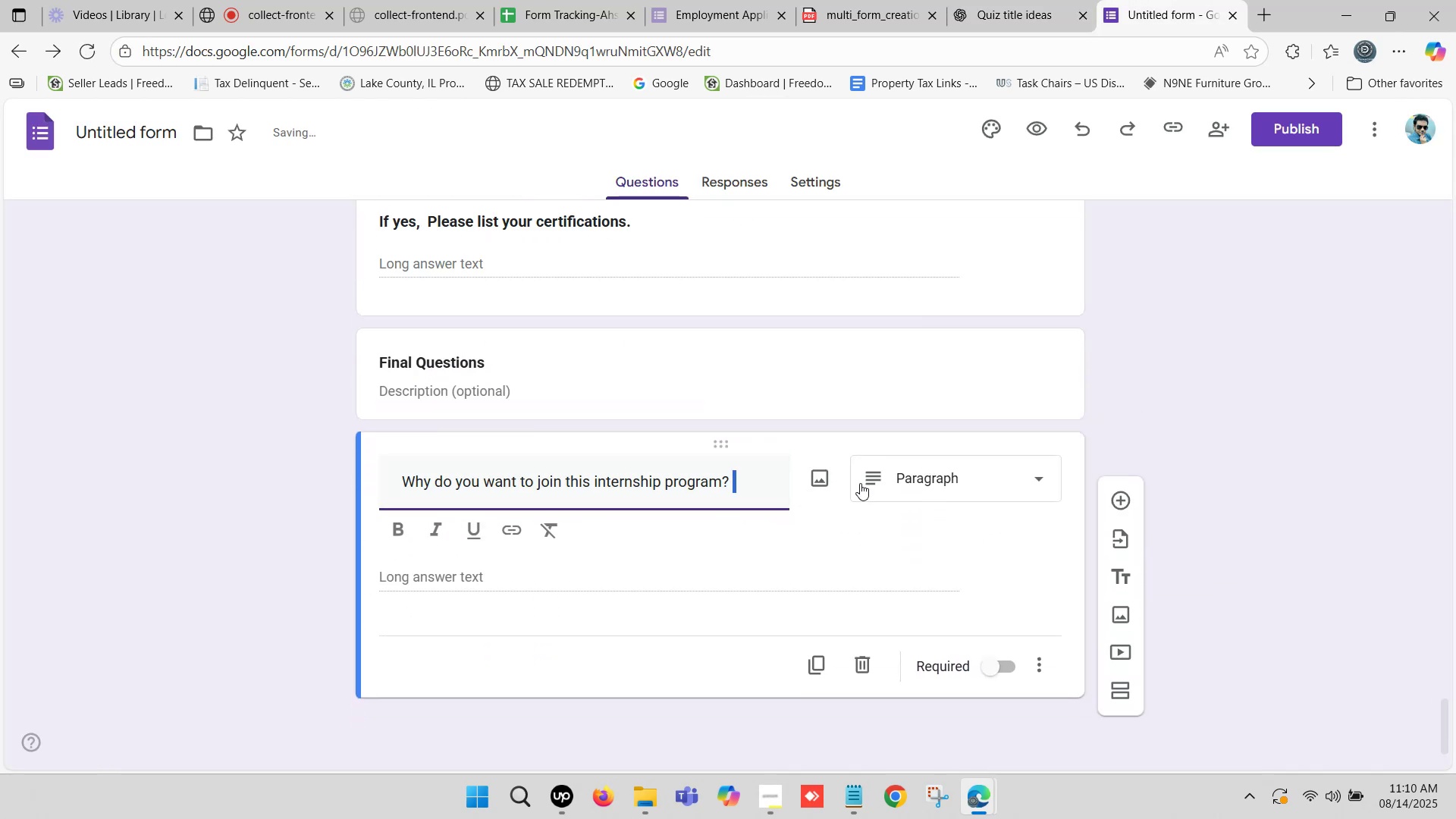 
key(Backspace)
 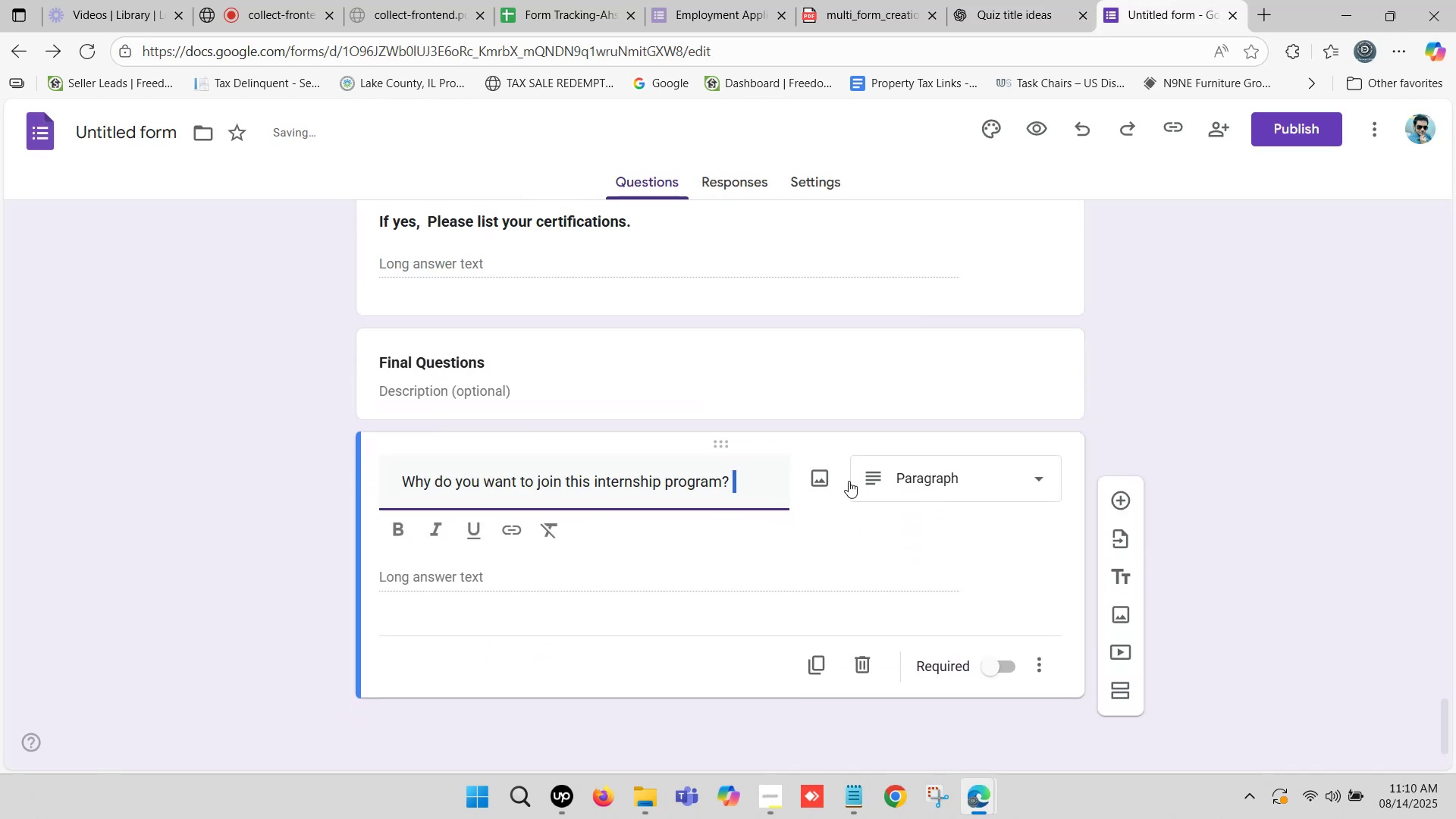 
key(Backspace)
 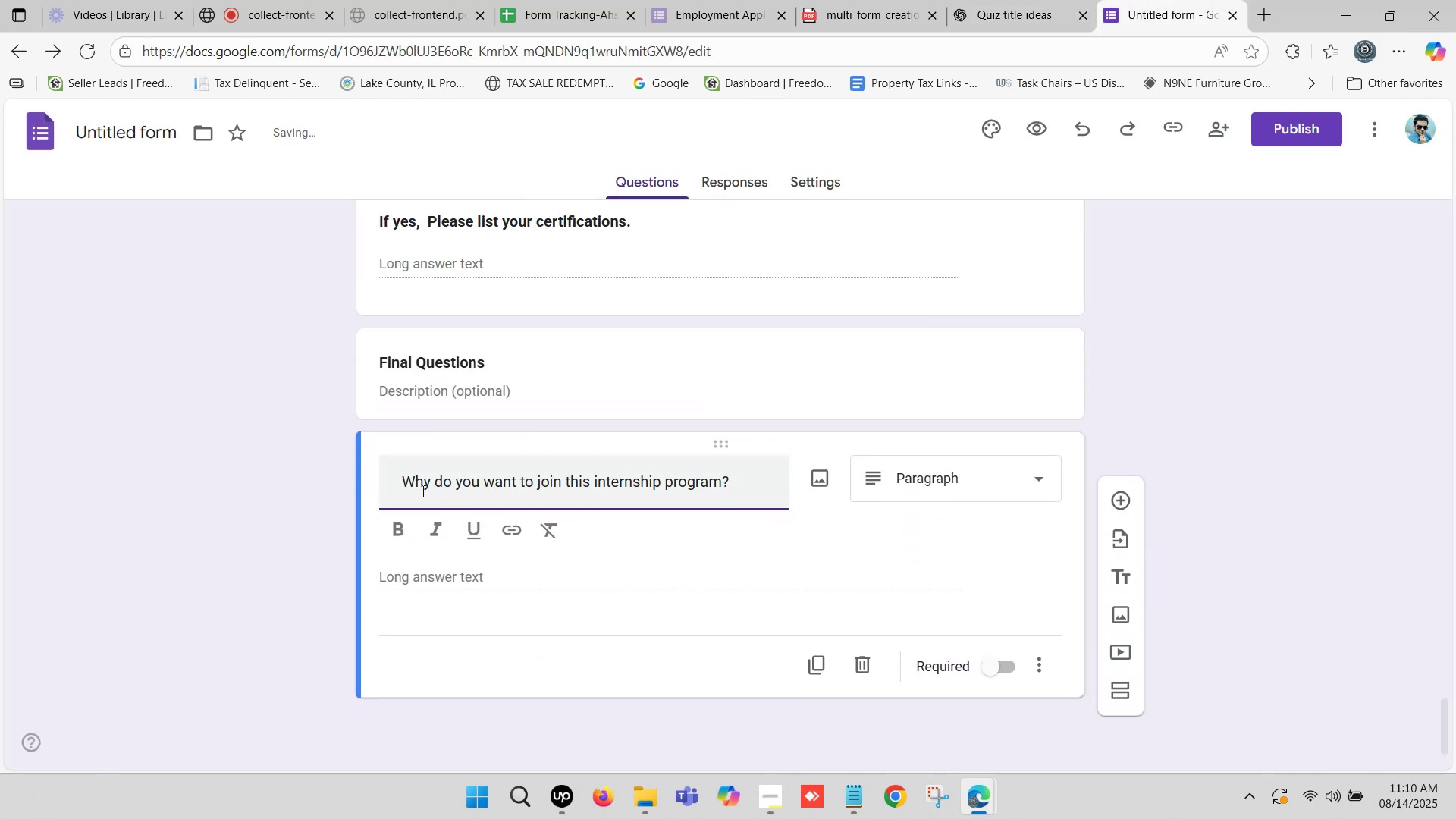 
left_click_drag(start_coordinate=[405, 480], to_coordinate=[250, 480])
 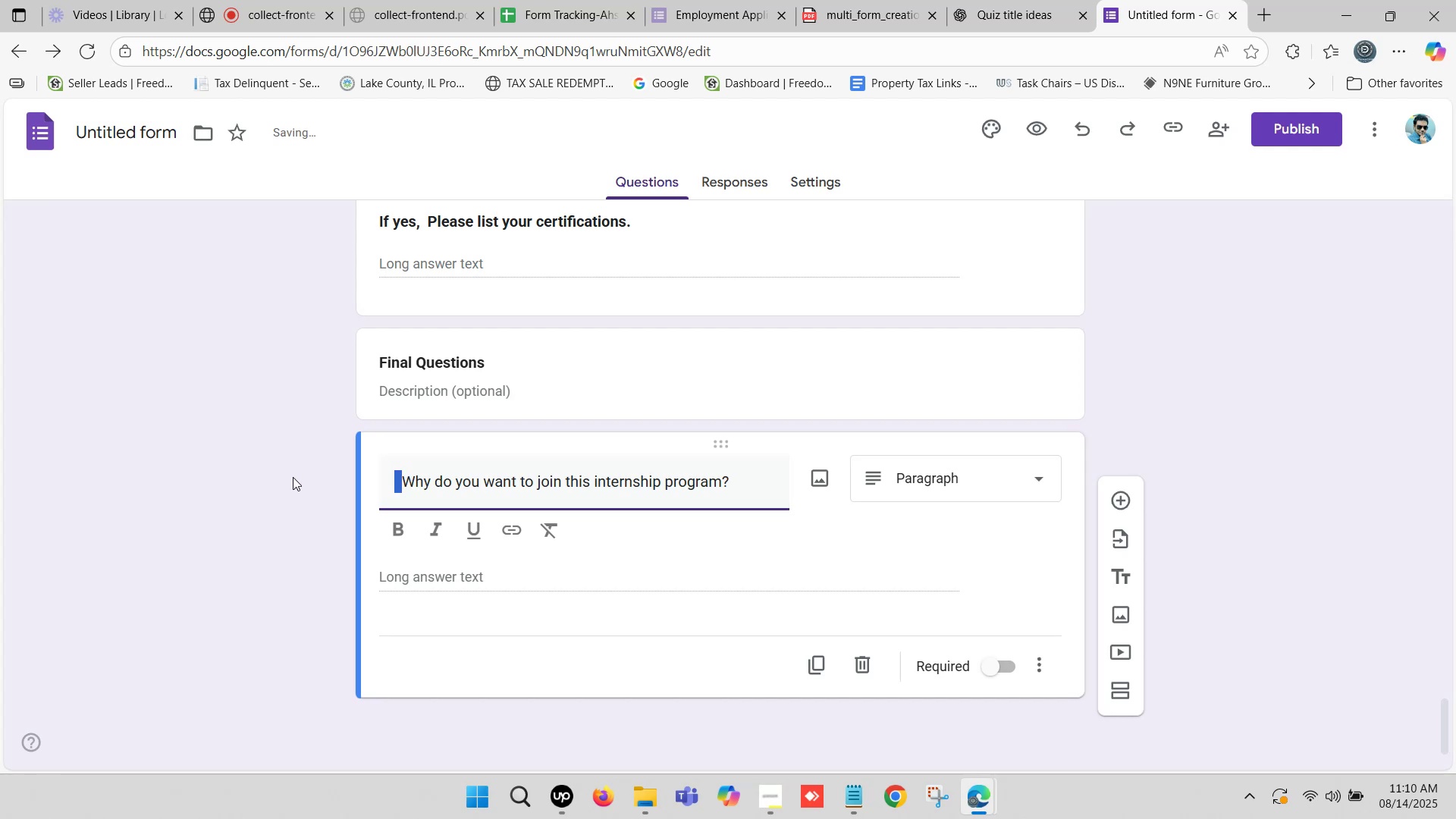 
key(Backspace)
 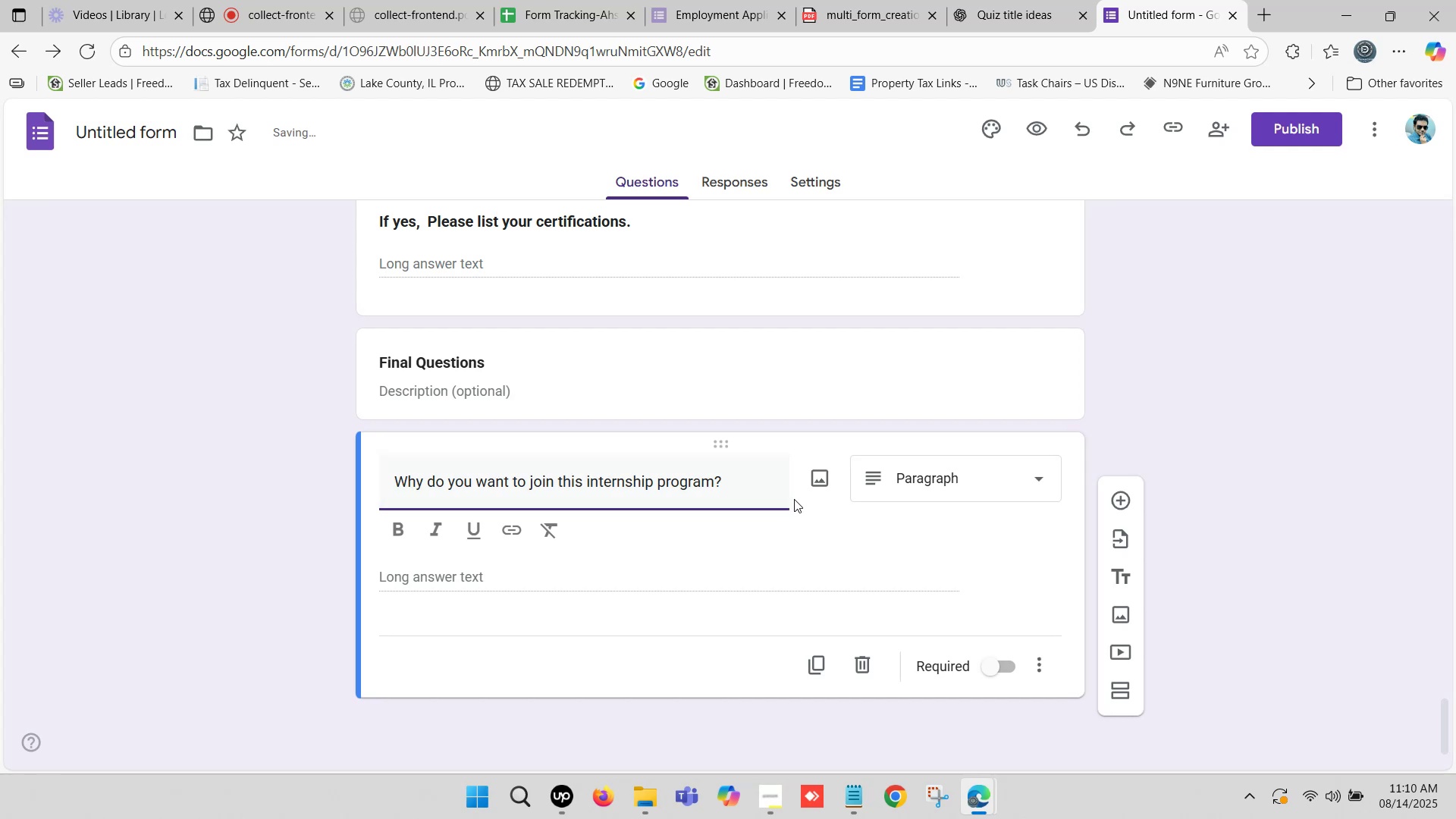 
left_click_drag(start_coordinate=[733, 485], to_coordinate=[777, 485])
 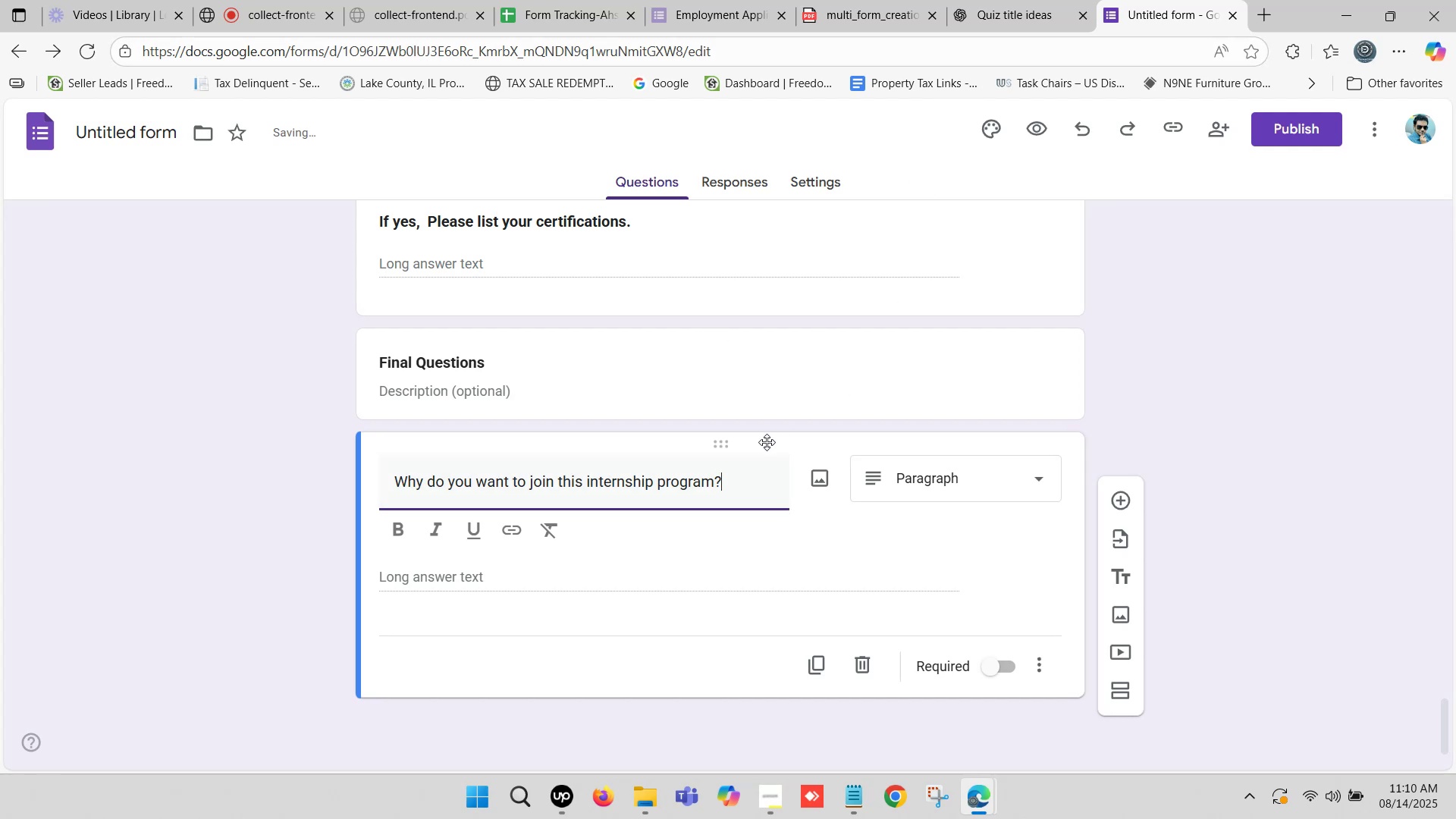 
left_click_drag(start_coordinate=[721, 482], to_coordinate=[366, 488])
 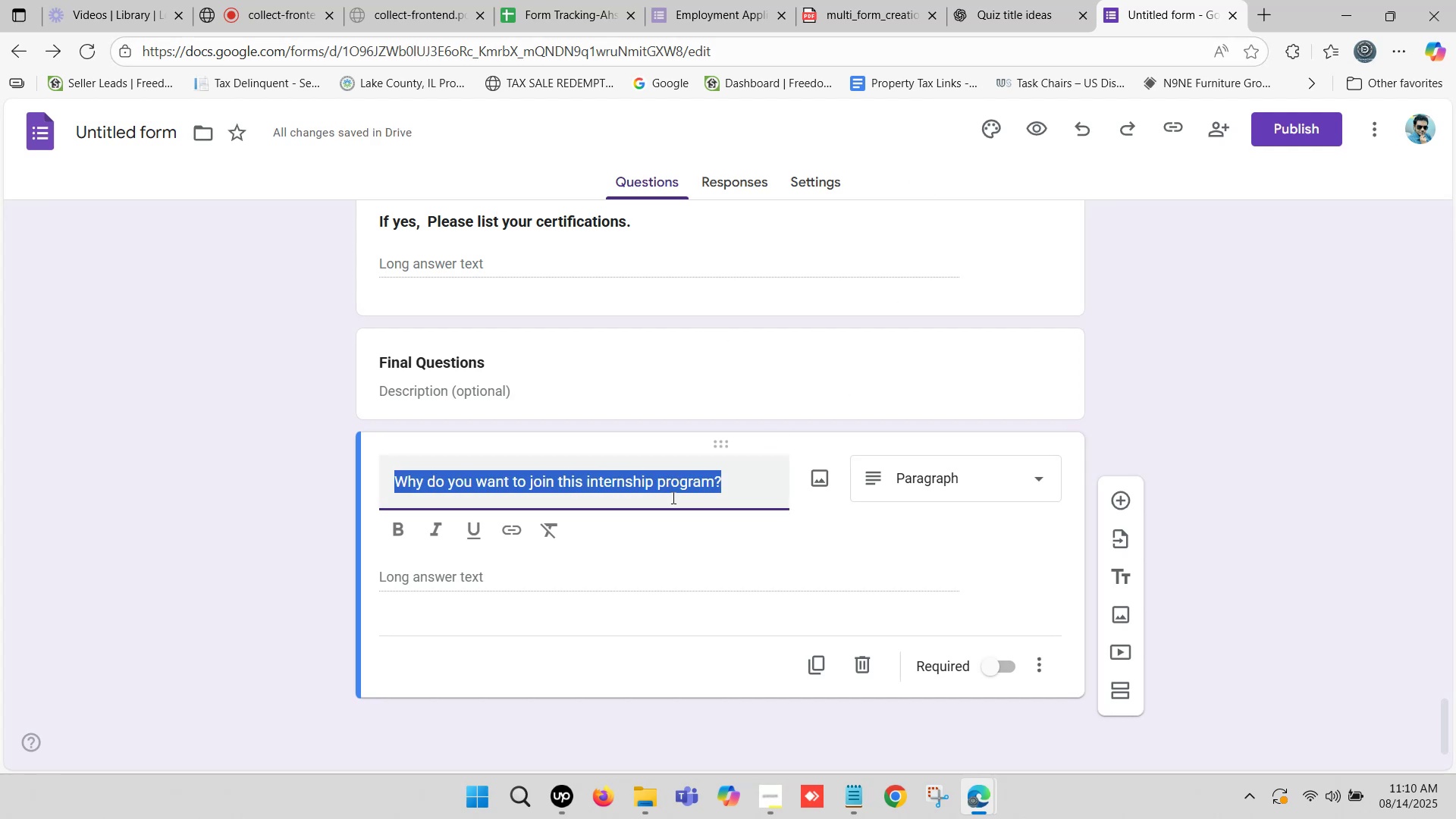 
wait(5.62)
 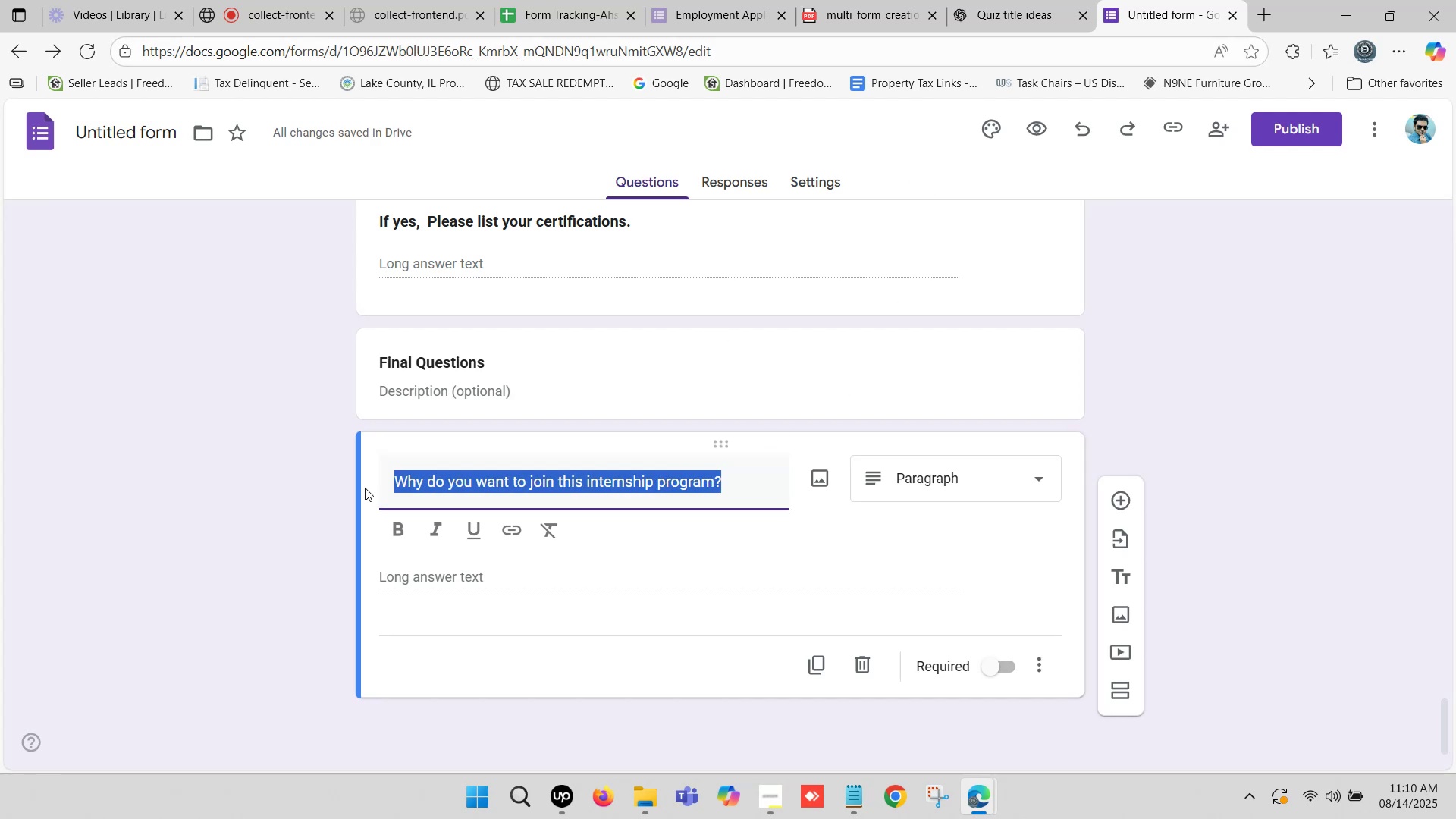 
left_click([403, 525])
 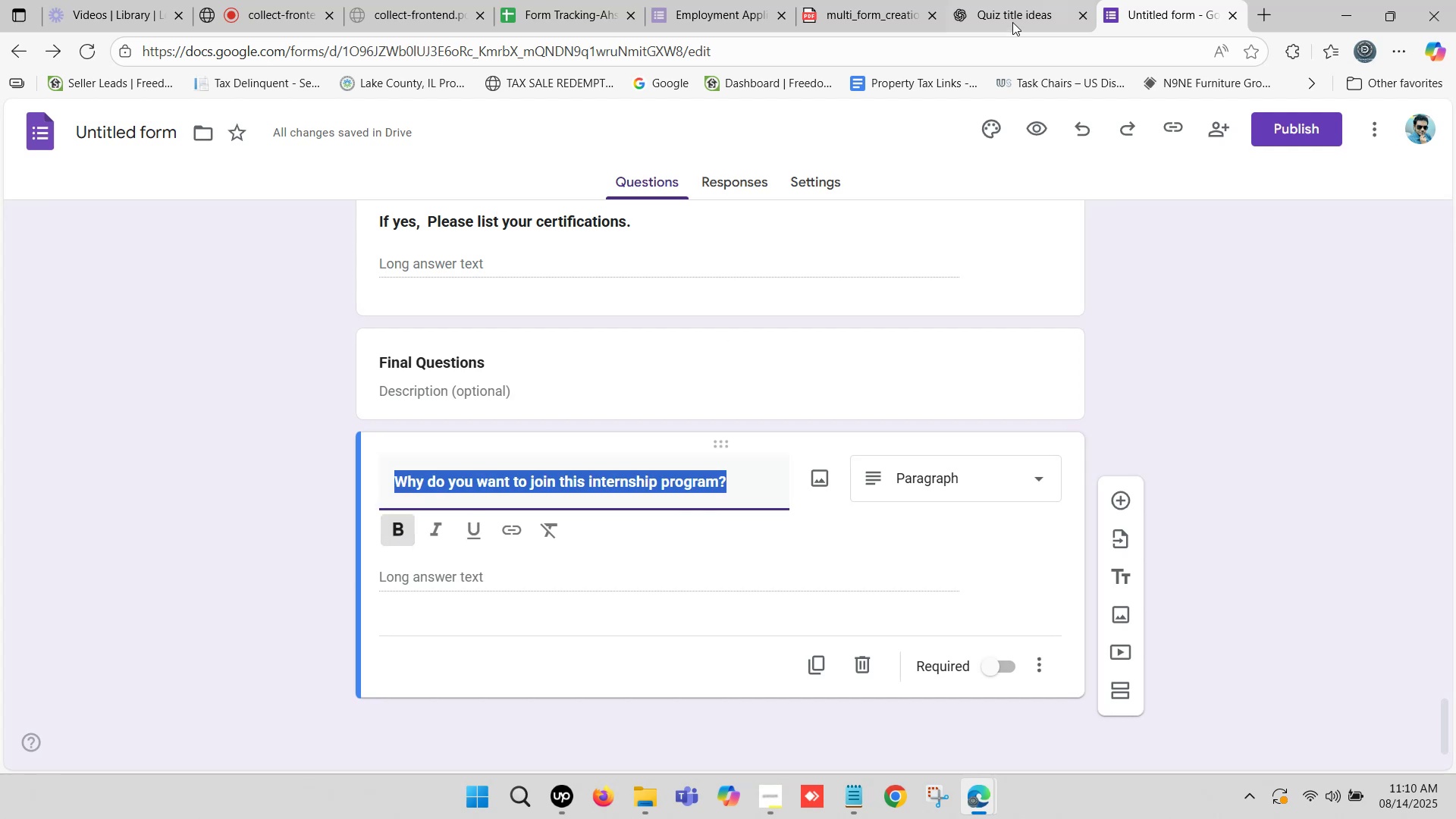 
left_click([1011, 2])
 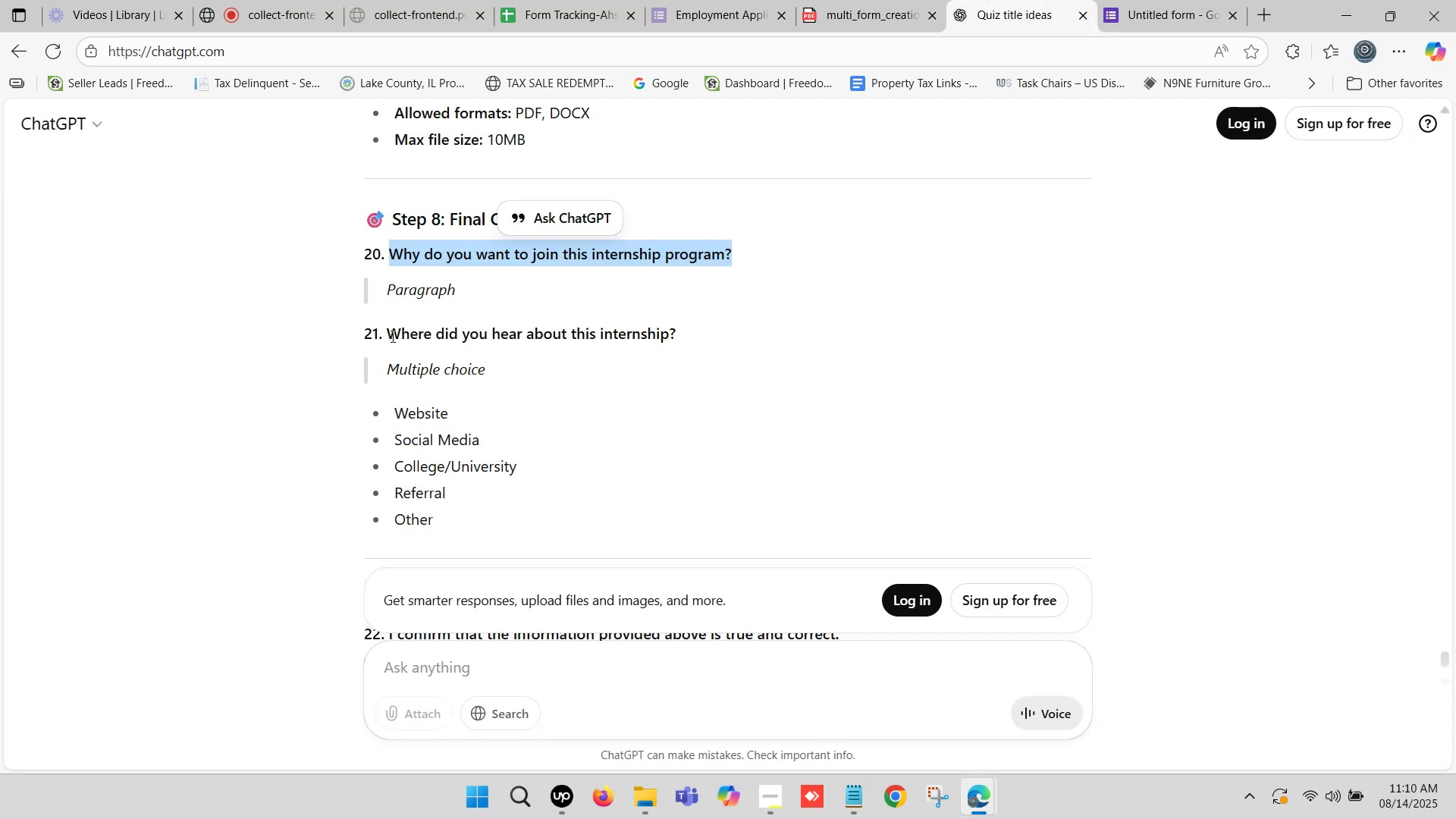 
left_click_drag(start_coordinate=[389, 337], to_coordinate=[678, 333])
 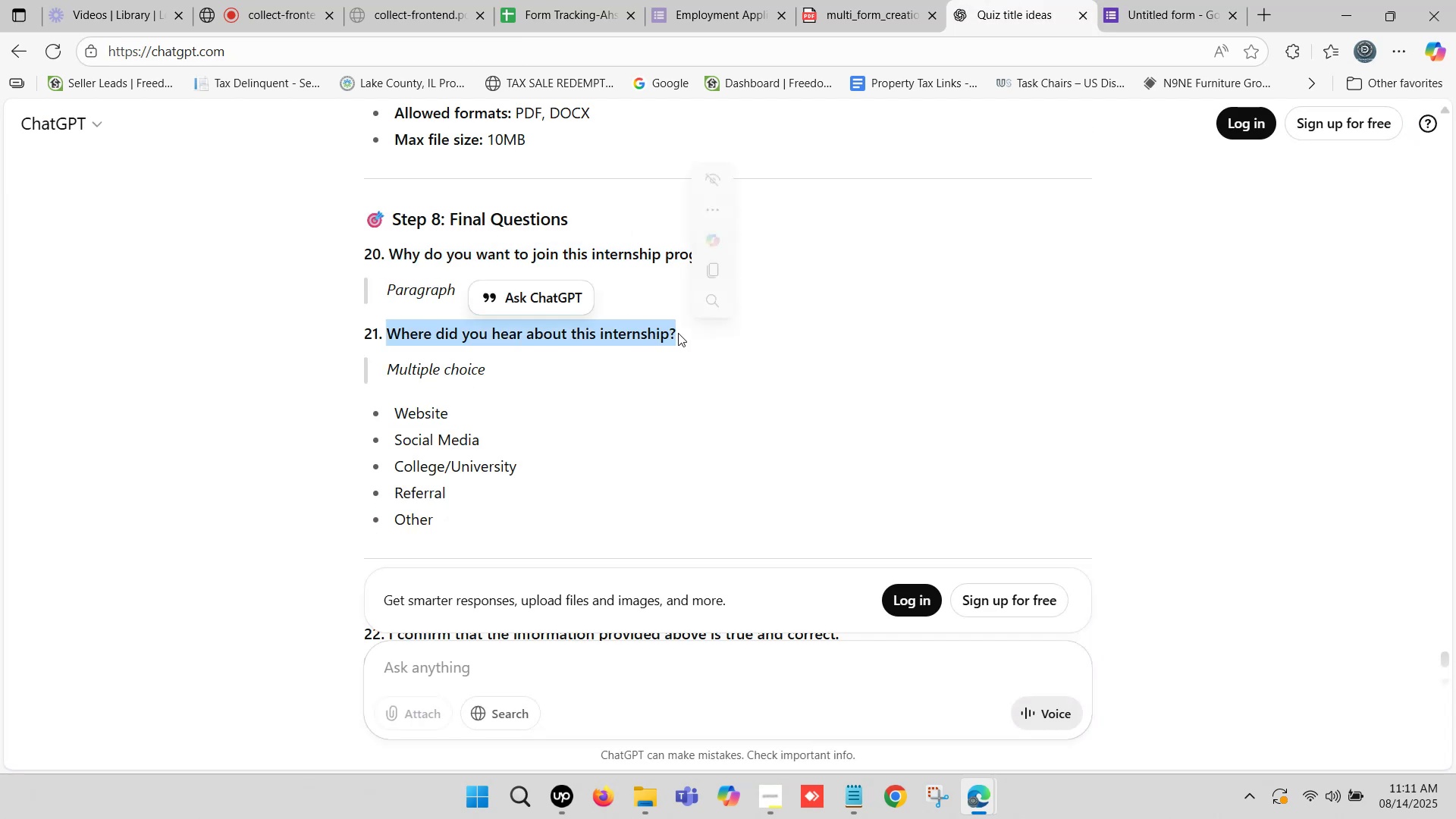 
key(Control+ControlLeft)
 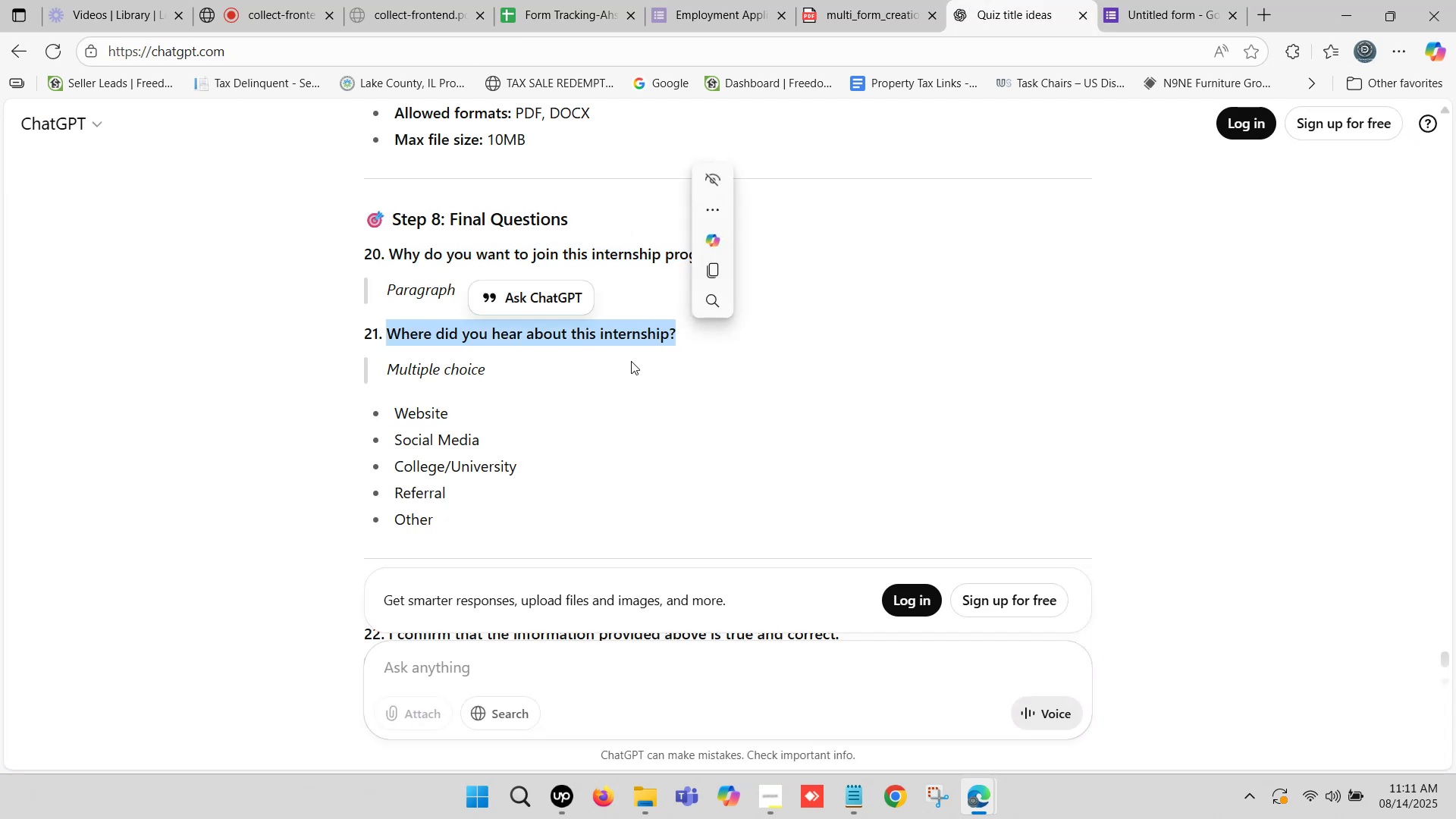 
key(Control+C)
 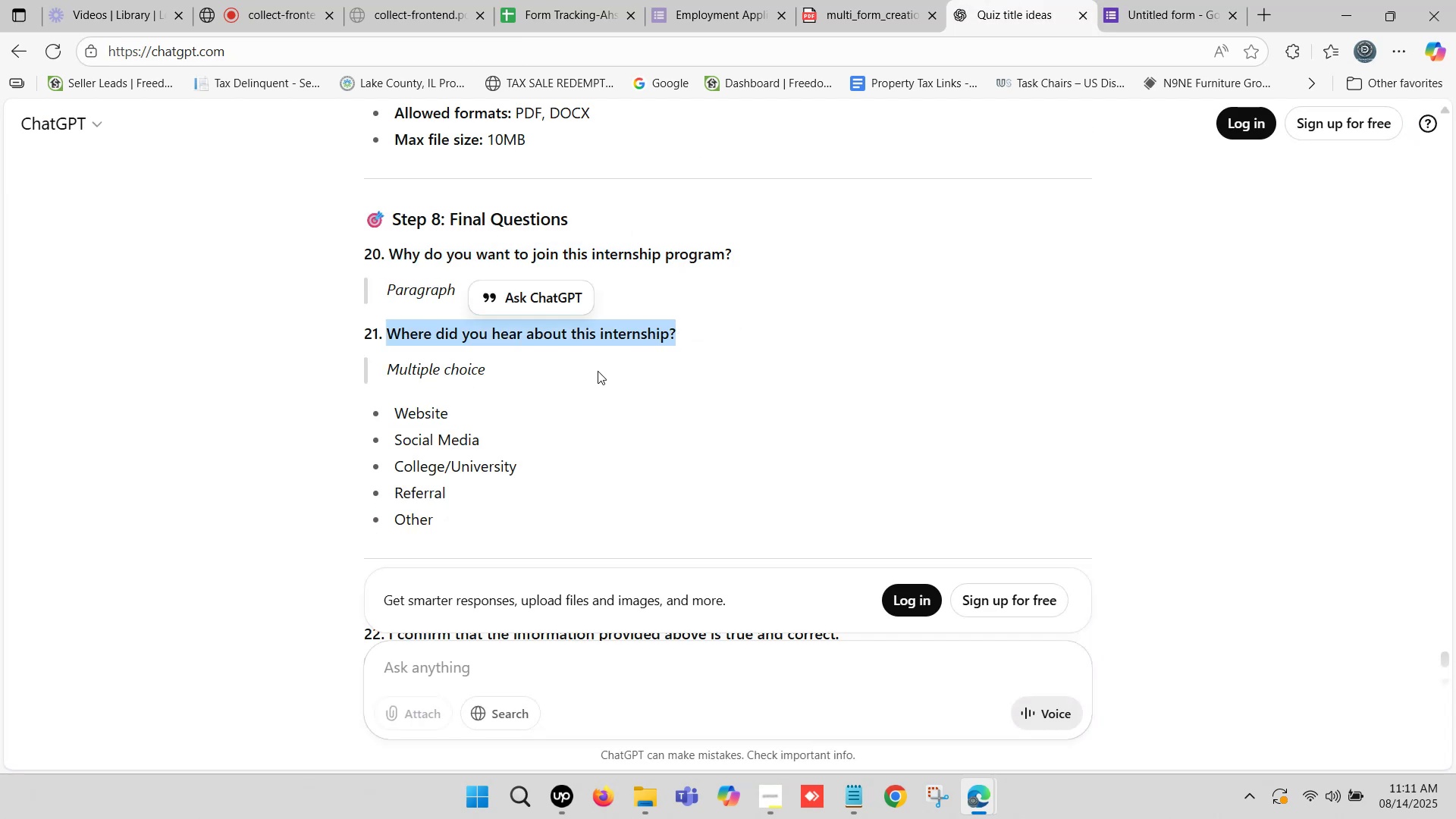 
scroll: coordinate [599, 371], scroll_direction: down, amount: 1.0
 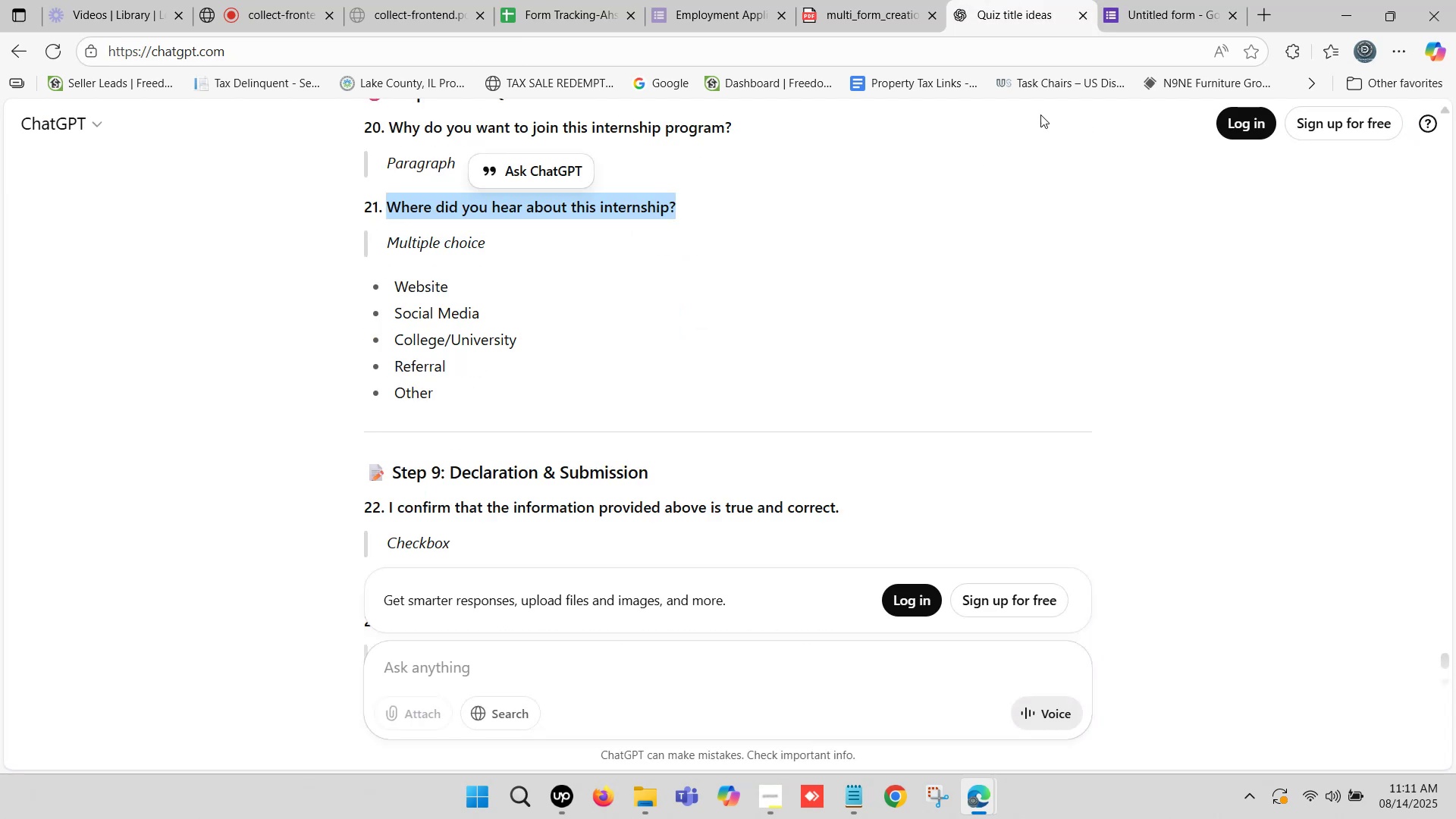 
left_click([1150, 0])
 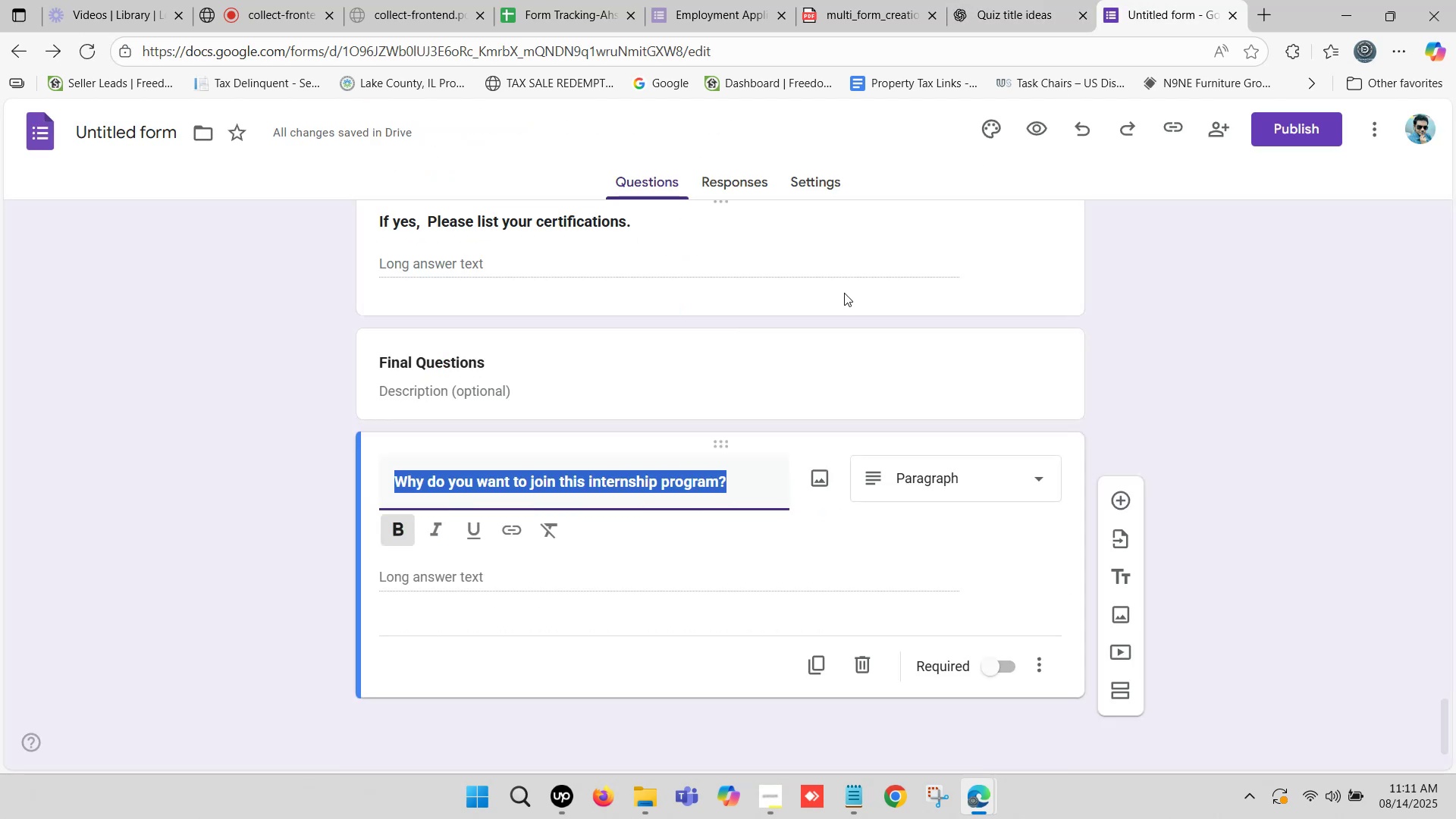 
scroll: coordinate [843, 323], scroll_direction: down, amount: 1.0
 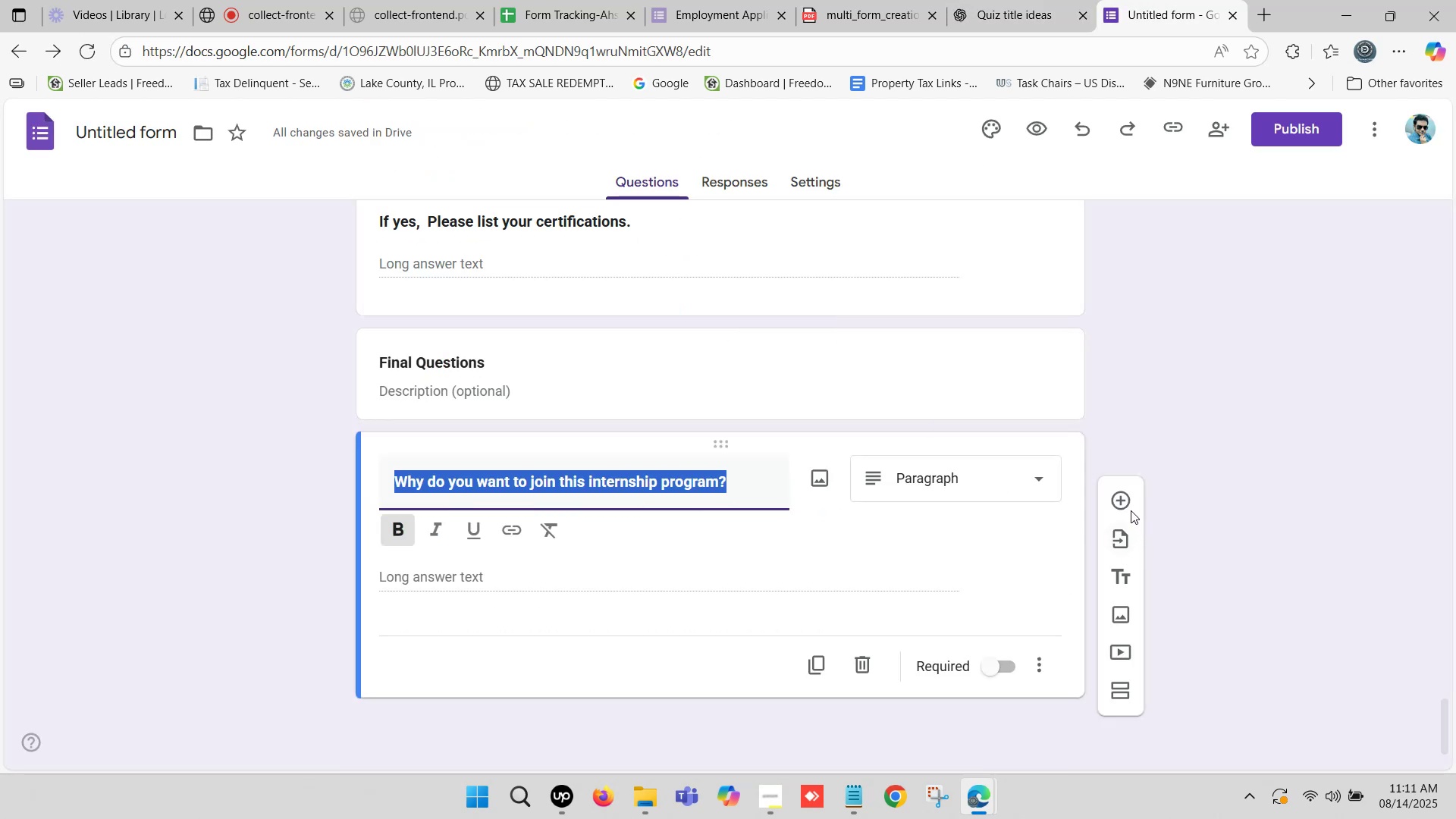 
left_click([1122, 496])
 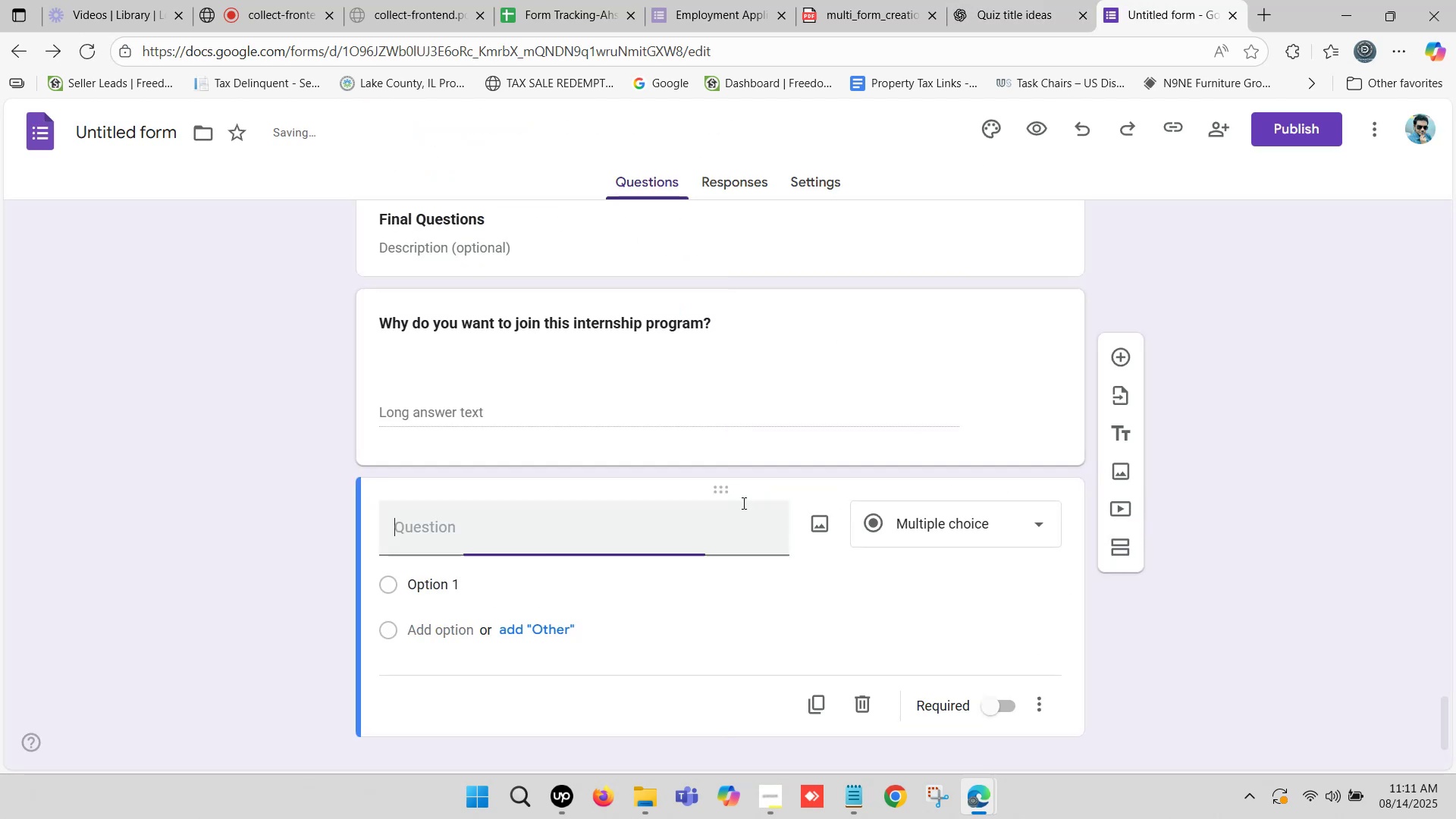 
scroll: coordinate [671, 494], scroll_direction: down, amount: 2.0
 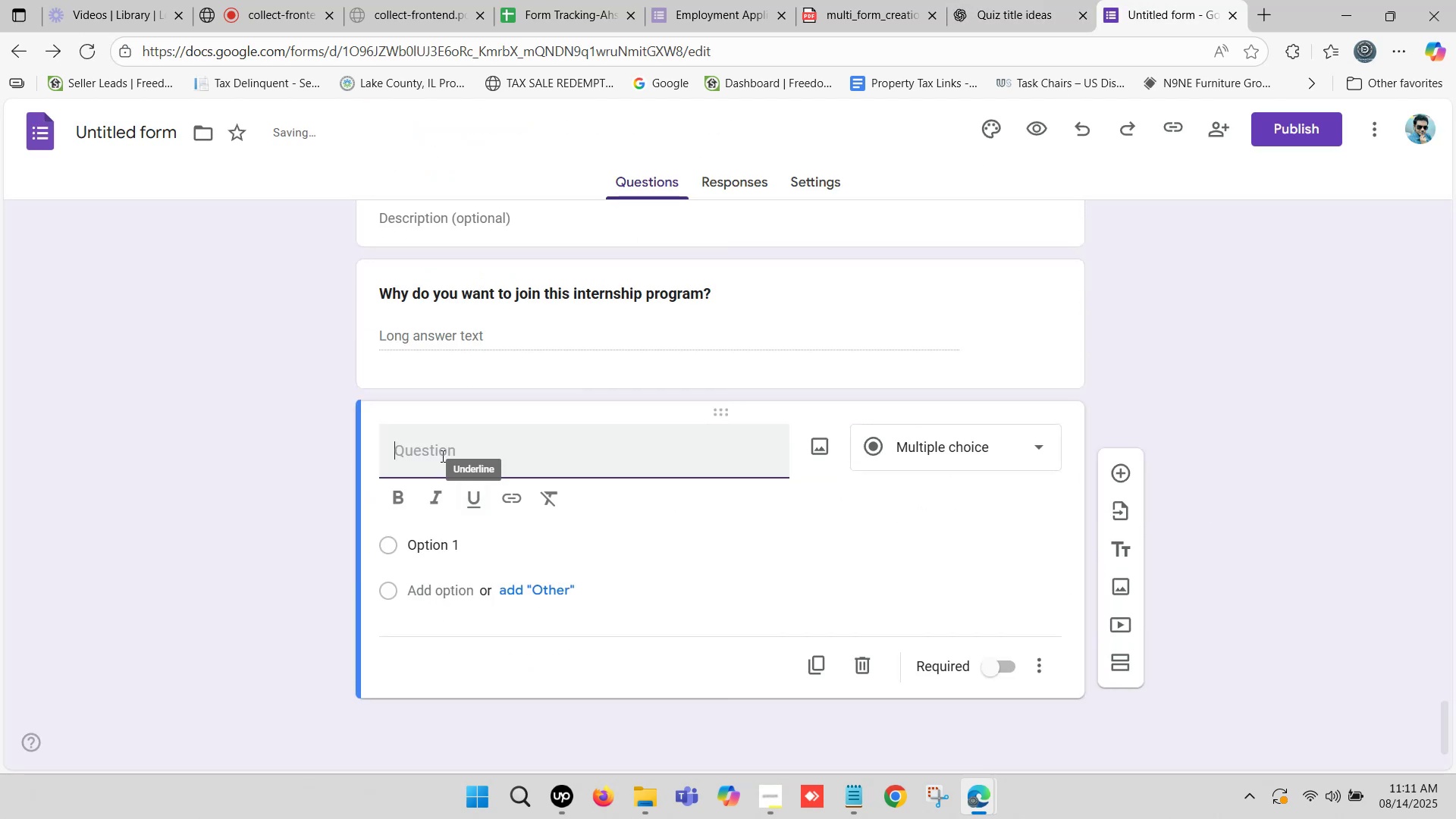 
left_click([438, 454])
 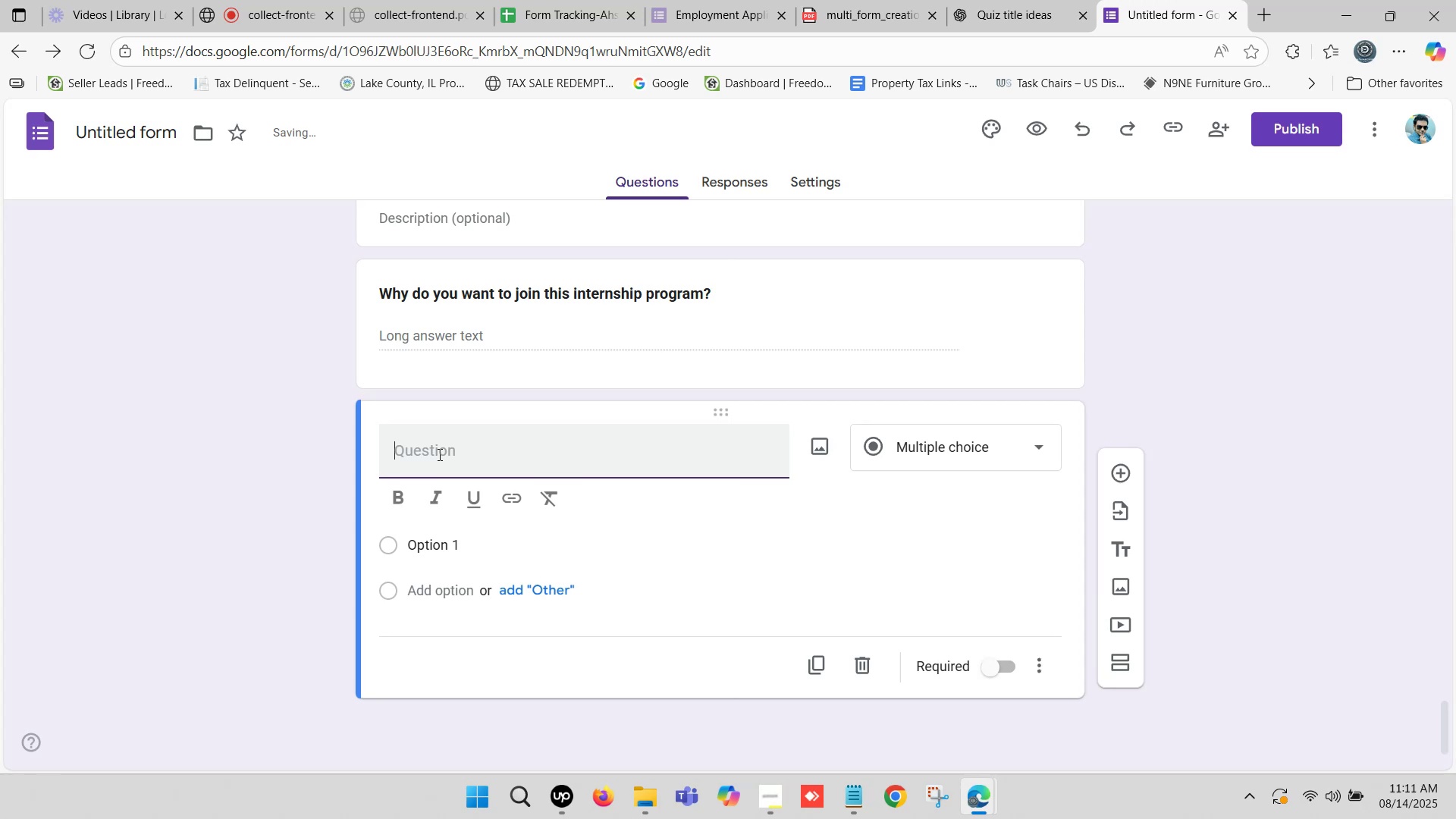 
key(Control+V)
 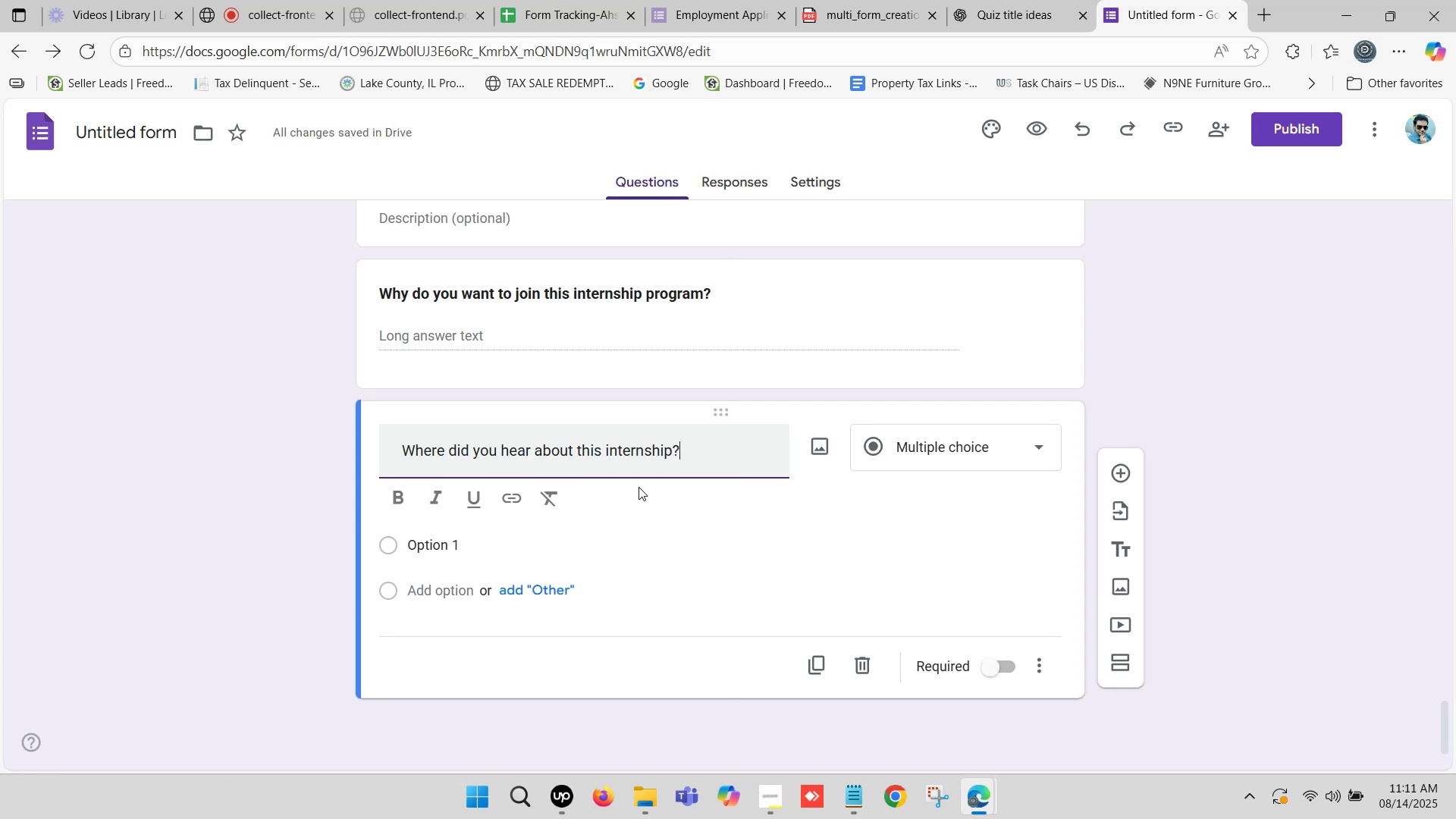 
wait(5.91)
 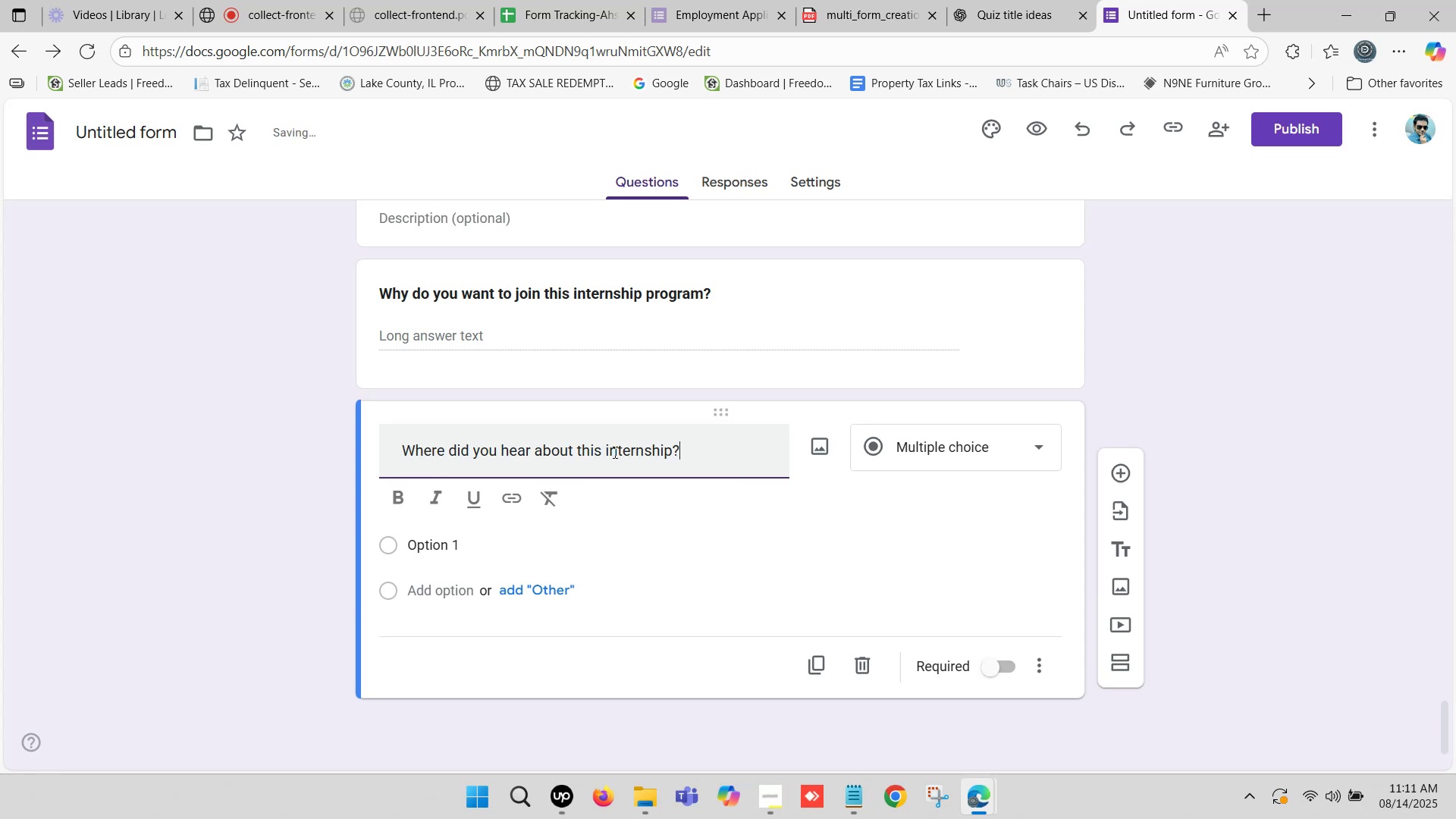 
left_click_drag(start_coordinate=[406, 442], to_coordinate=[377, 442])
 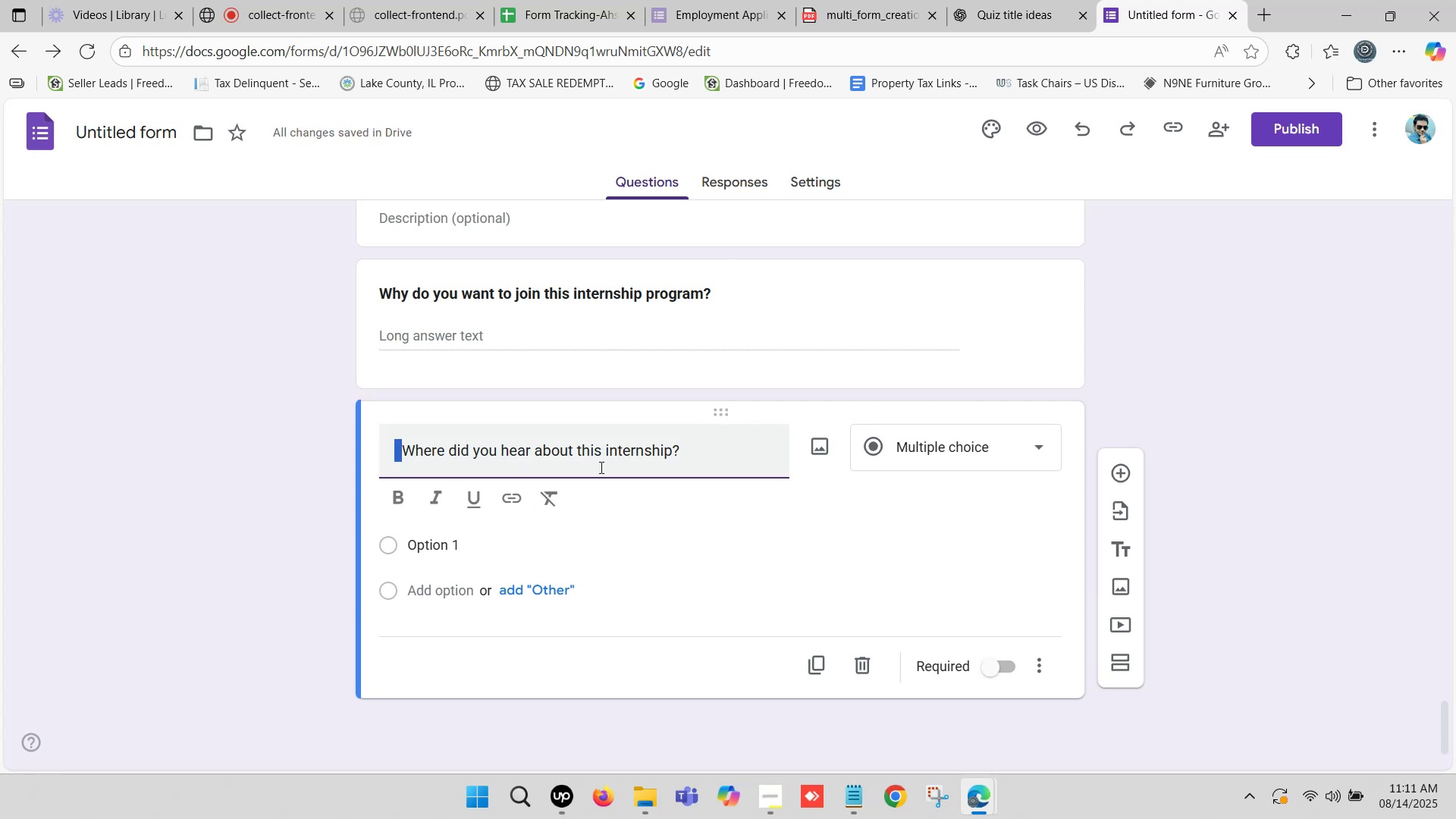 
key(Backspace)
 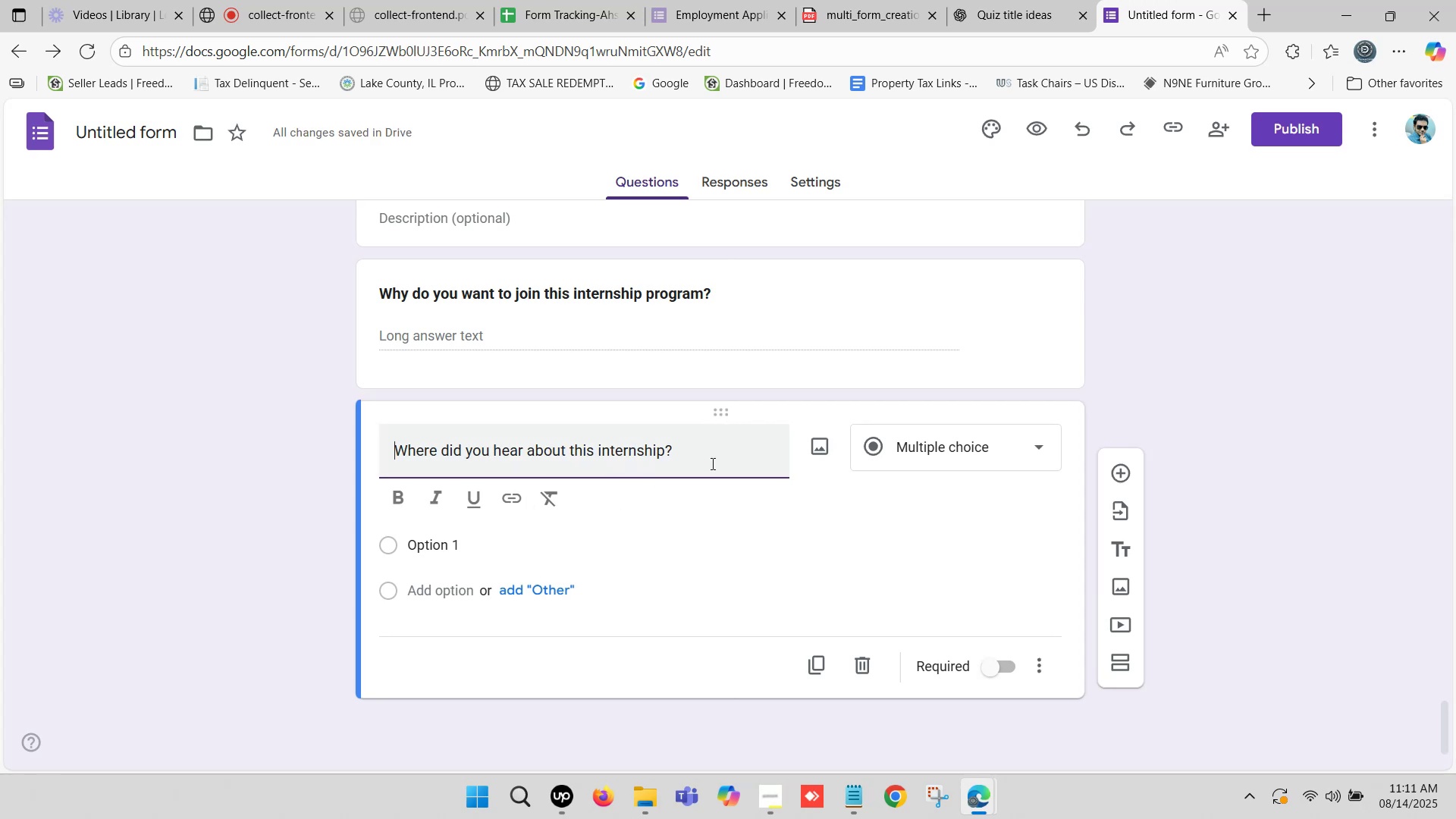 
left_click([722, 458])
 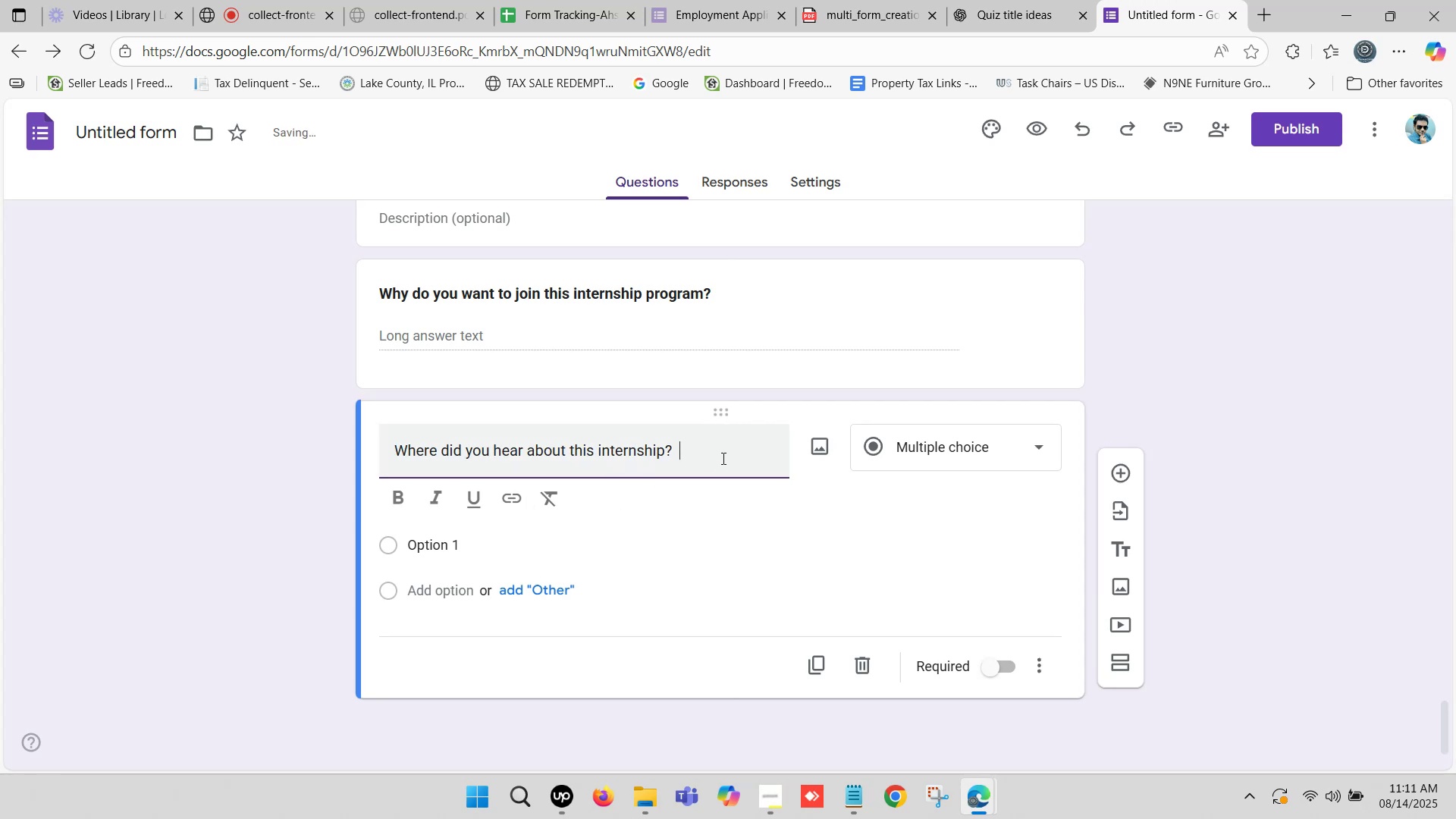 
key(Backspace)
 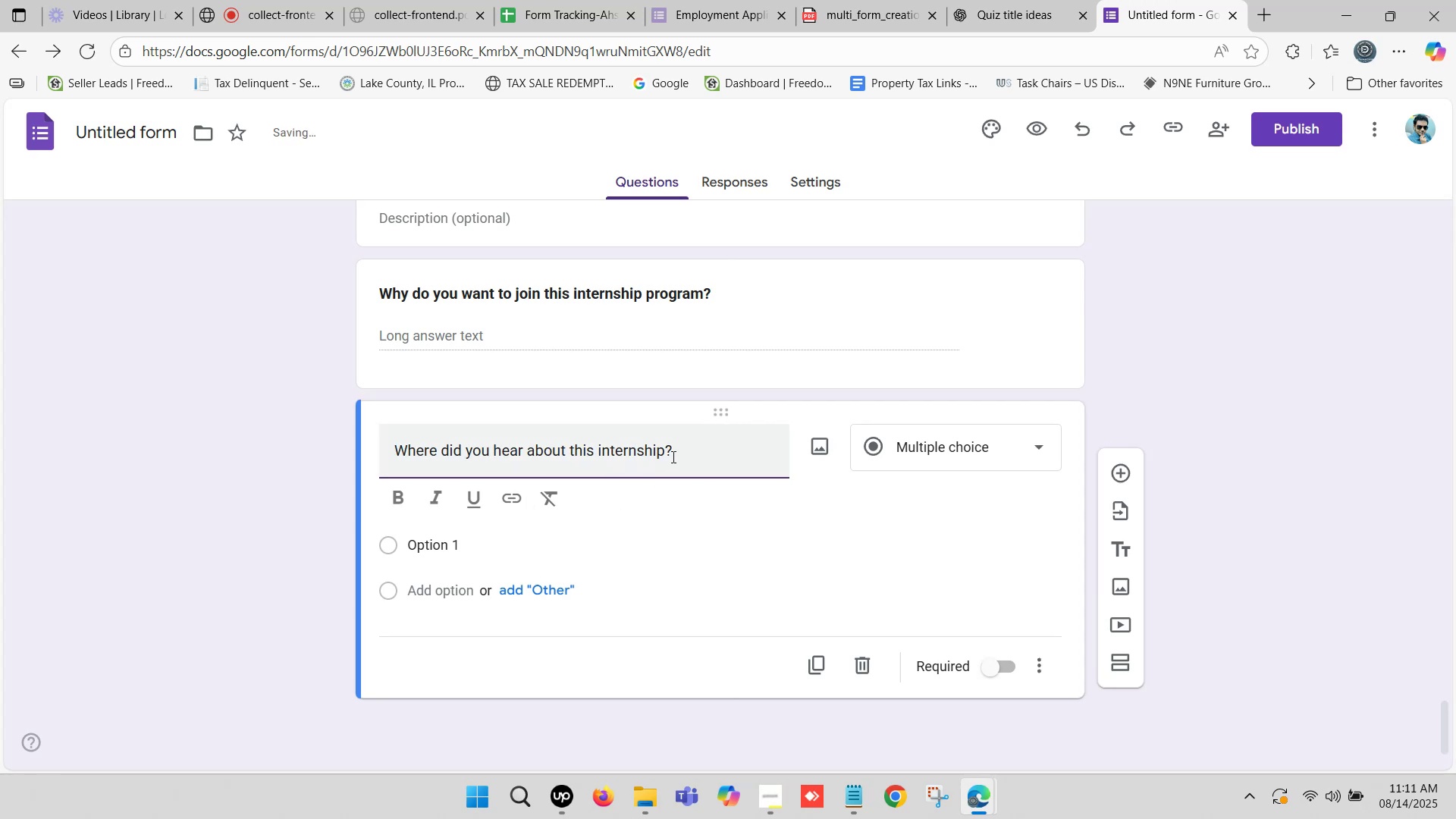 
left_click_drag(start_coordinate=[671, 451], to_coordinate=[753, 453])
 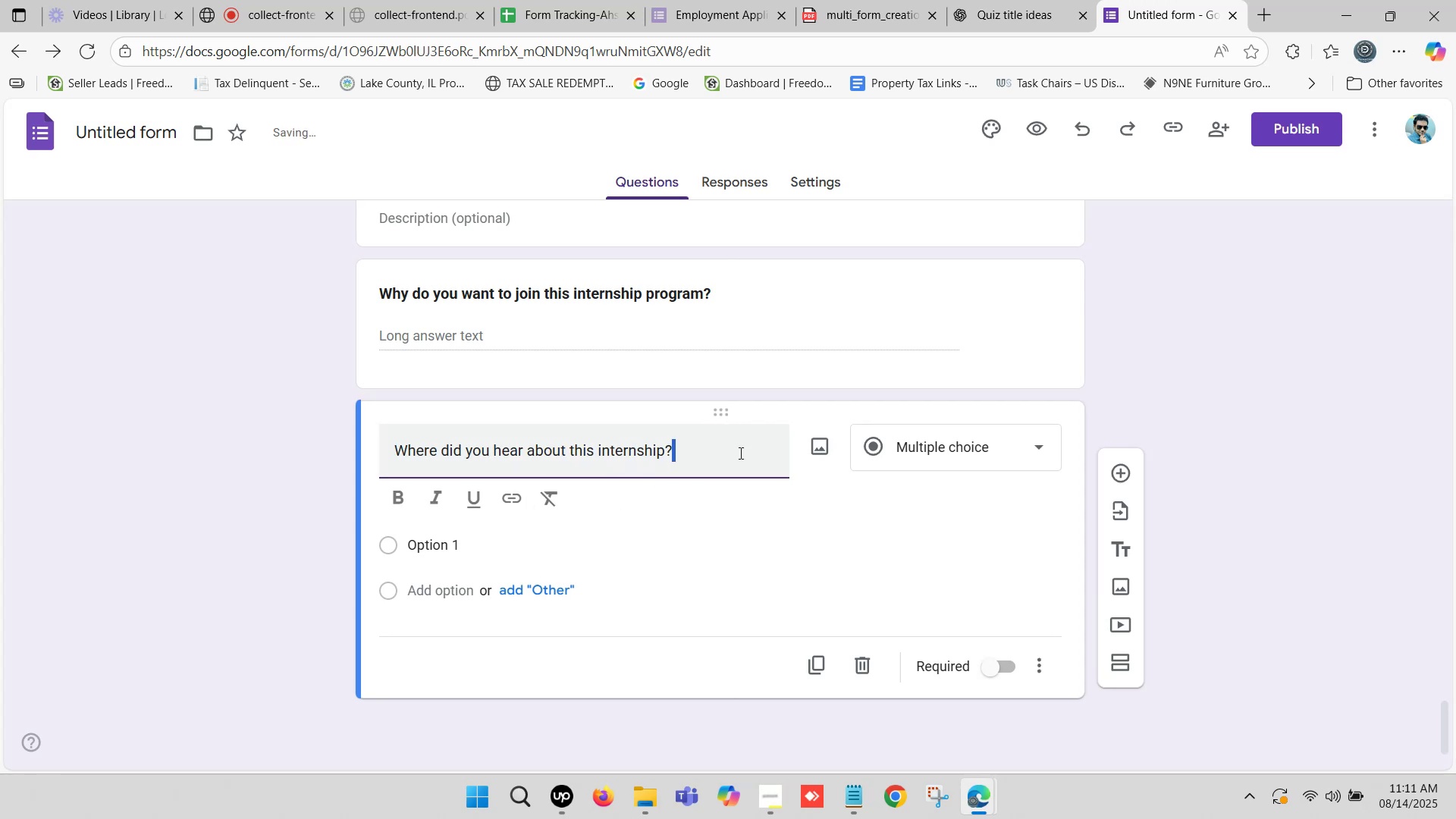 
key(Backspace)
 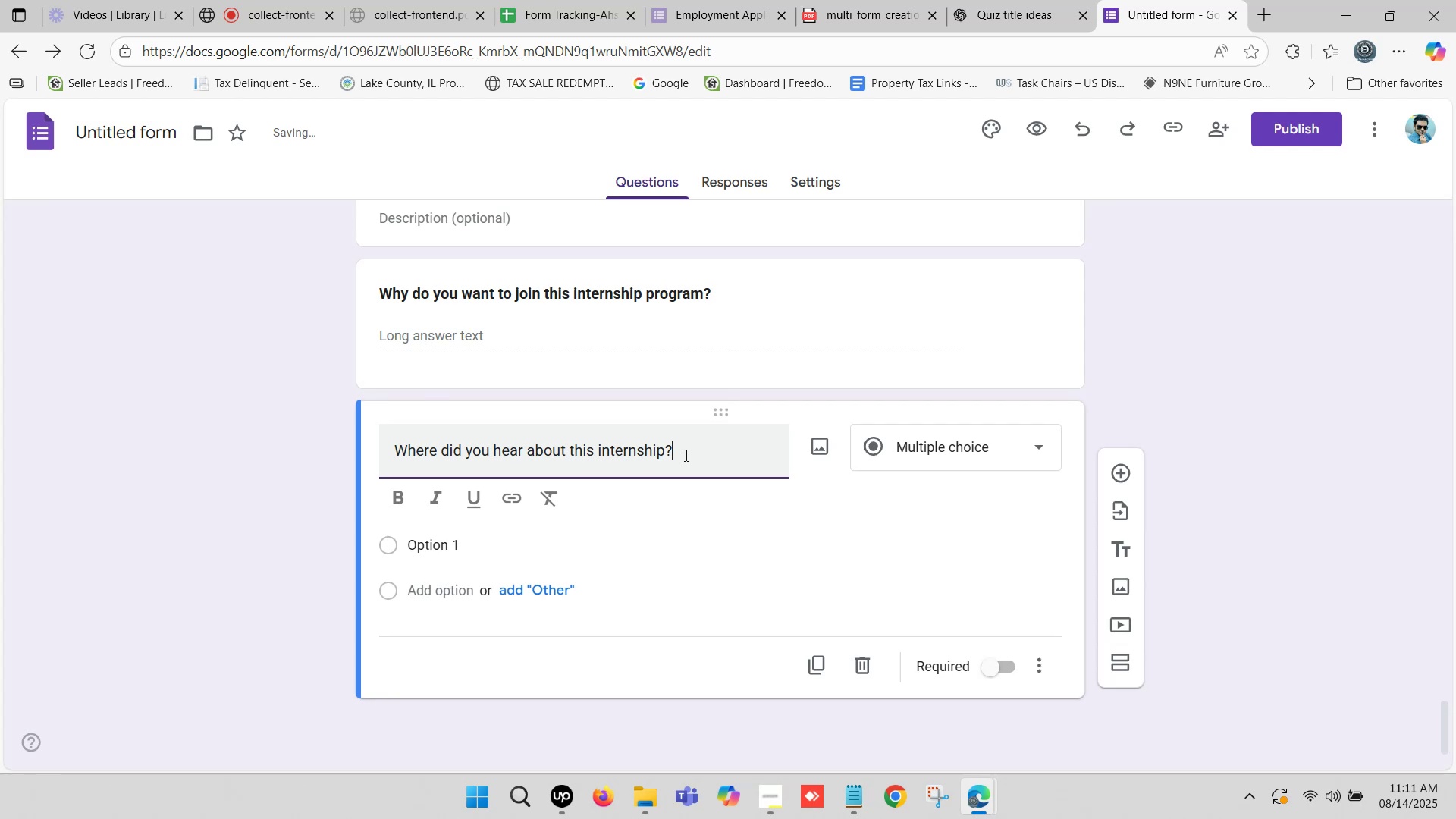 
left_click_drag(start_coordinate=[682, 453], to_coordinate=[256, 455])
 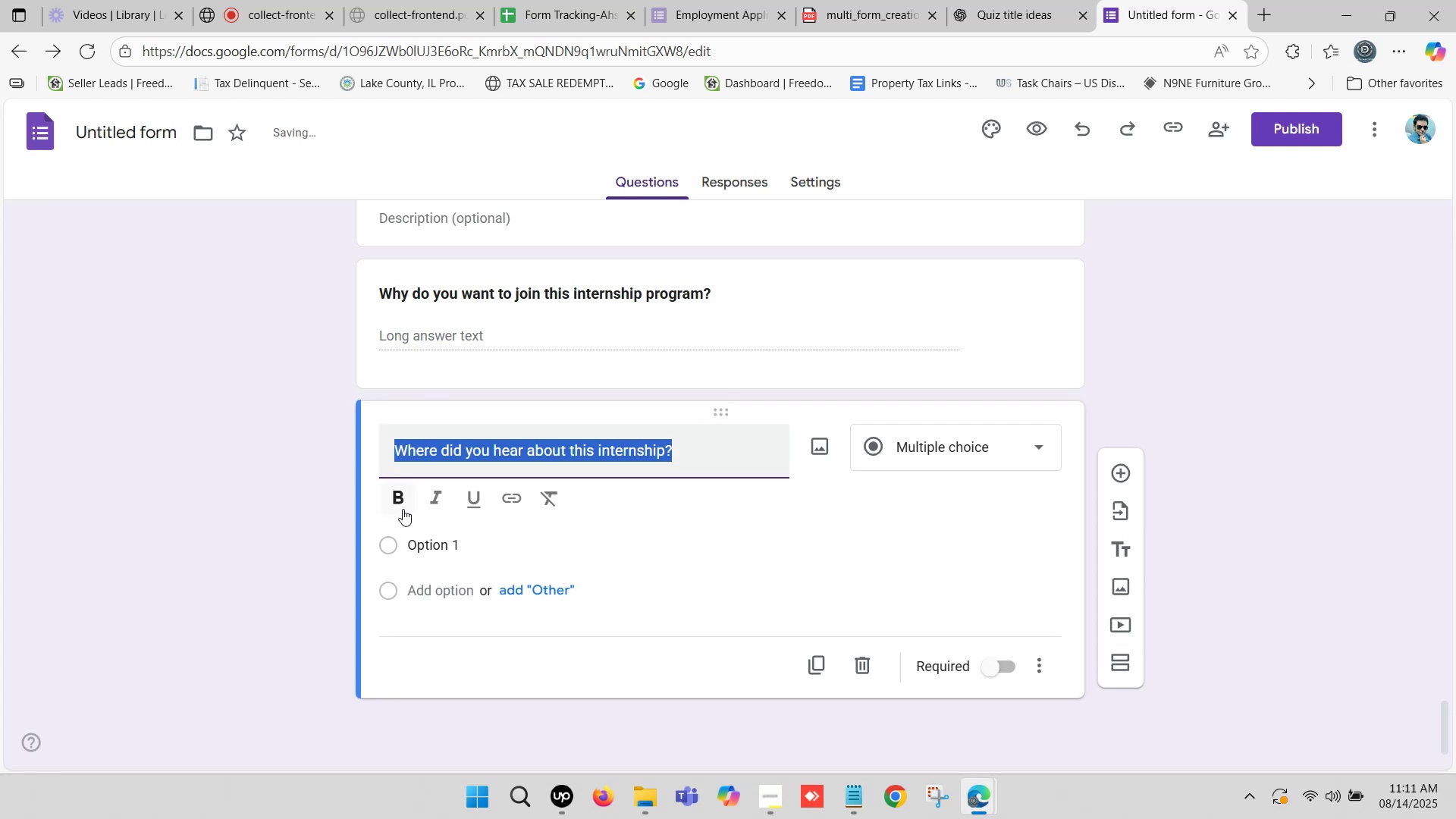 
left_click([395, 499])
 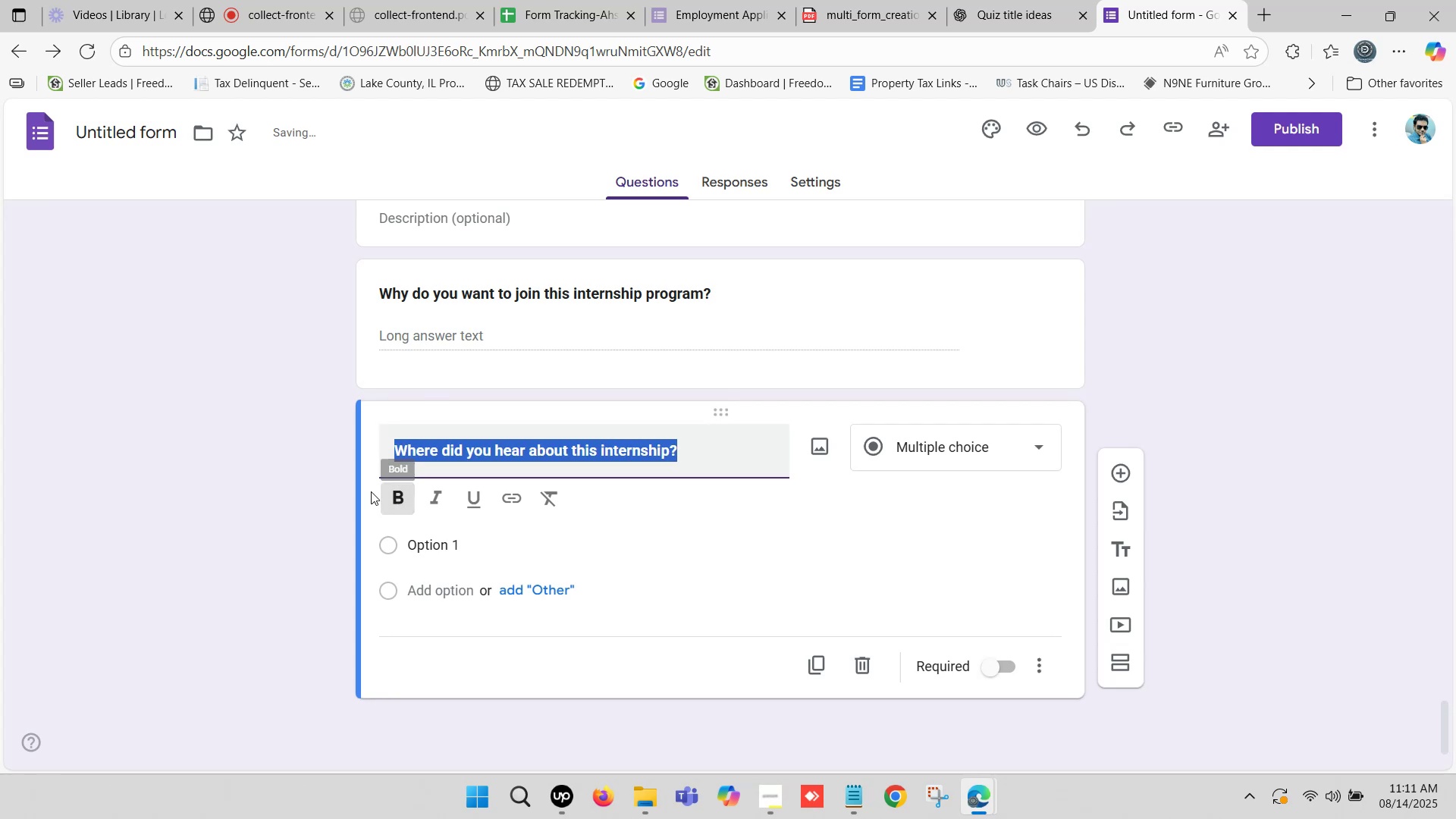 
scroll: coordinate [388, 488], scroll_direction: down, amount: 1.0
 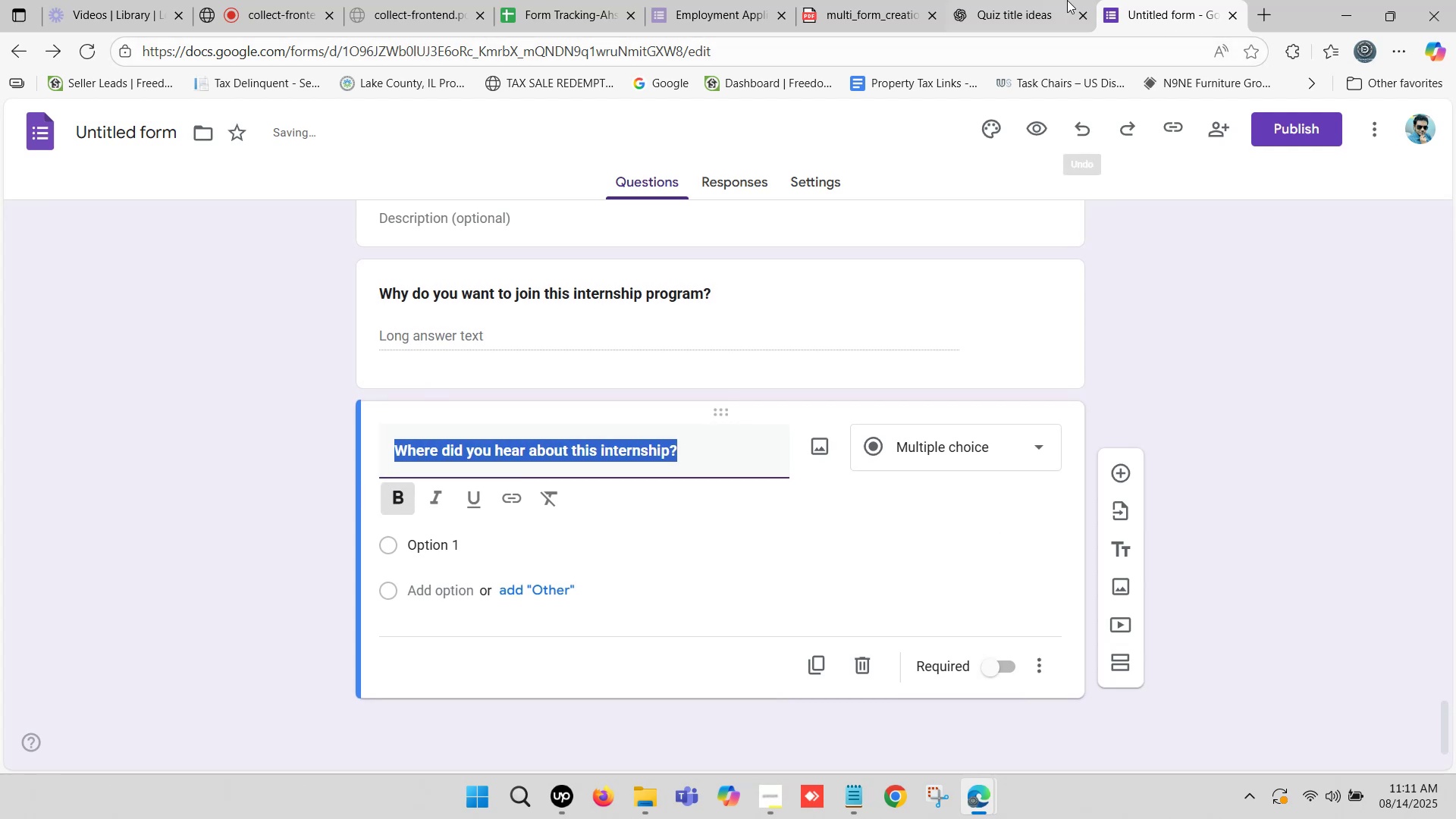 
left_click([1031, 0])
 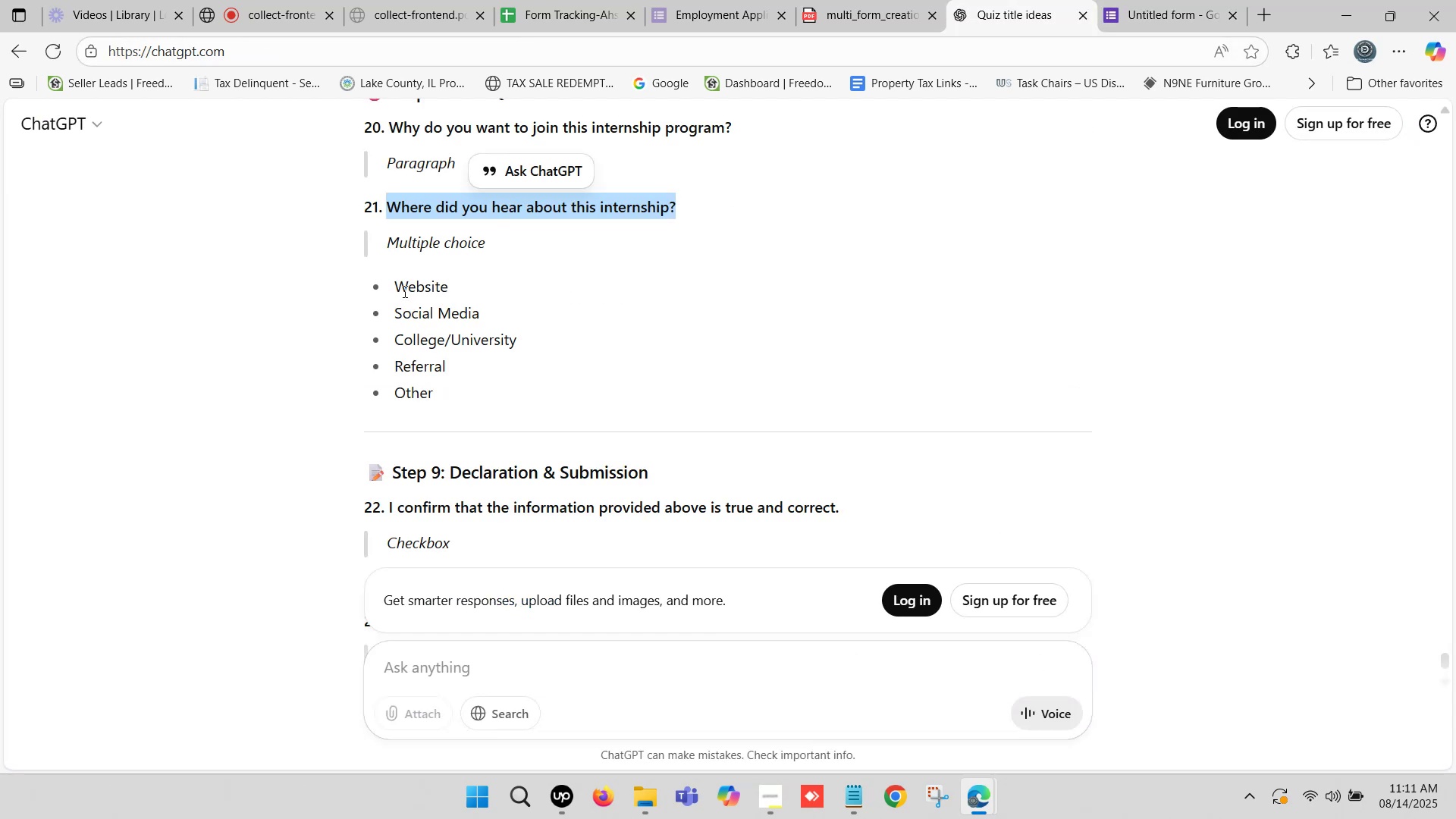 
left_click_drag(start_coordinate=[397, 280], to_coordinate=[446, 289])
 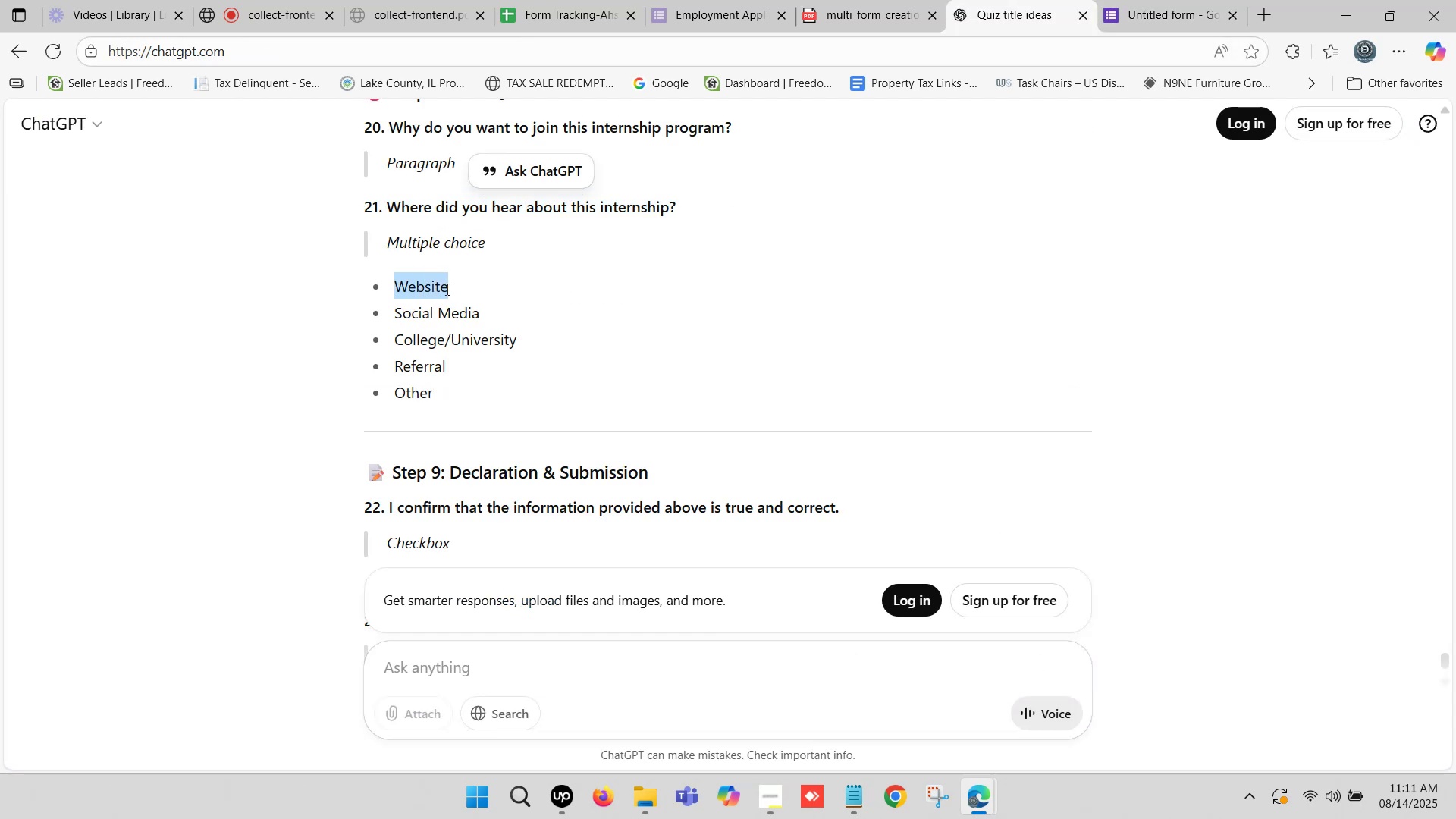 
key(Control+C)
 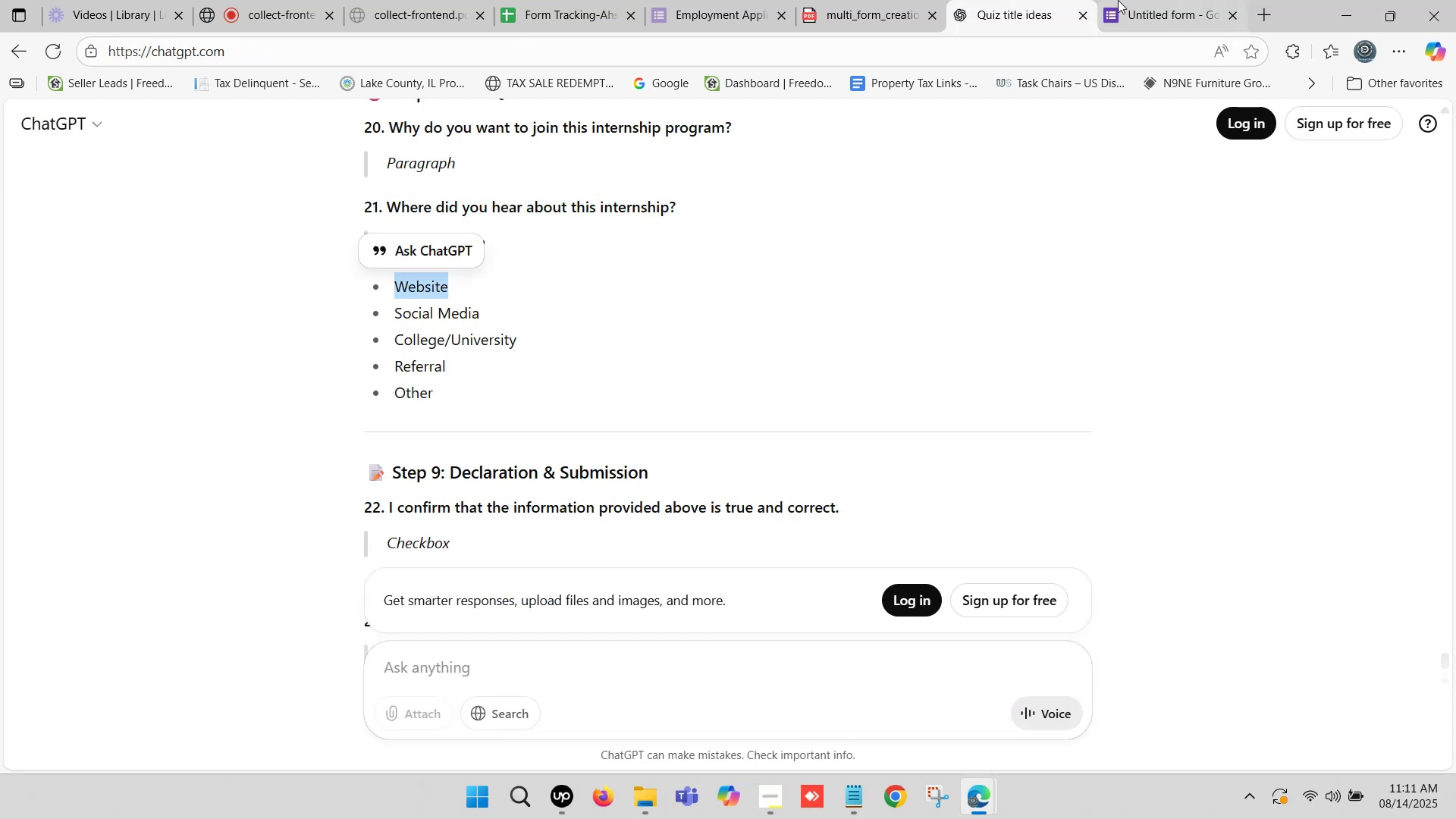 
left_click([1118, 0])
 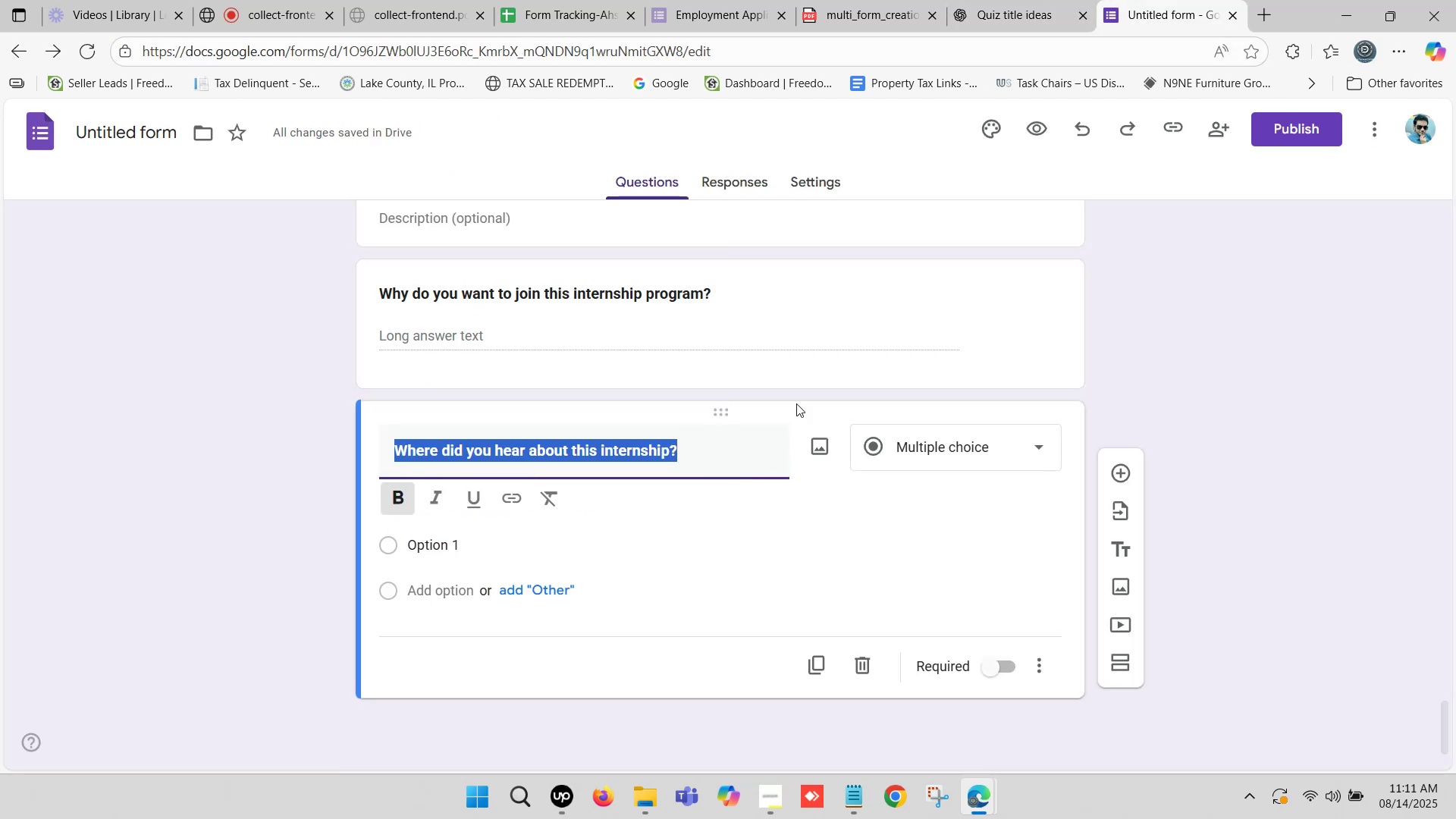 
scroll: coordinate [670, 442], scroll_direction: down, amount: 1.0
 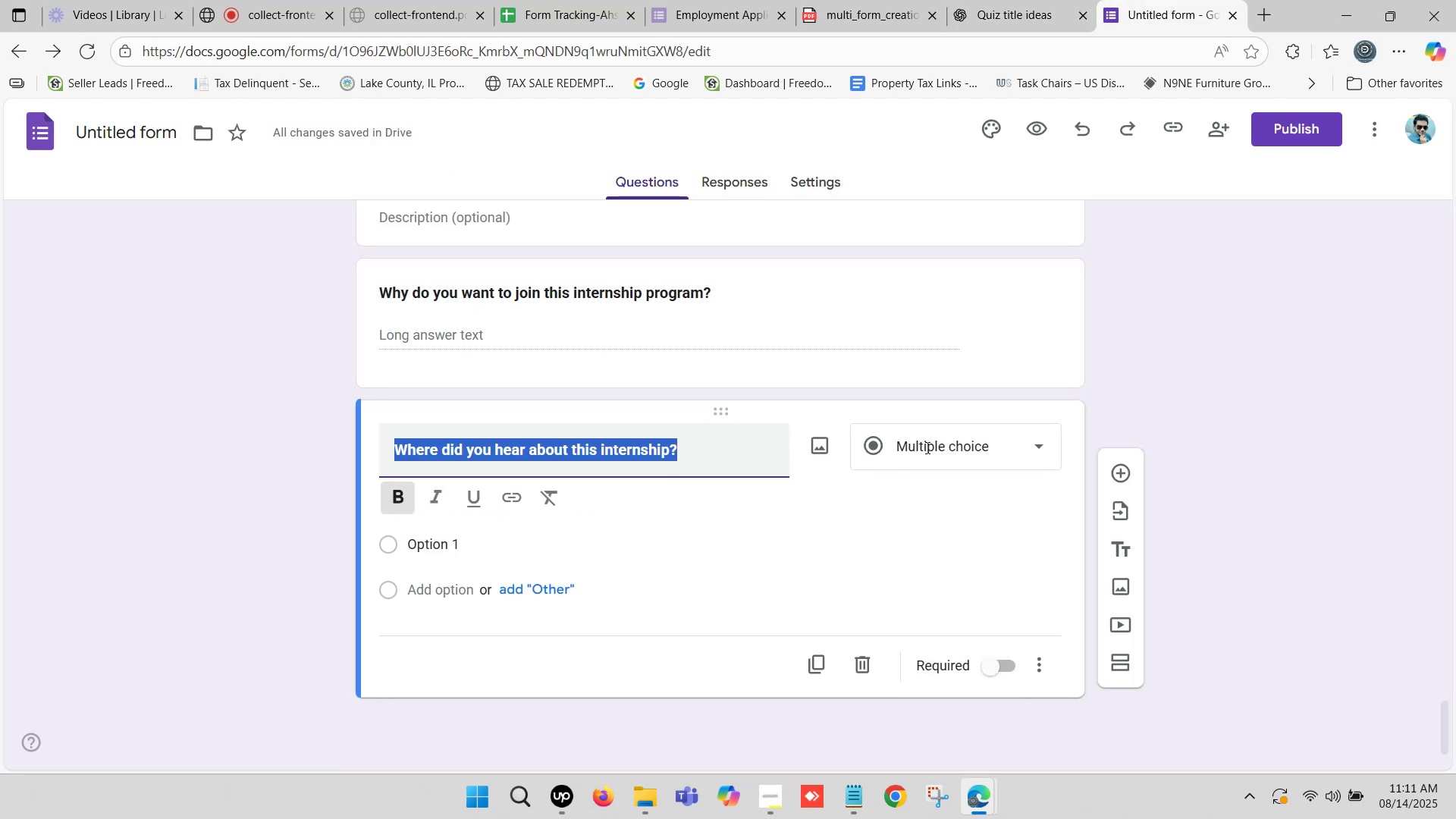 
left_click([927, 447])
 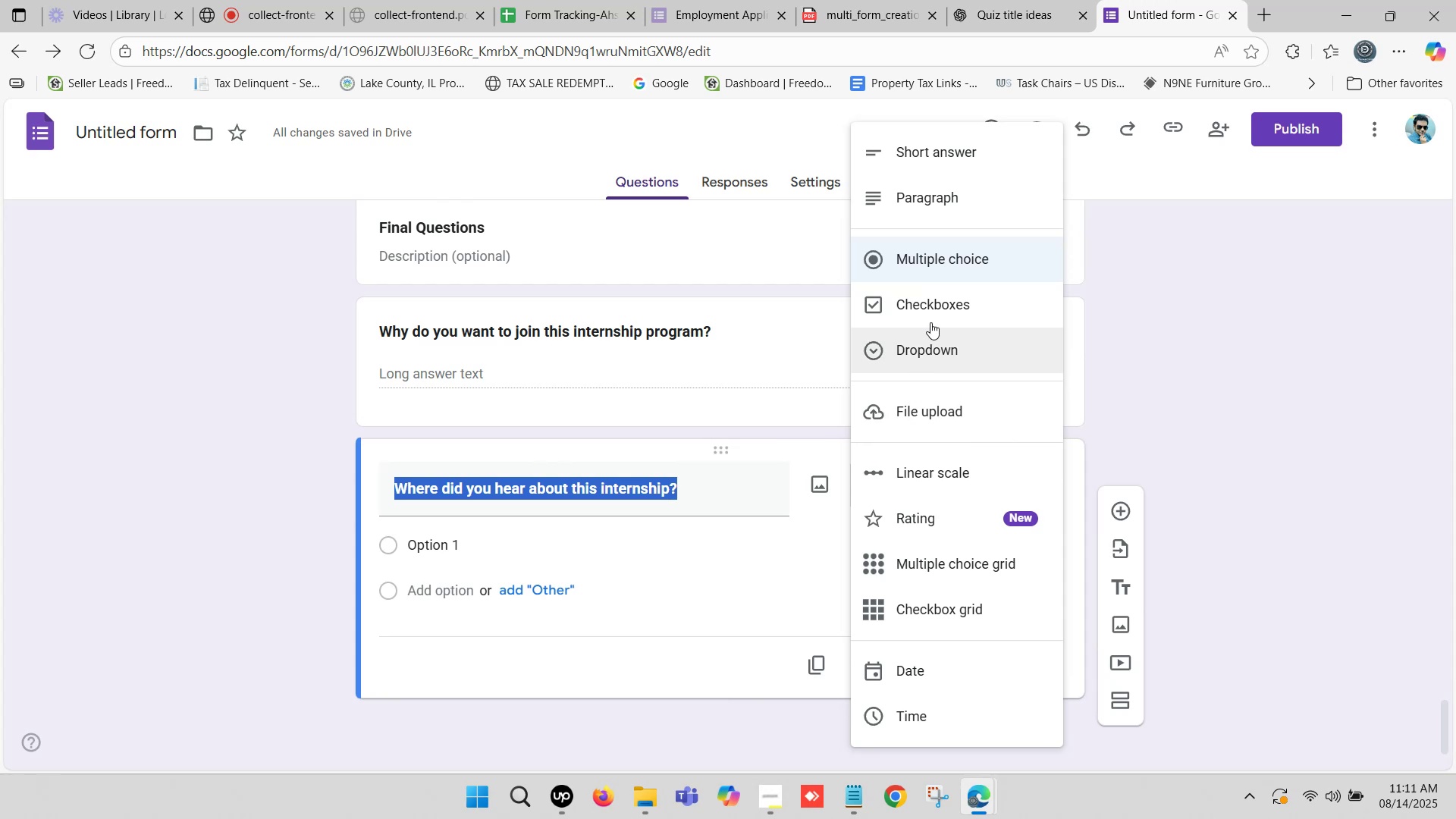 
left_click([953, 259])
 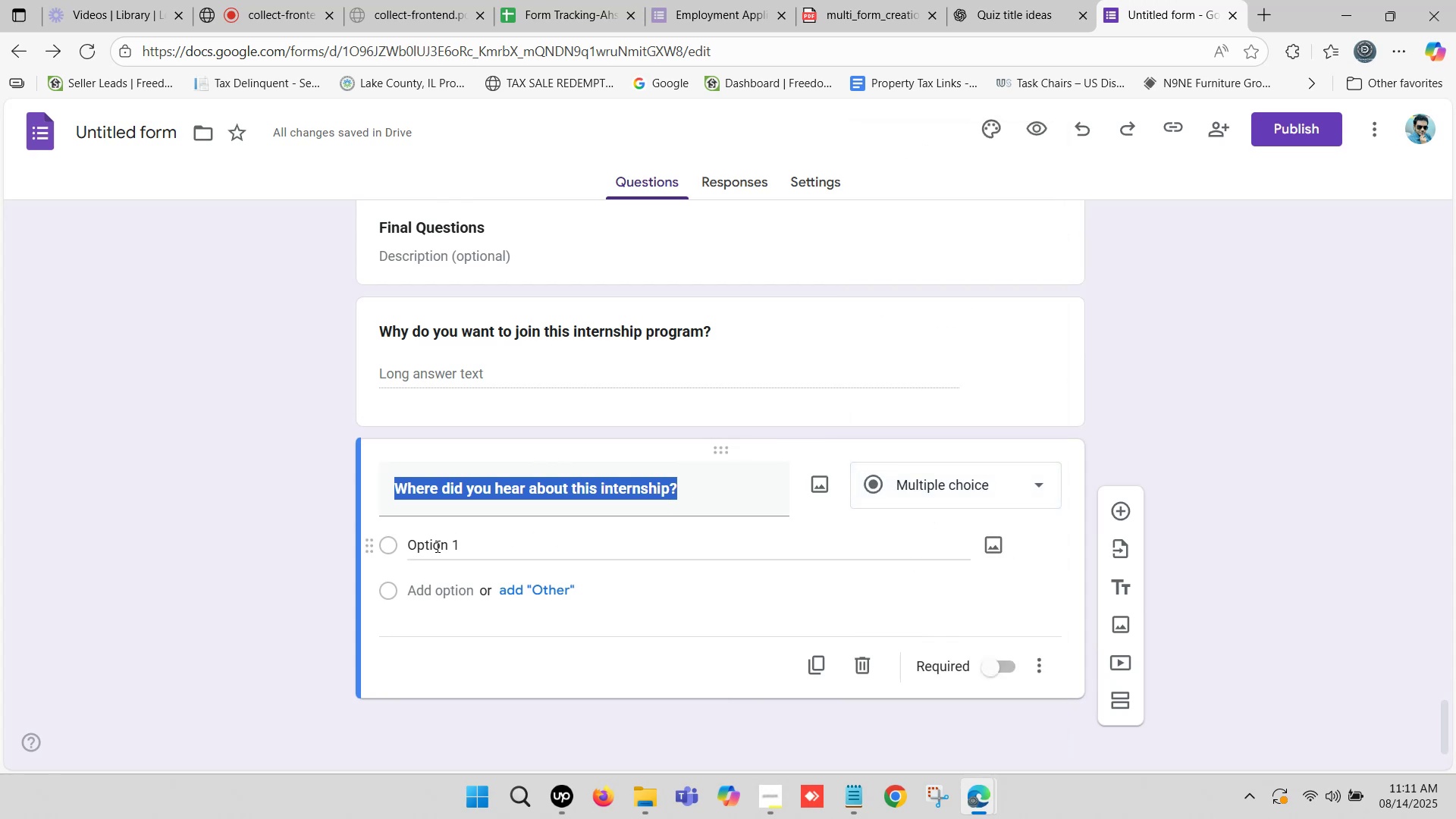 
key(Control+V)
 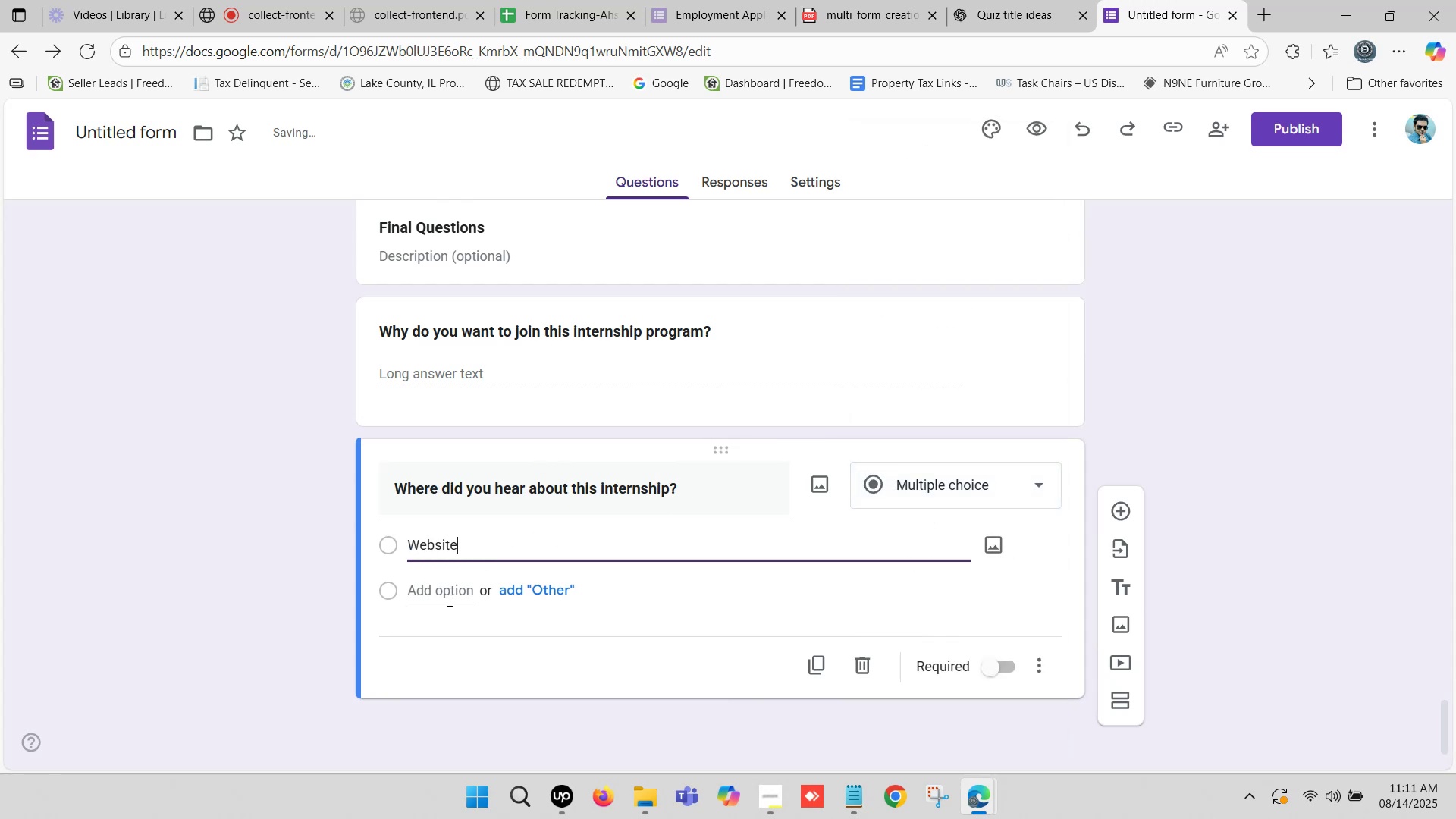 
left_click([447, 600])
 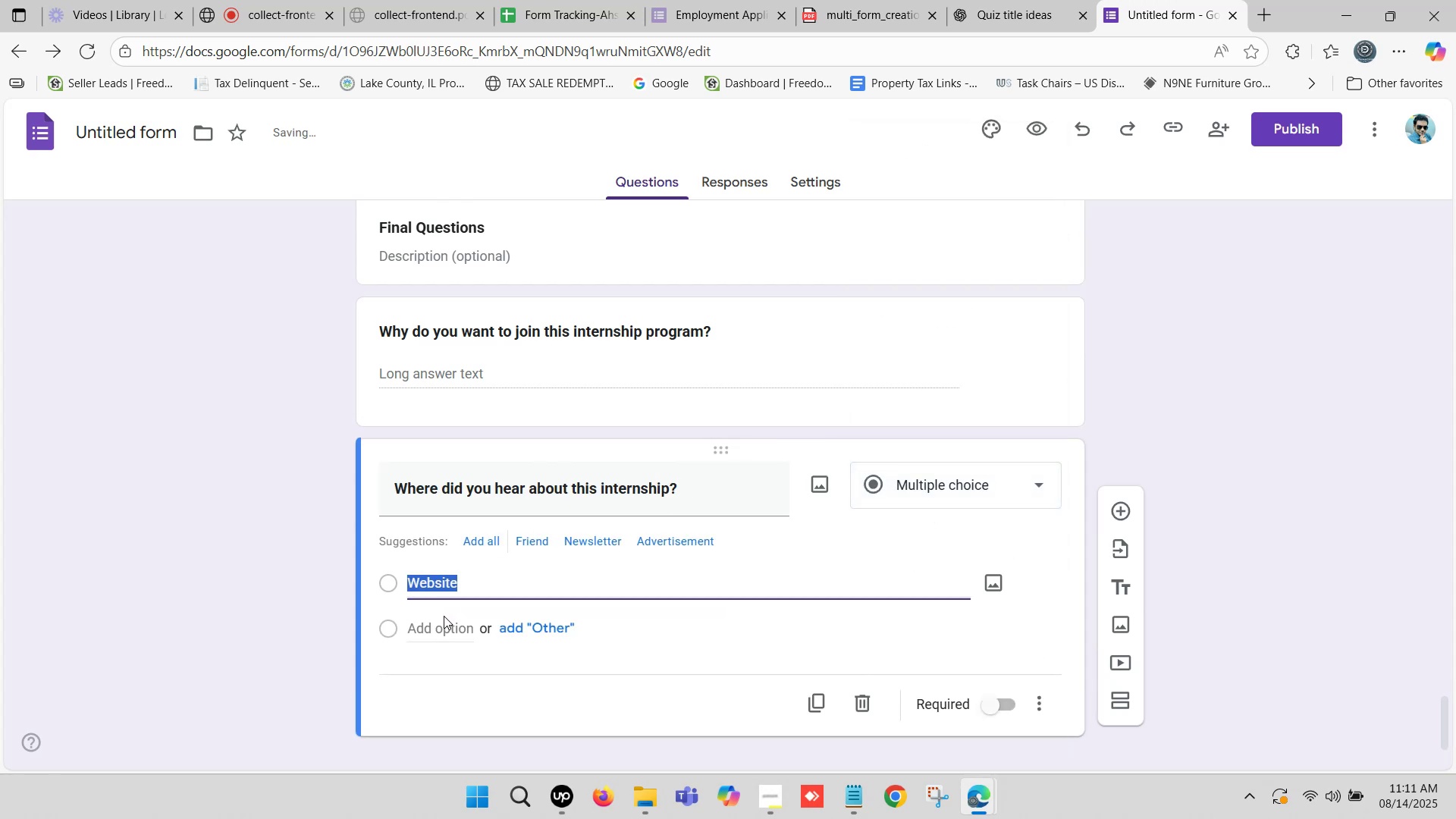 
left_click([441, 626])
 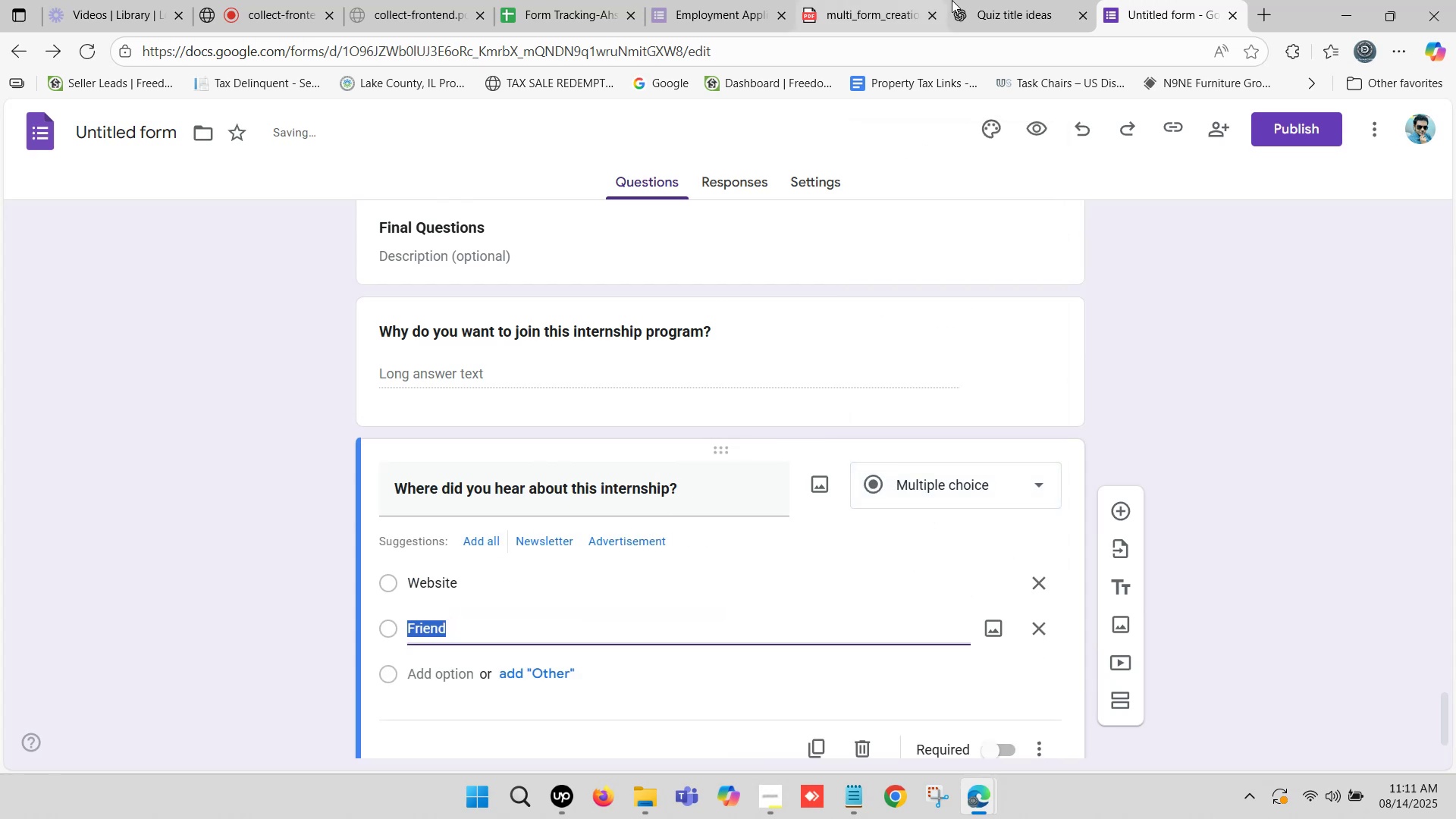 
left_click([993, 0])
 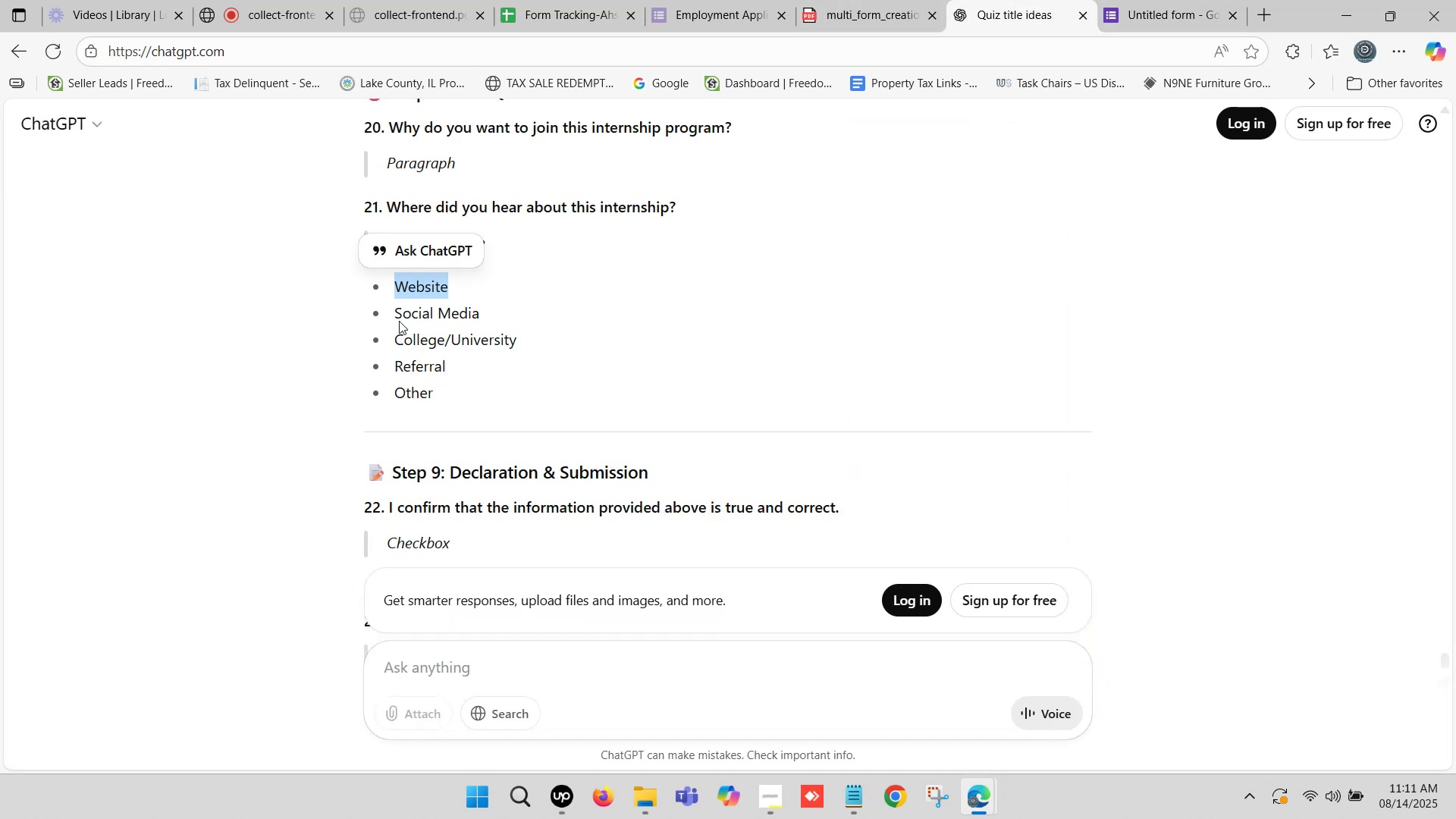 
left_click_drag(start_coordinate=[396, 309], to_coordinate=[477, 318])
 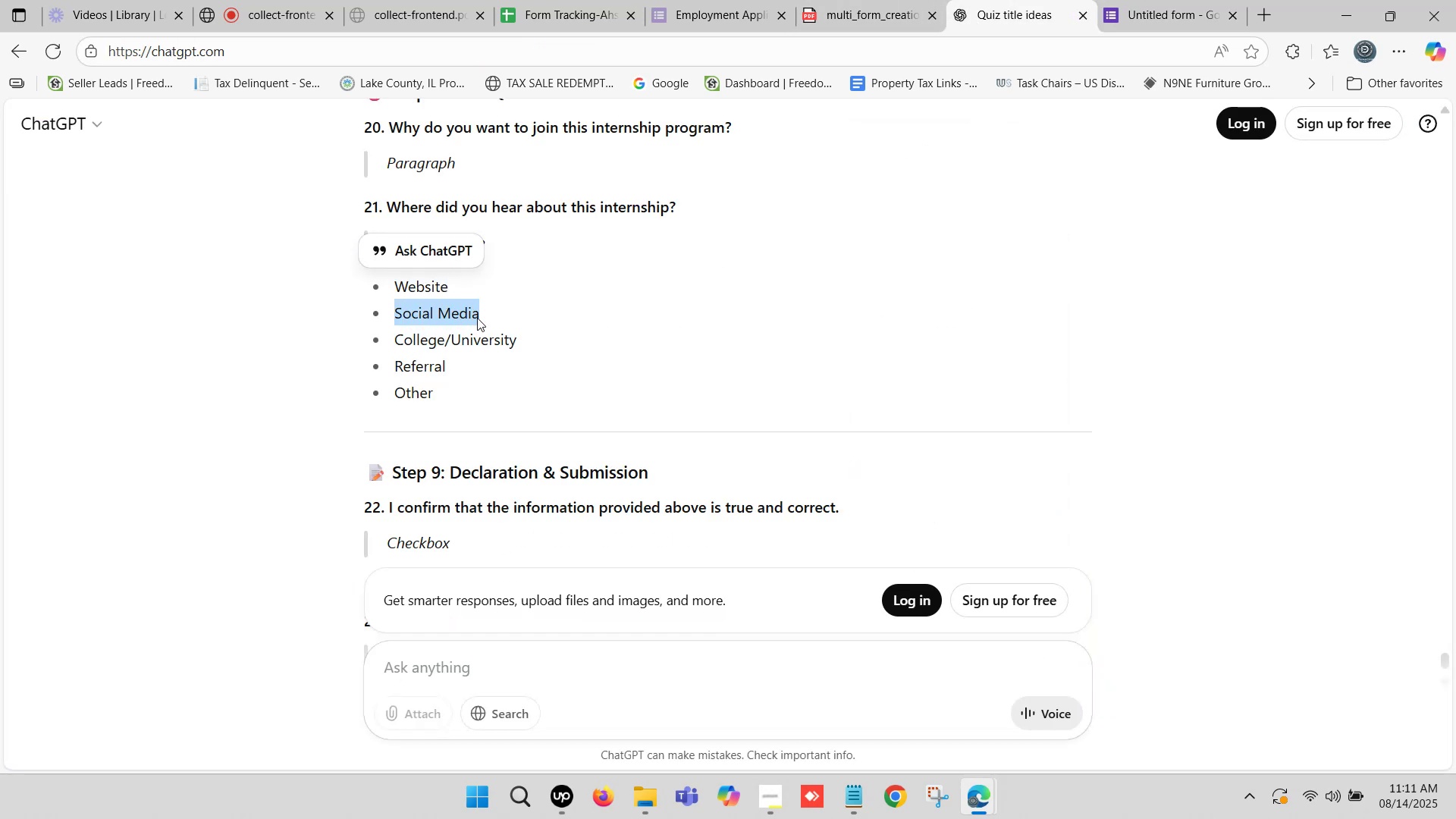 
key(Control+C)
 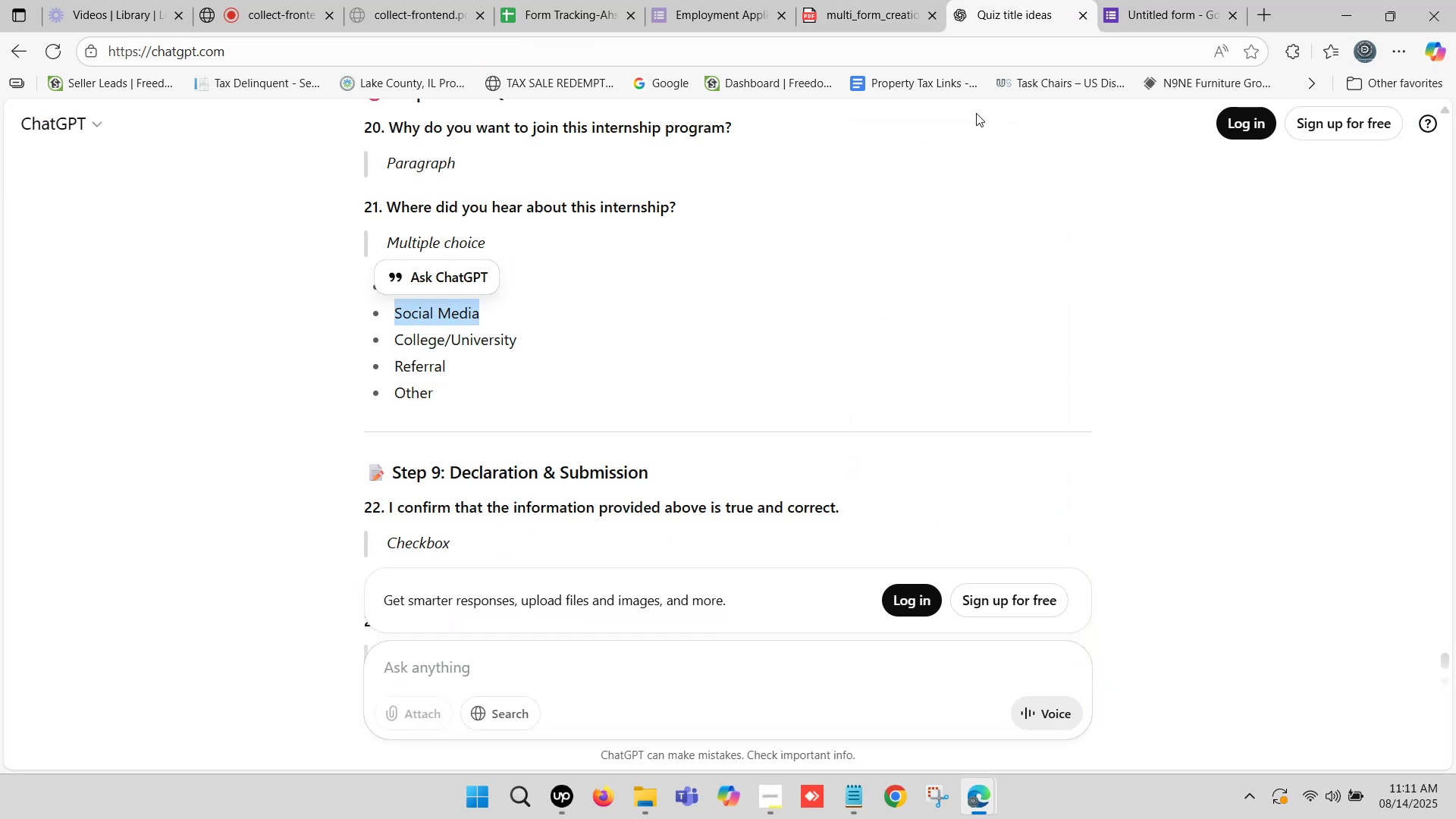 
left_click([1147, 0])
 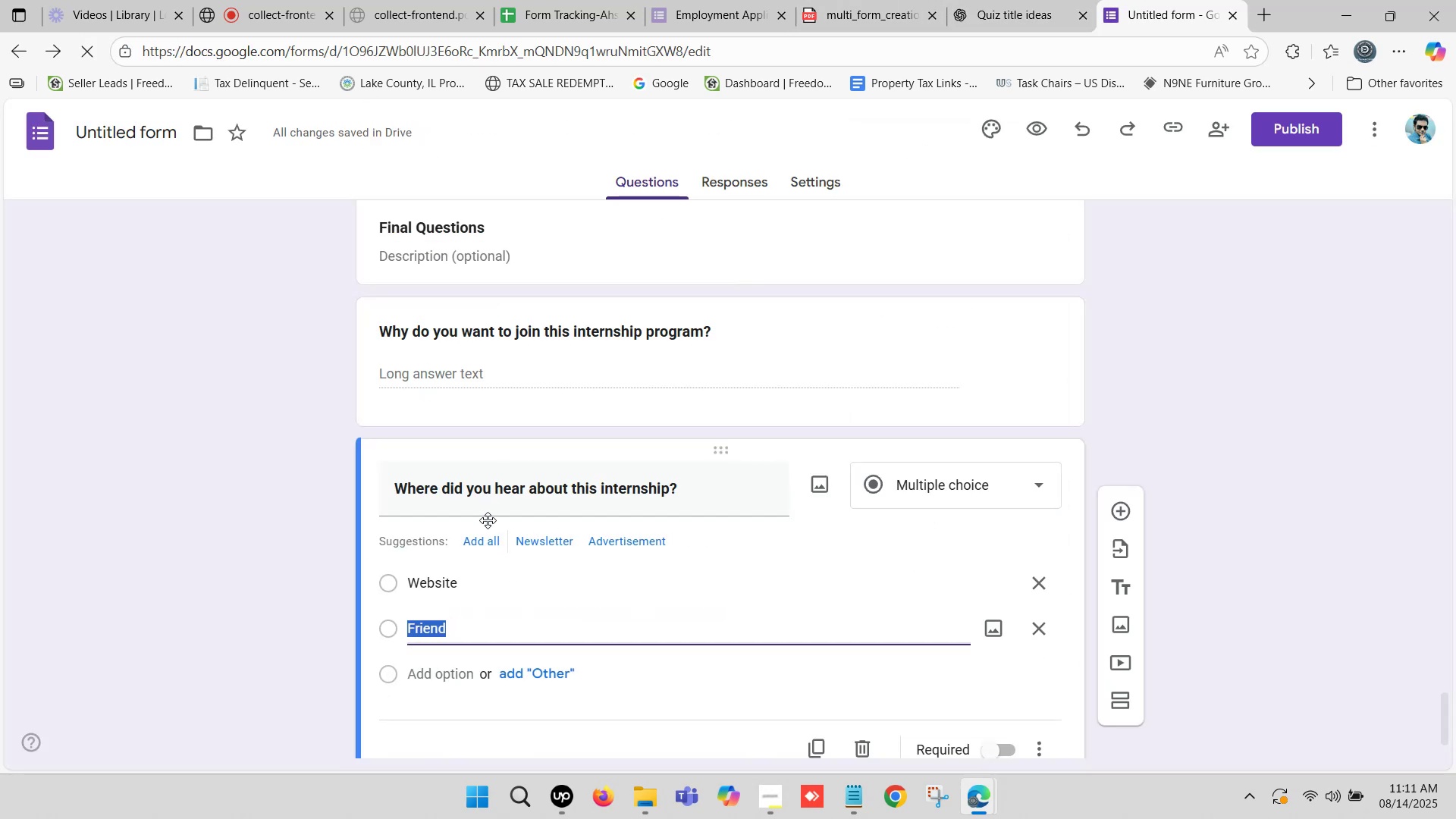 
scroll: coordinate [480, 521], scroll_direction: down, amount: 1.0
 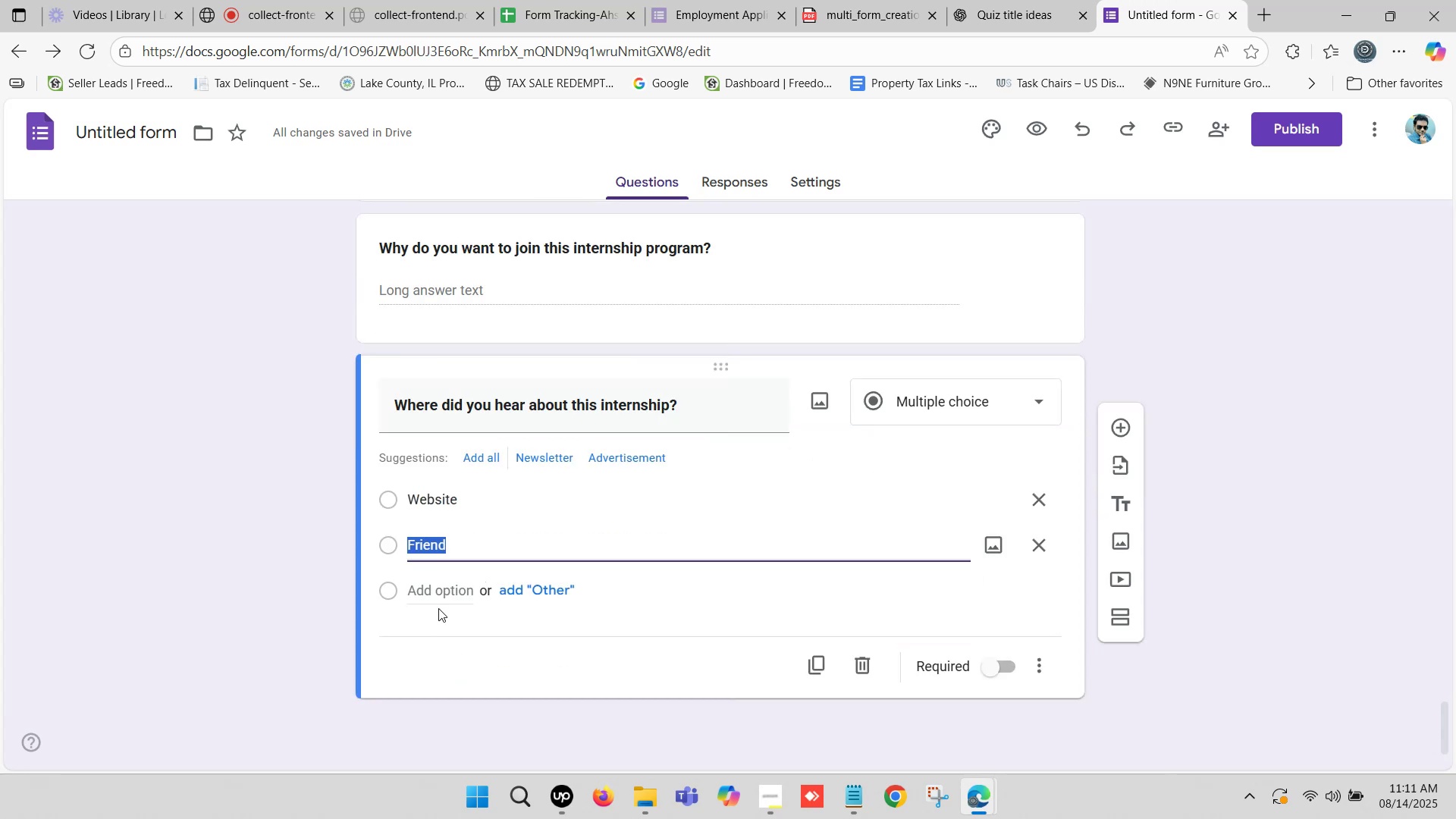 
key(Control+ControlLeft)
 